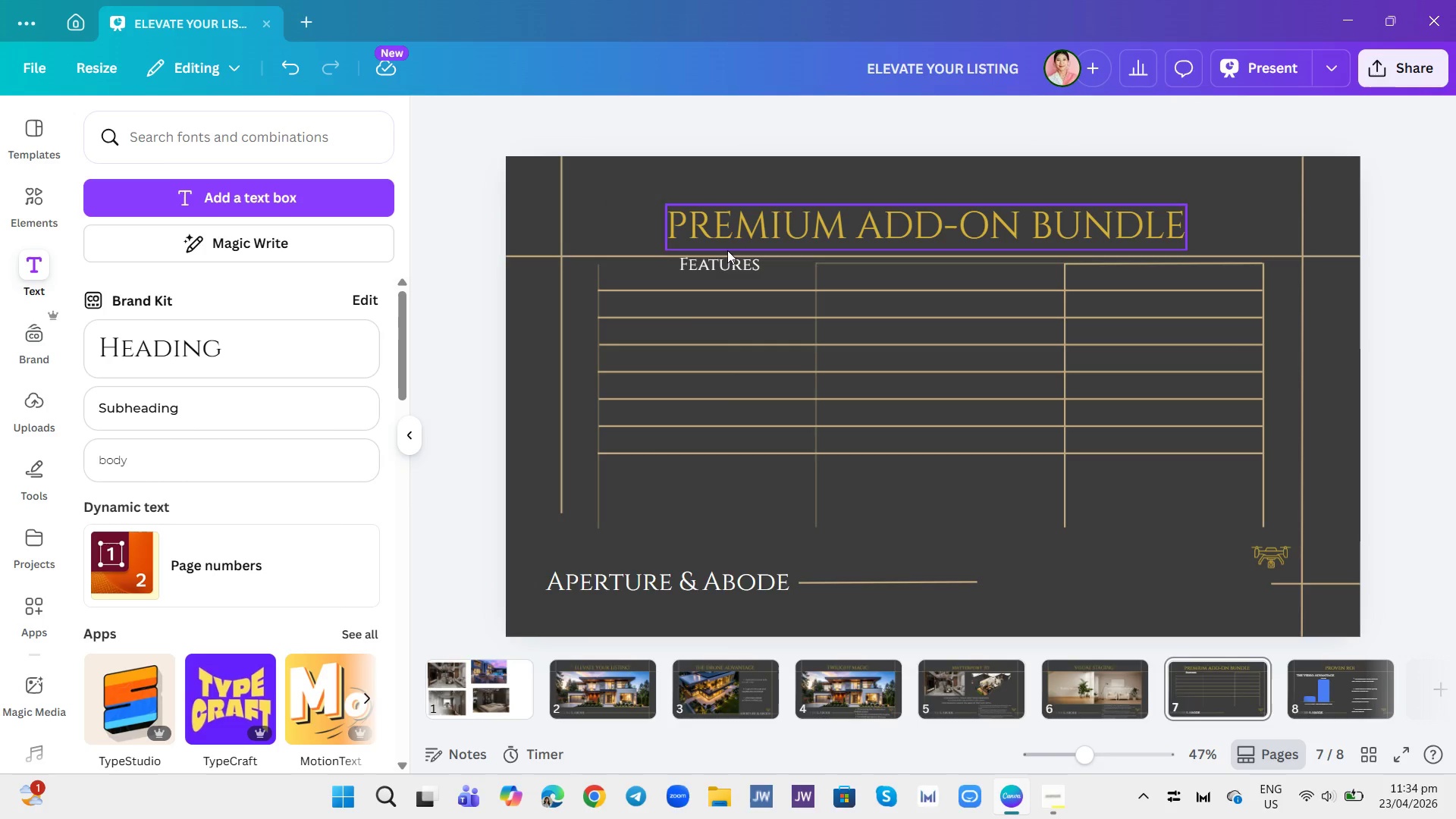 
left_click([725, 265])
 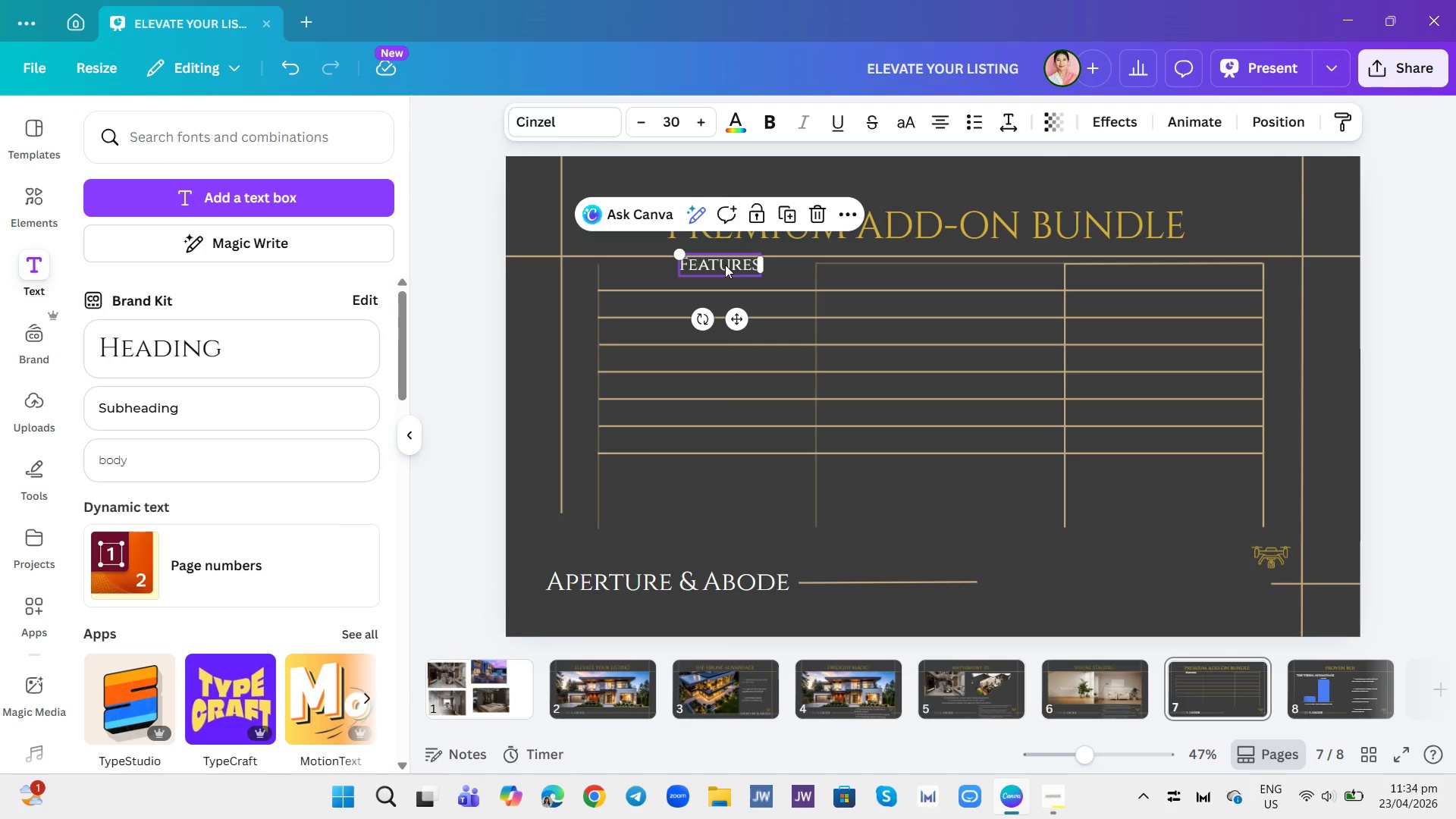 
left_click_drag(start_coordinate=[725, 265], to_coordinate=[654, 274])
 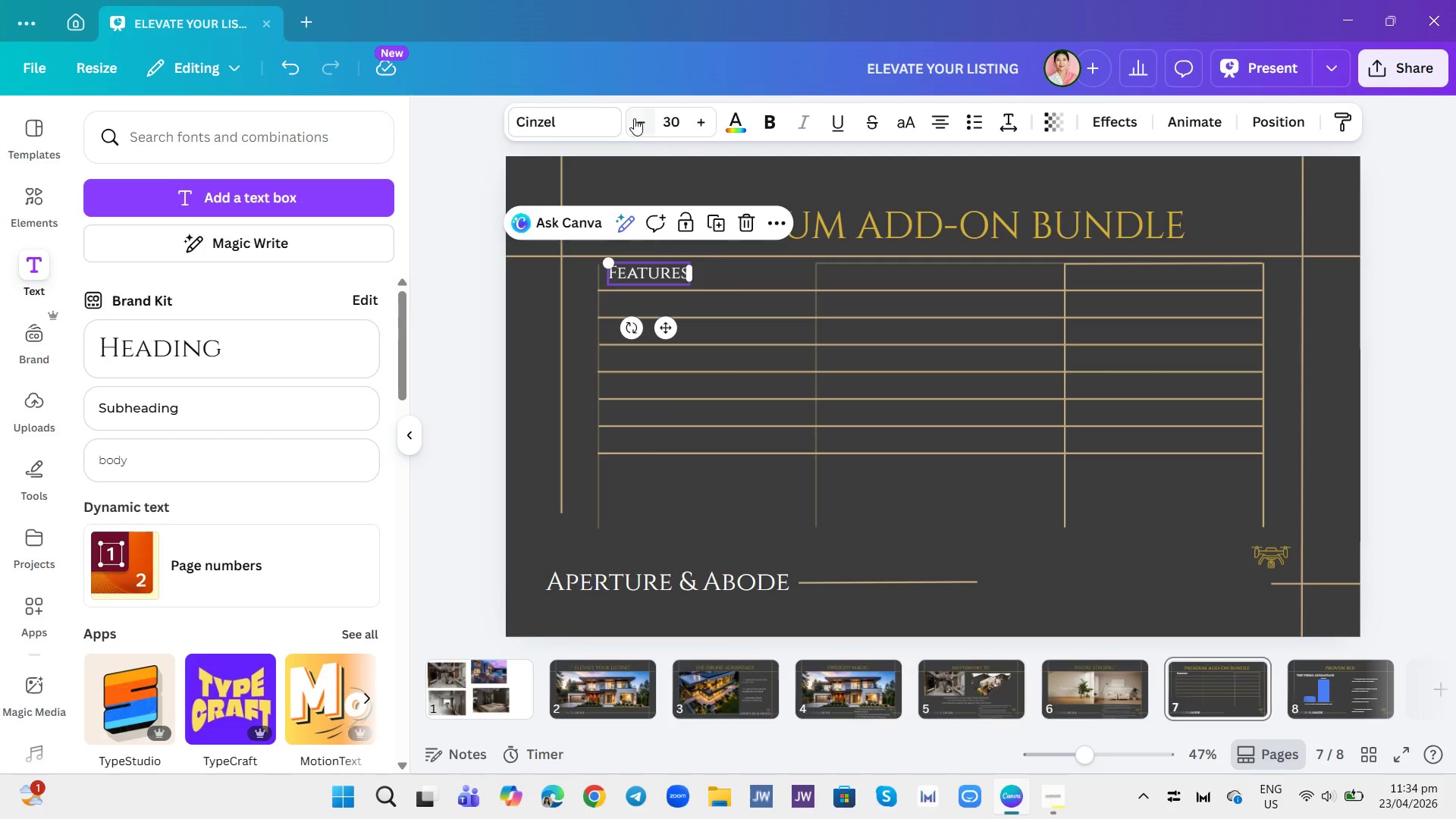 
double_click([634, 118])
 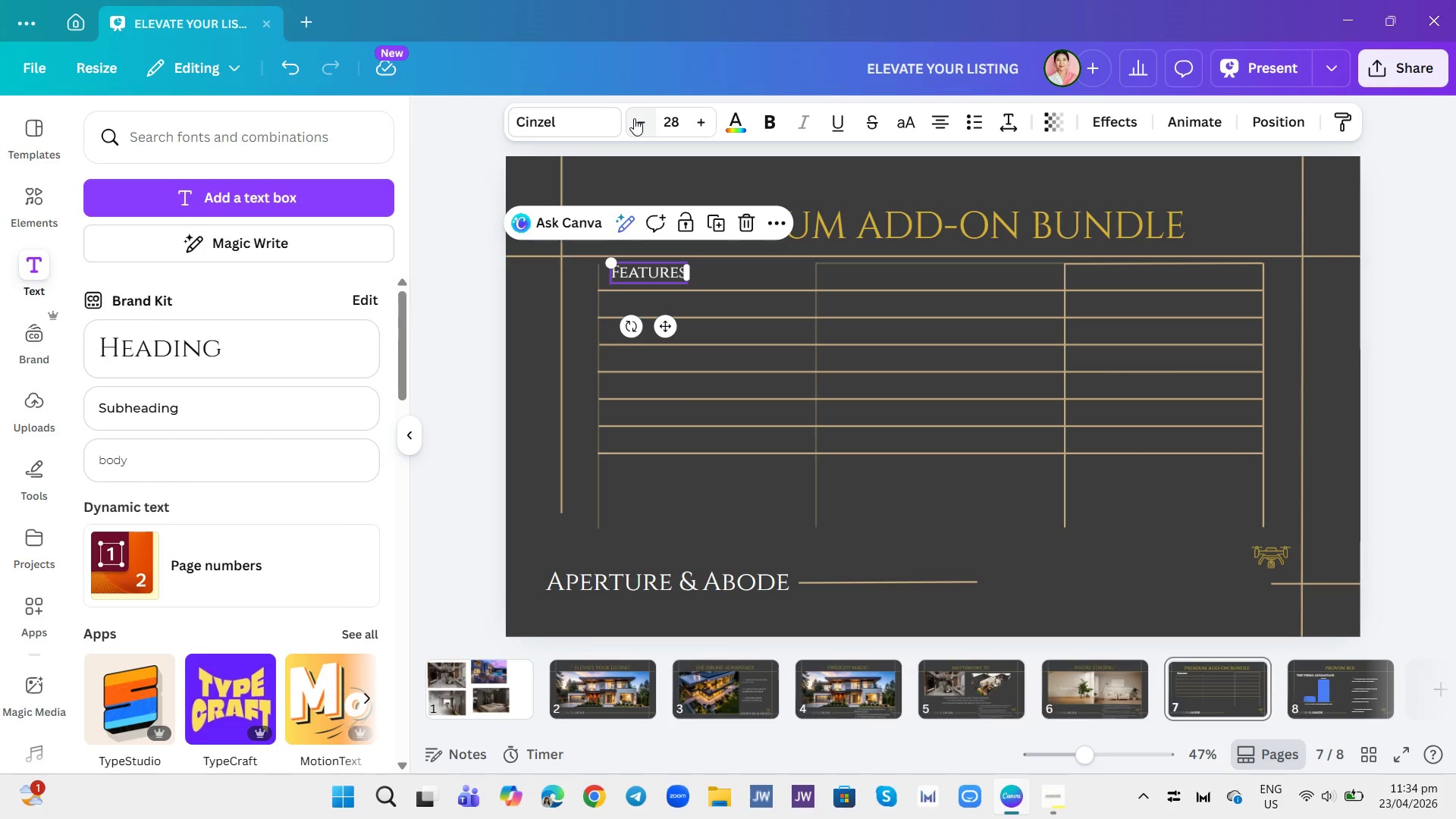 
triple_click([634, 118])
 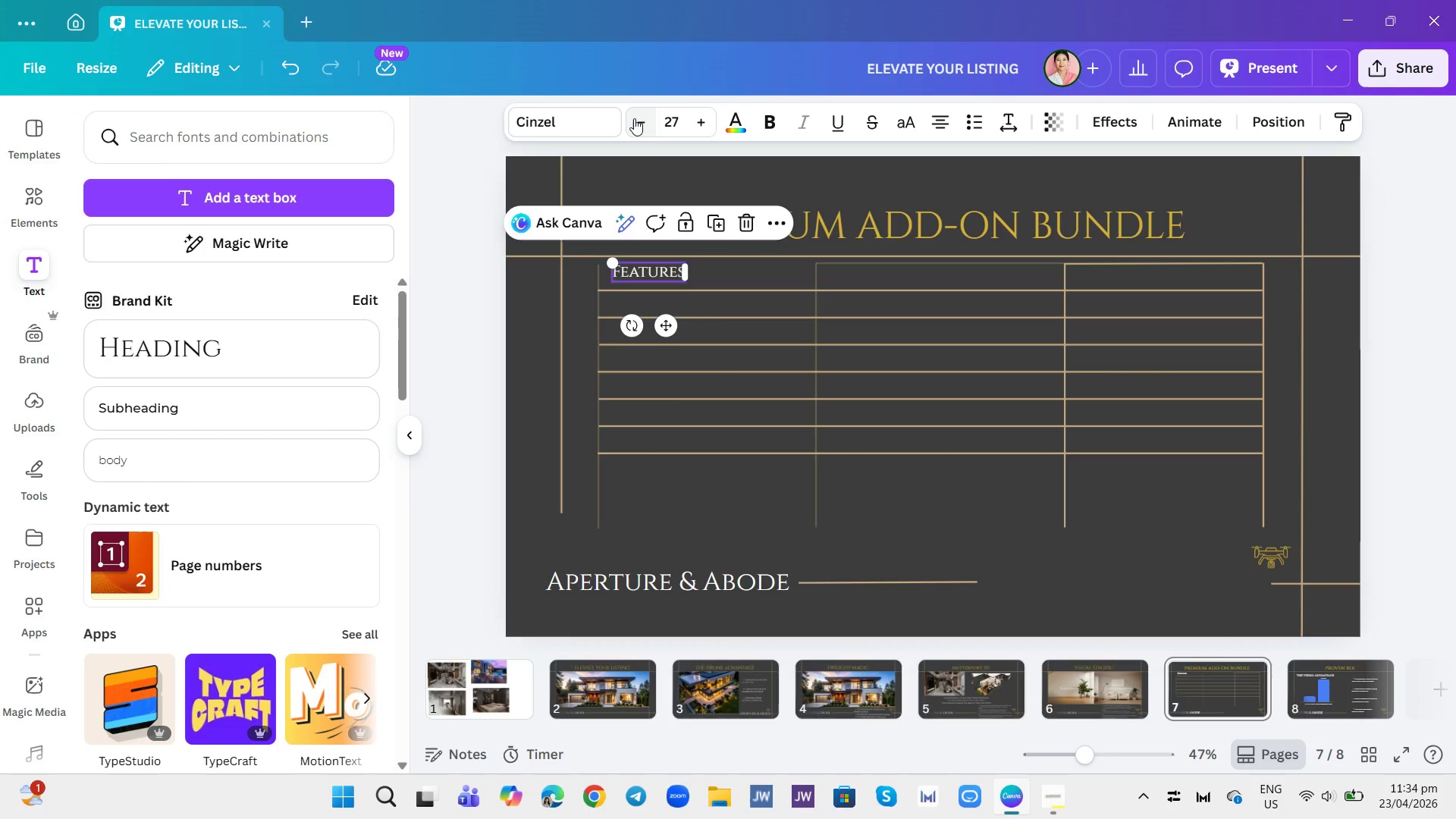 
triple_click([634, 118])
 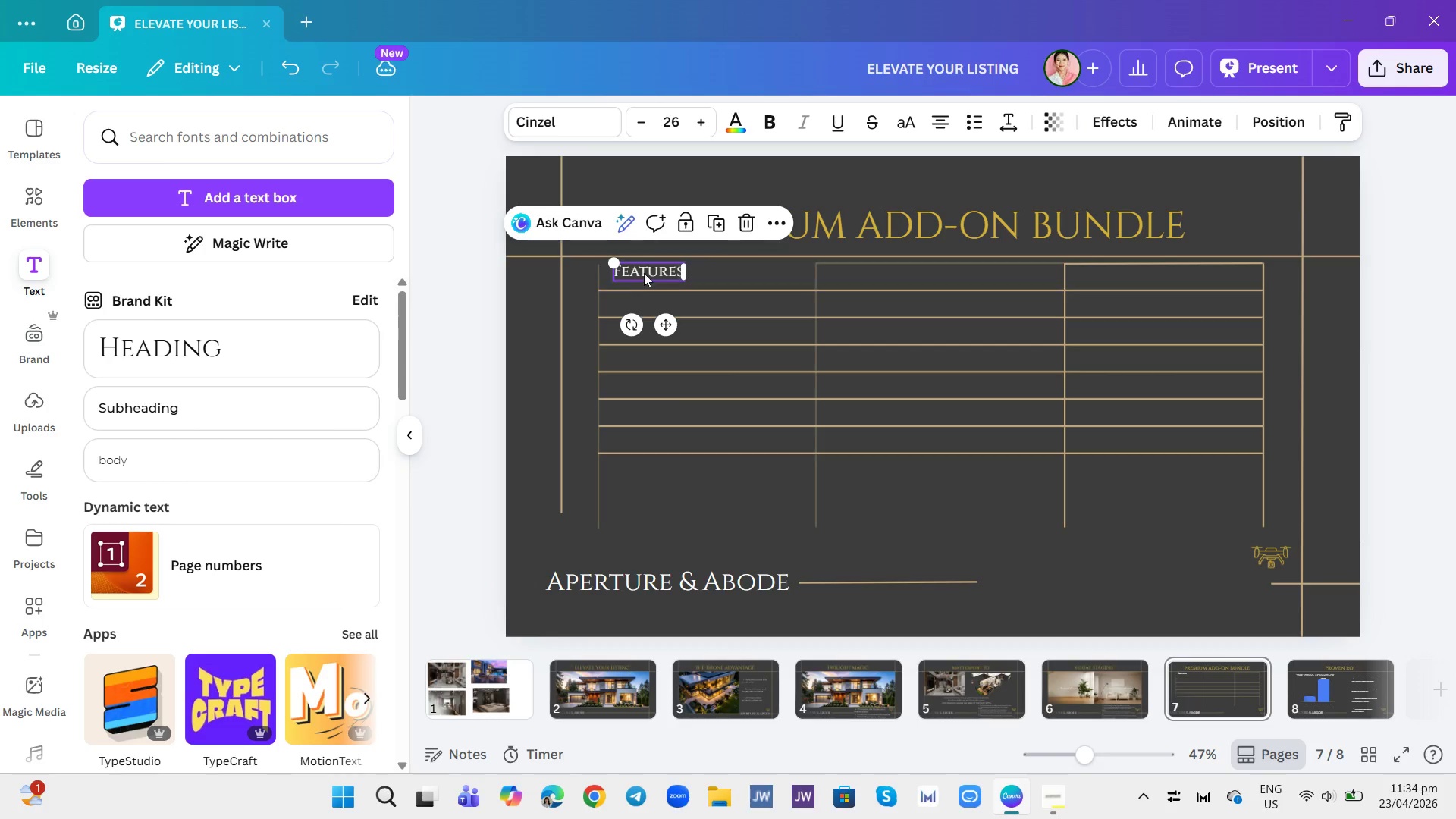 
left_click_drag(start_coordinate=[645, 272], to_coordinate=[639, 275])
 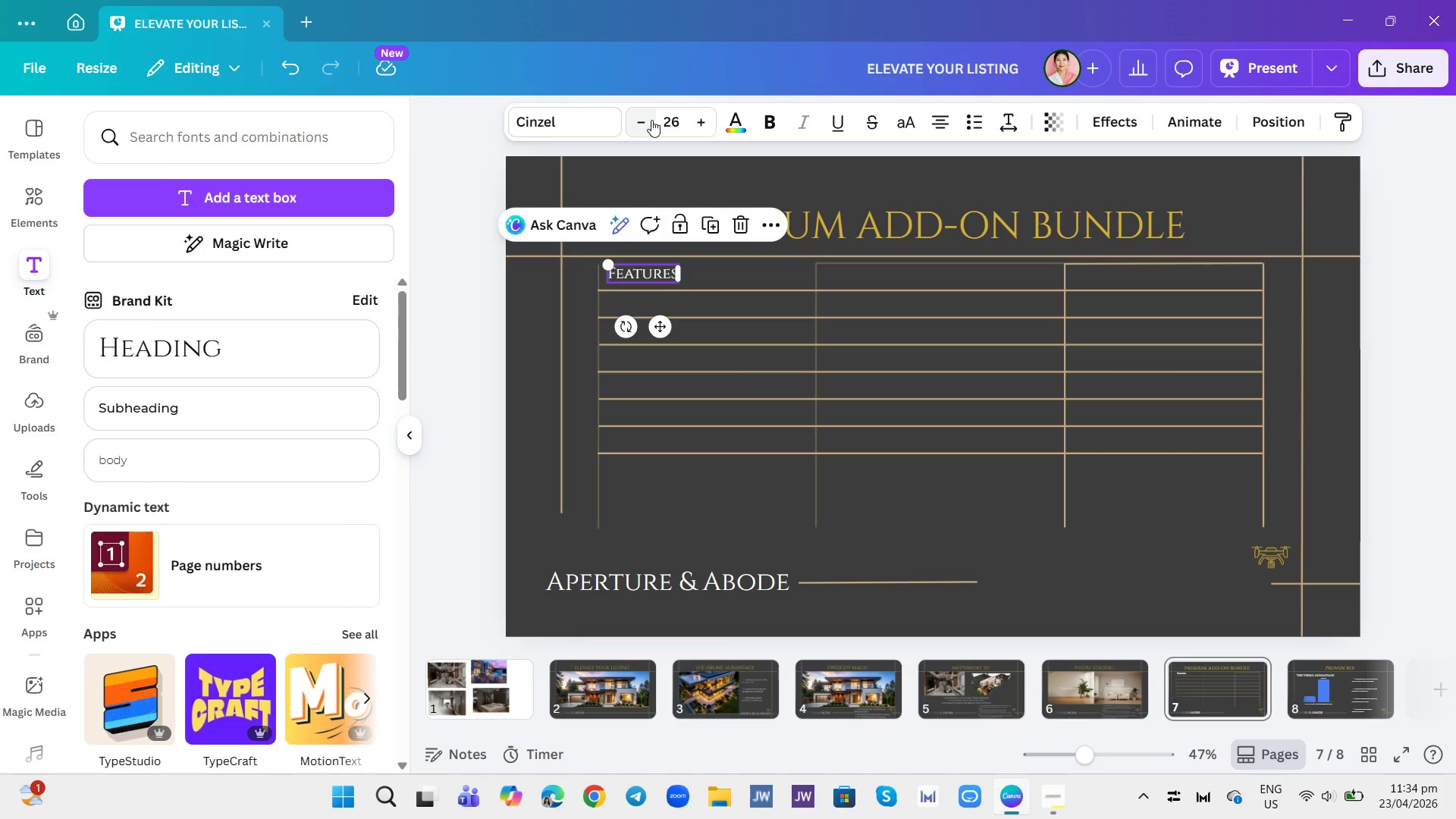 
left_click([651, 120])
 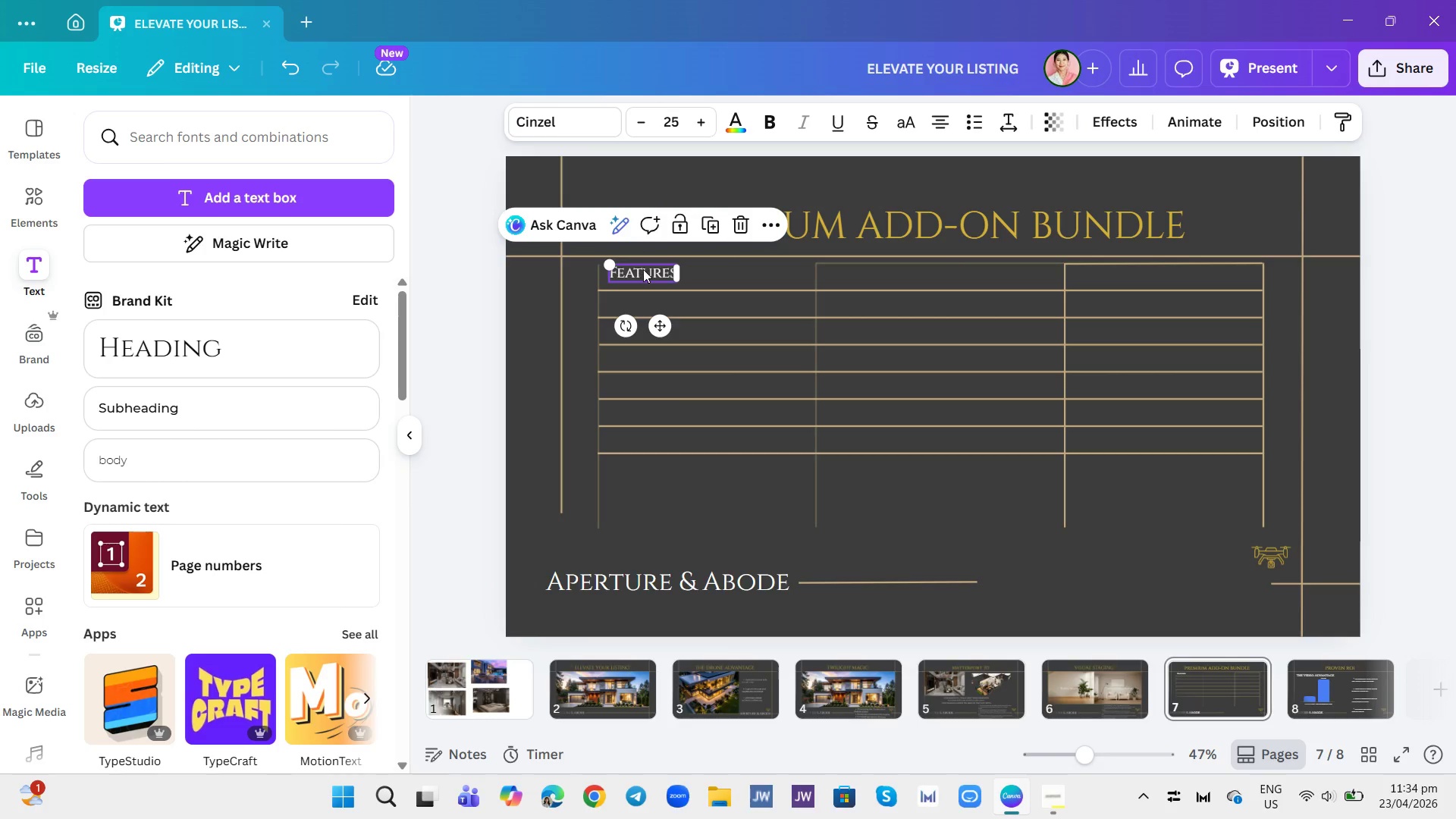 
left_click_drag(start_coordinate=[643, 269], to_coordinate=[638, 276])
 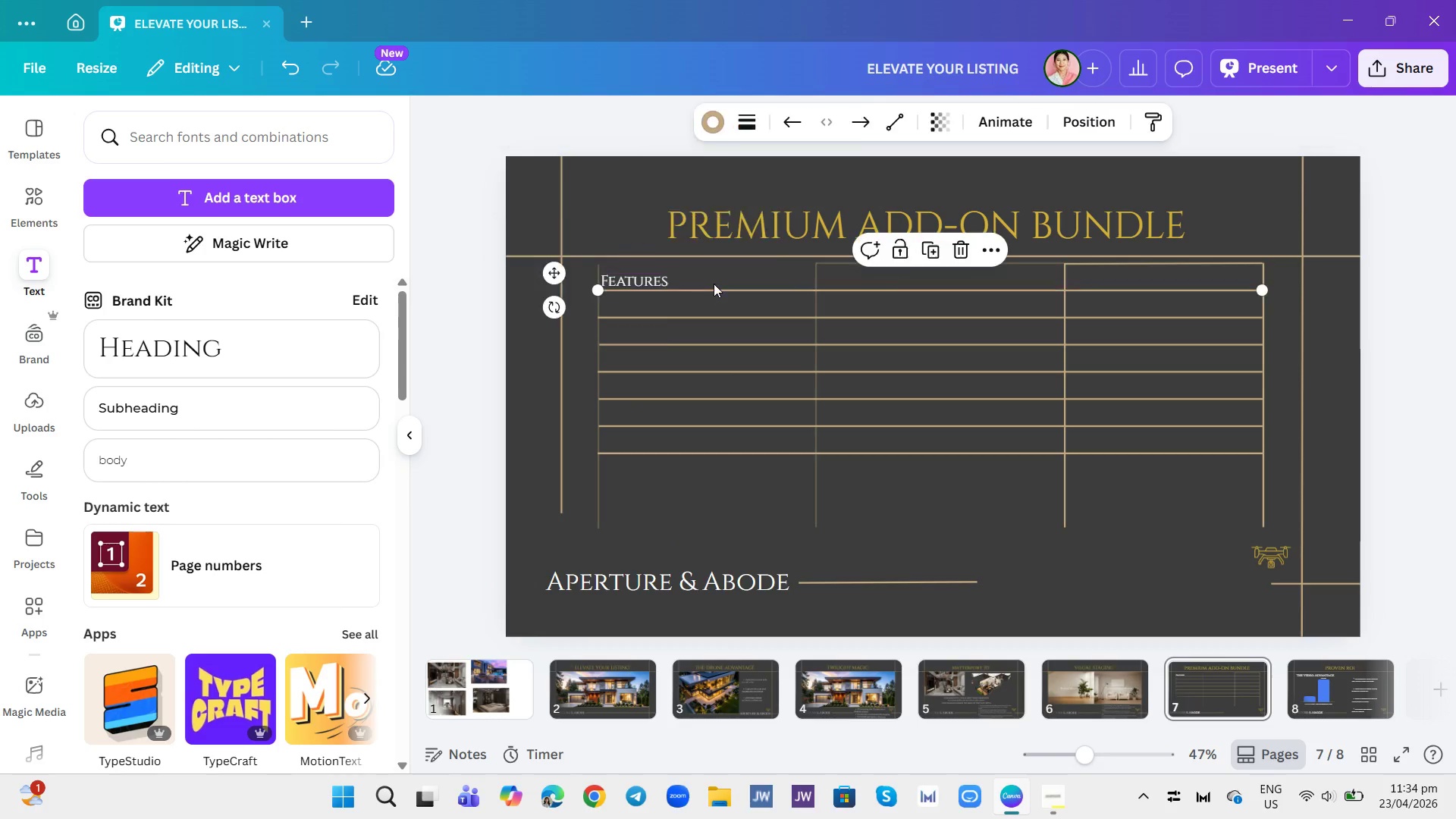 
left_click([714, 284])
 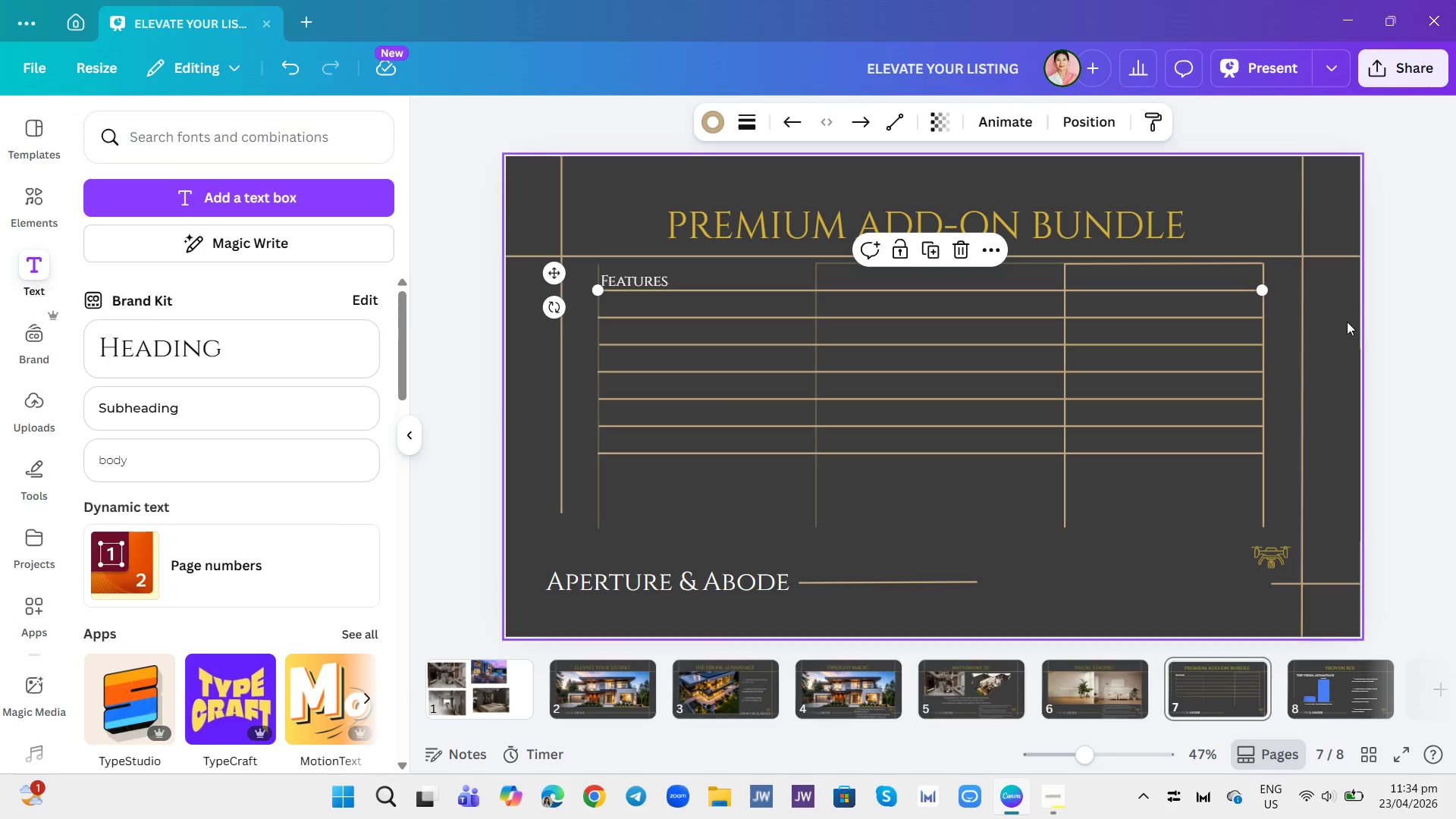 
left_click([1347, 322])
 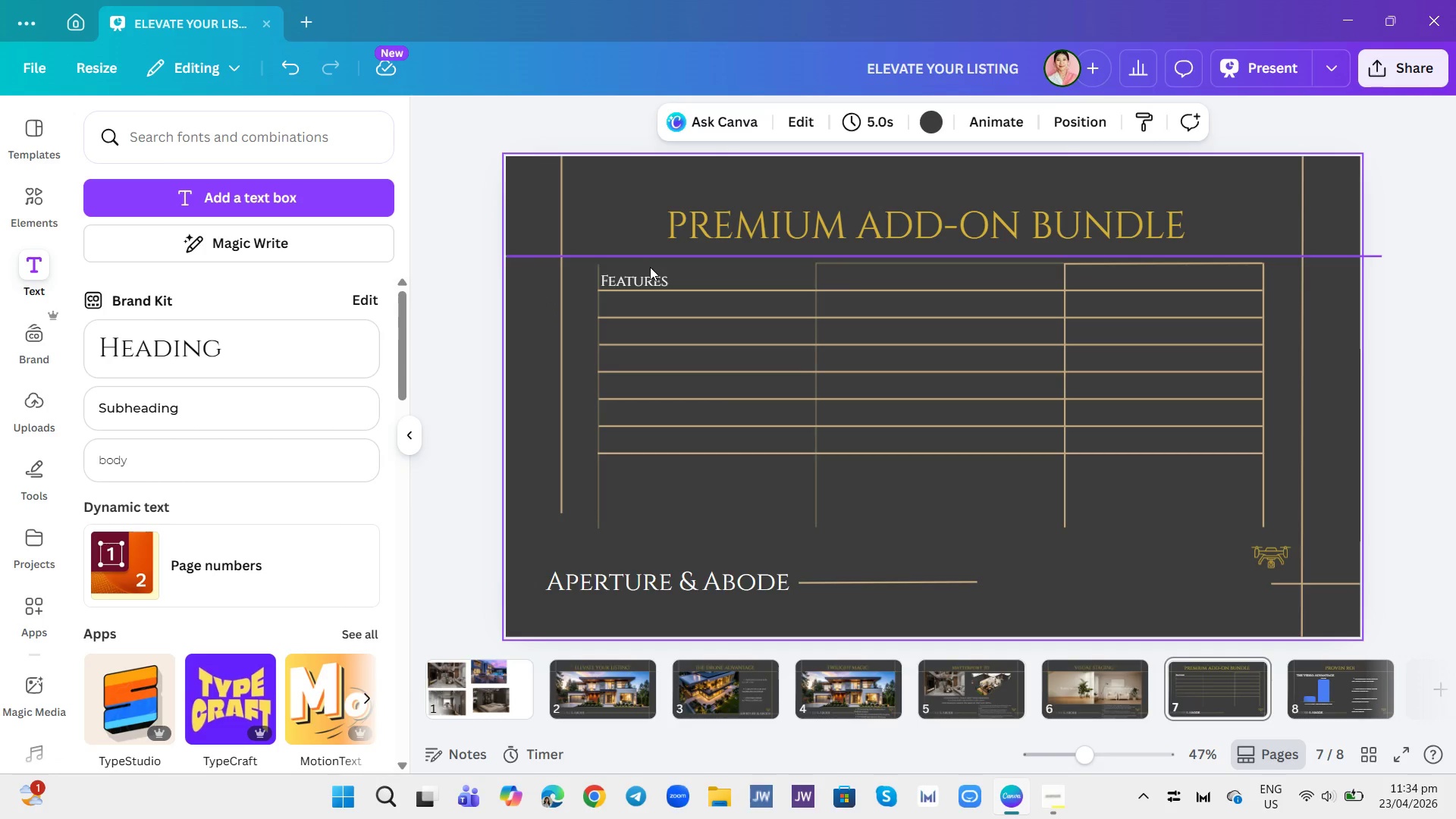 
left_click([659, 272])
 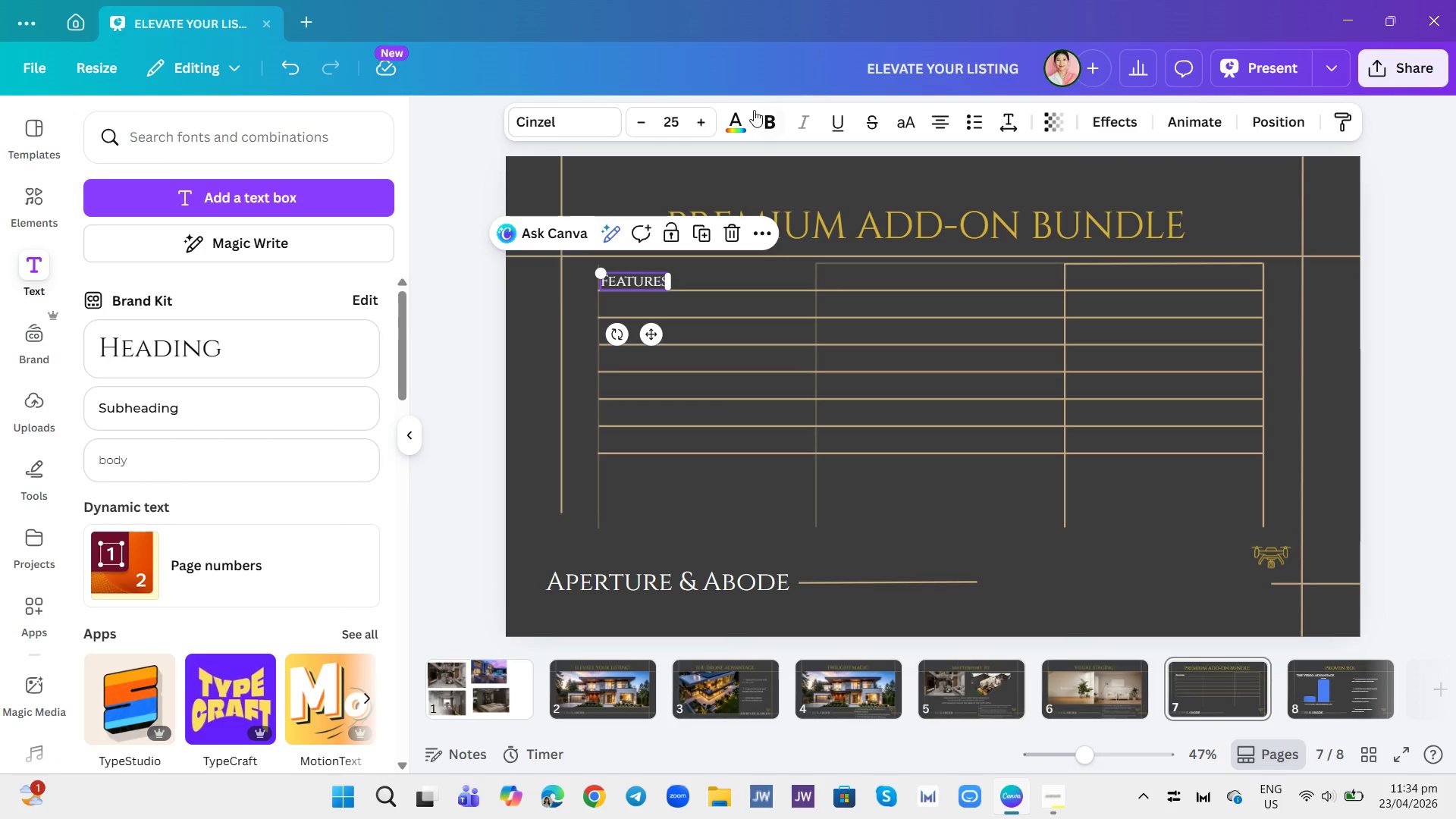 
left_click([748, 115])
 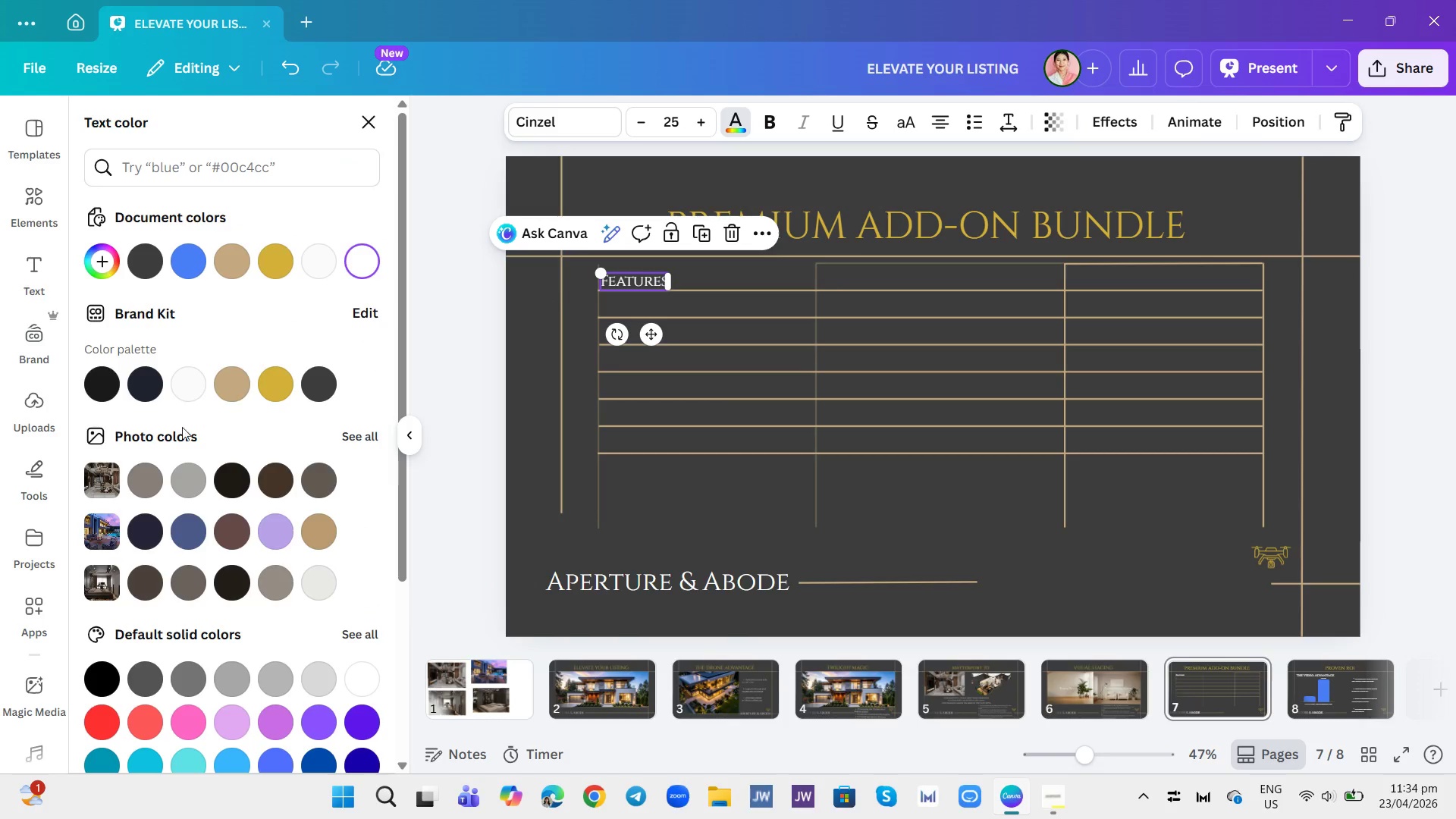 
left_click([270, 387])
 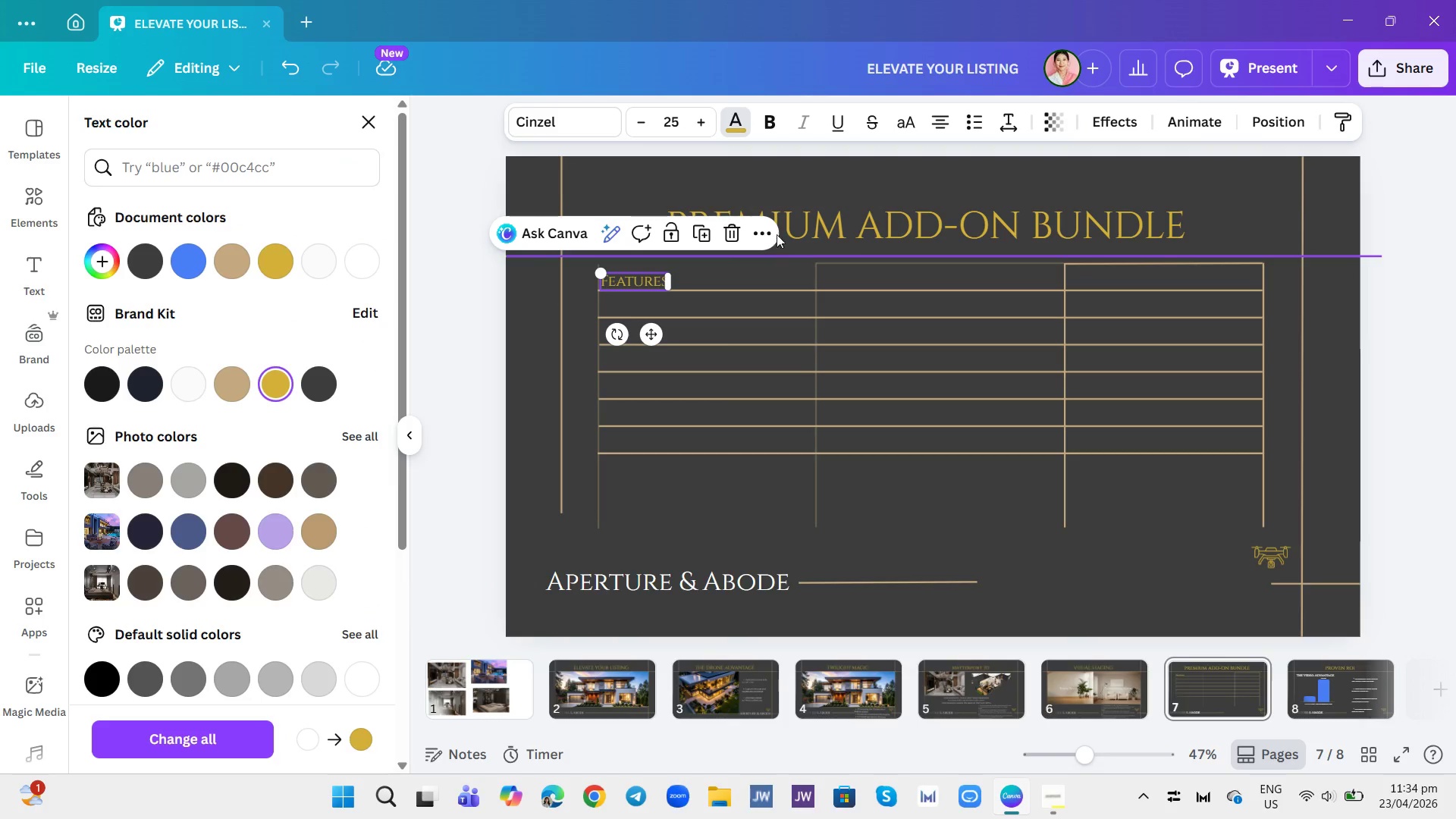 
left_click([770, 249])
 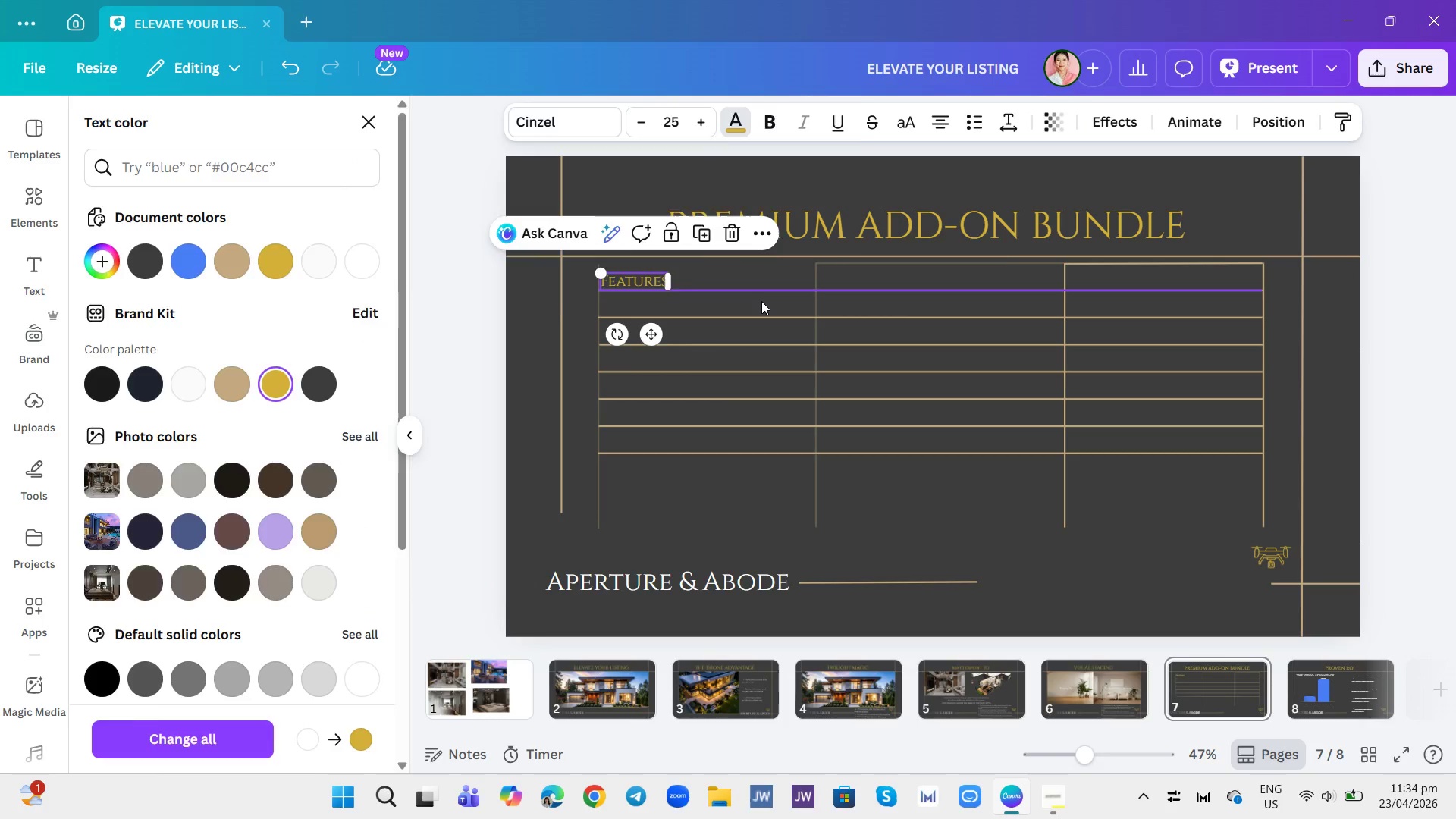 
left_click([761, 301])
 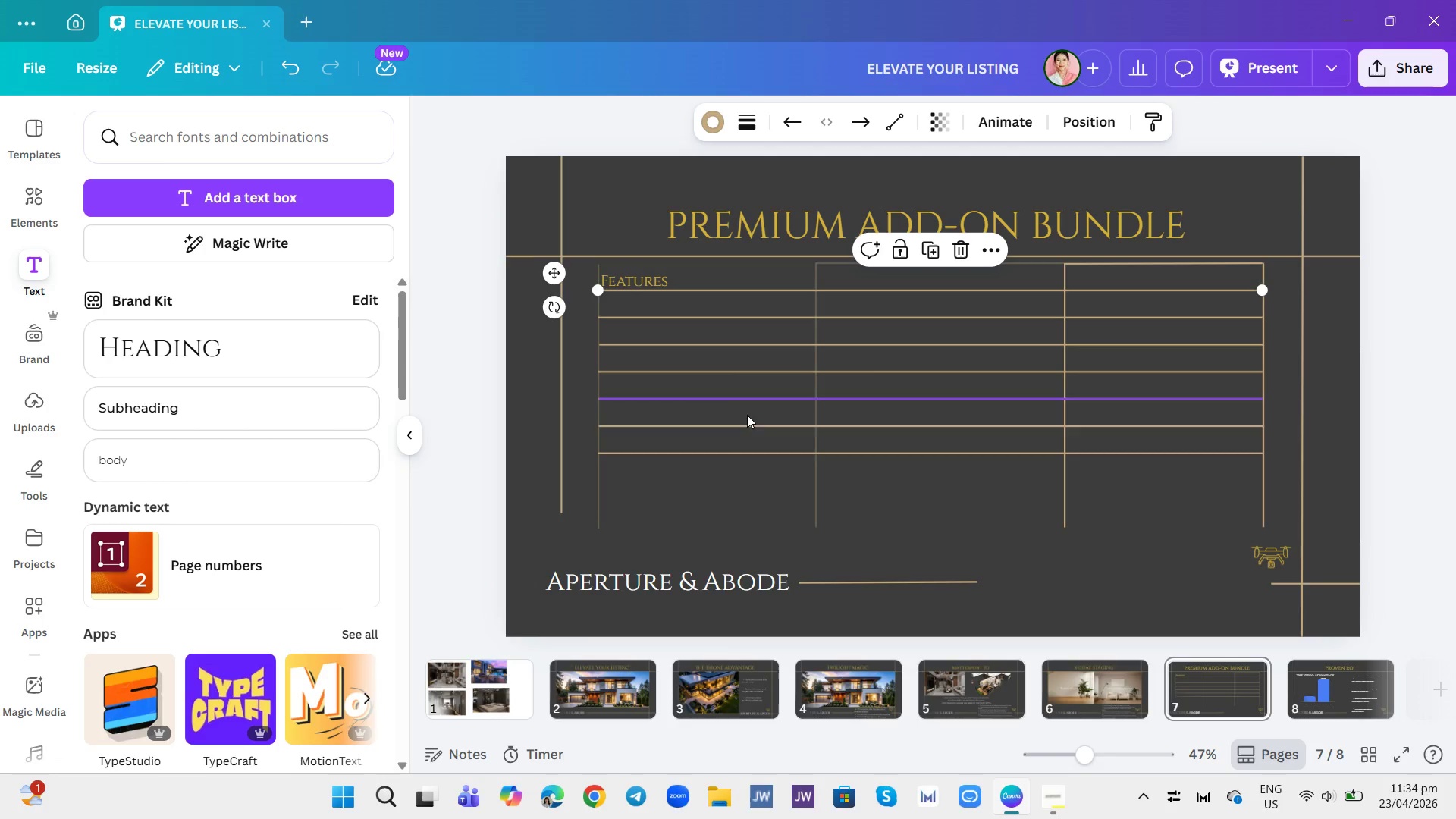 
left_click([1425, 403])
 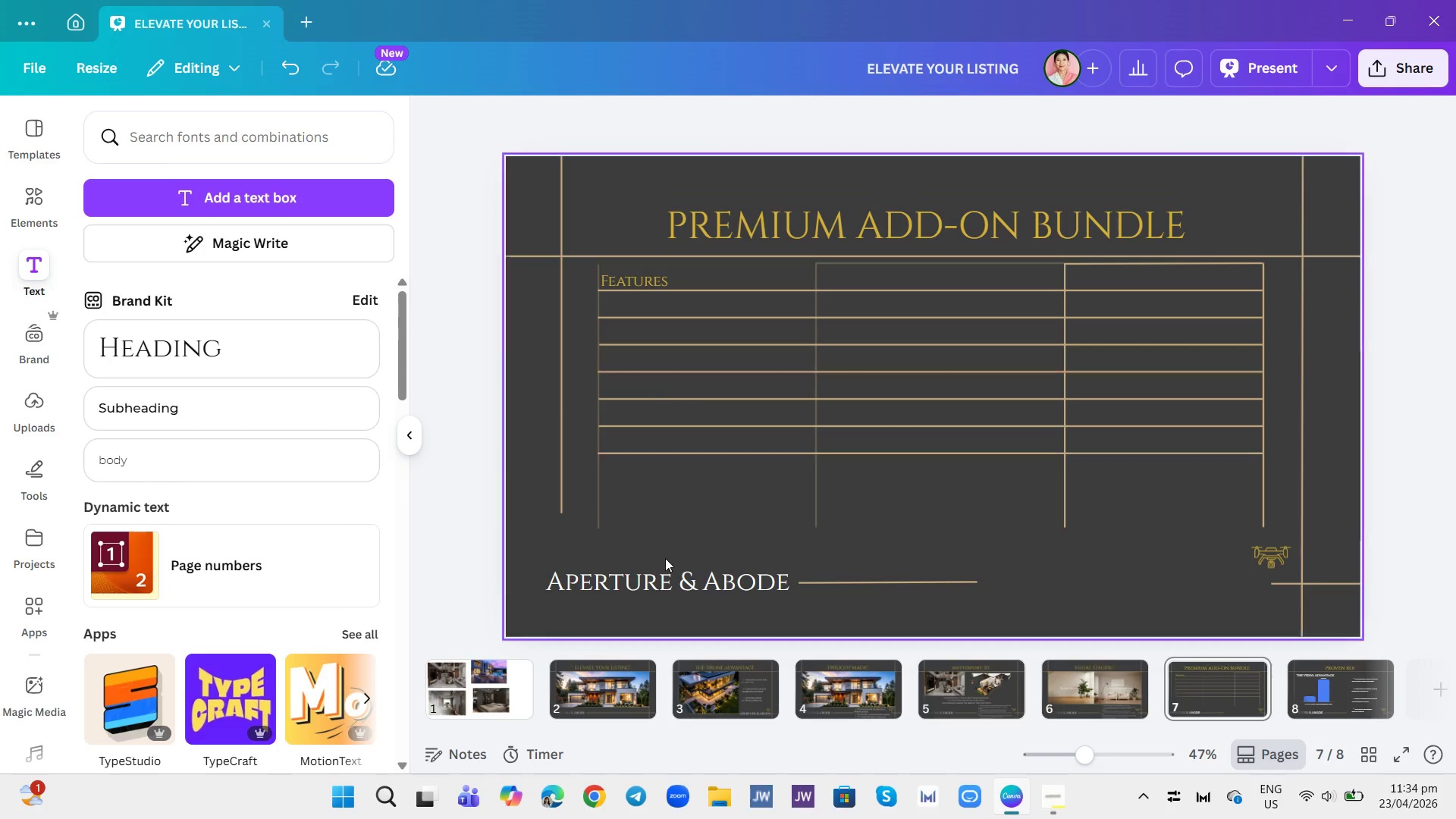 
left_click([192, 459])
 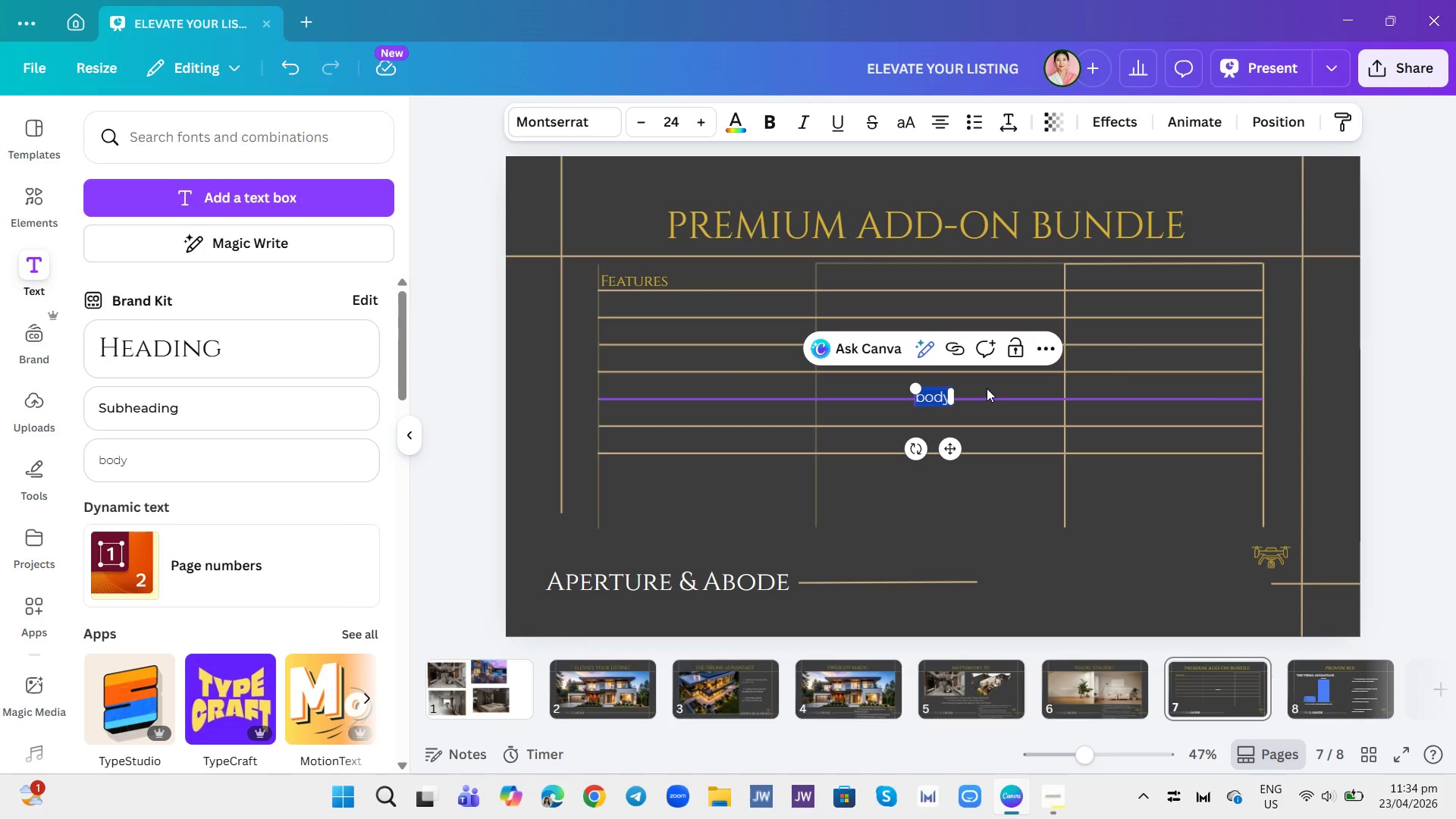 
type(Standard Photography)
 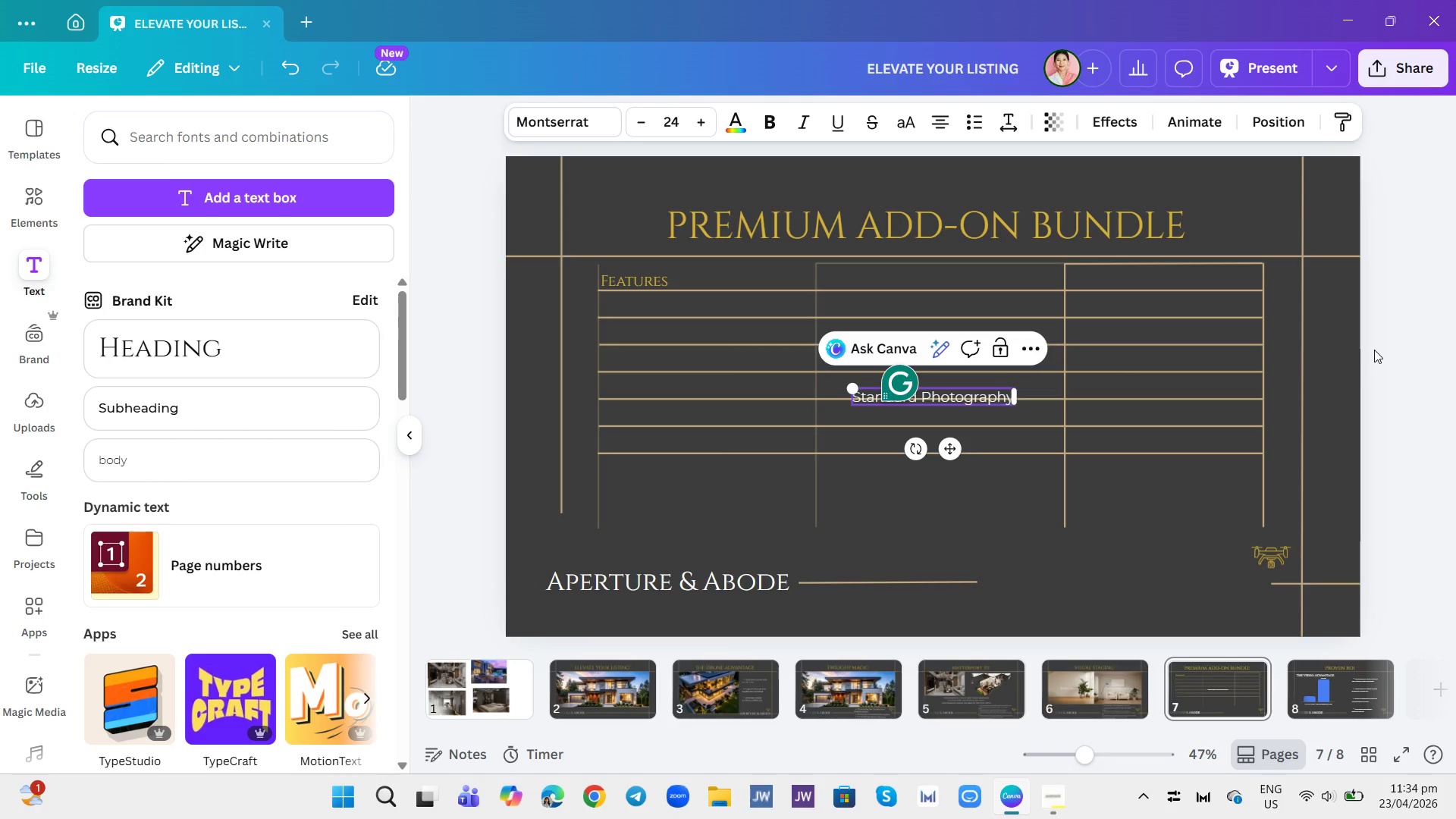 
left_click([1374, 350])
 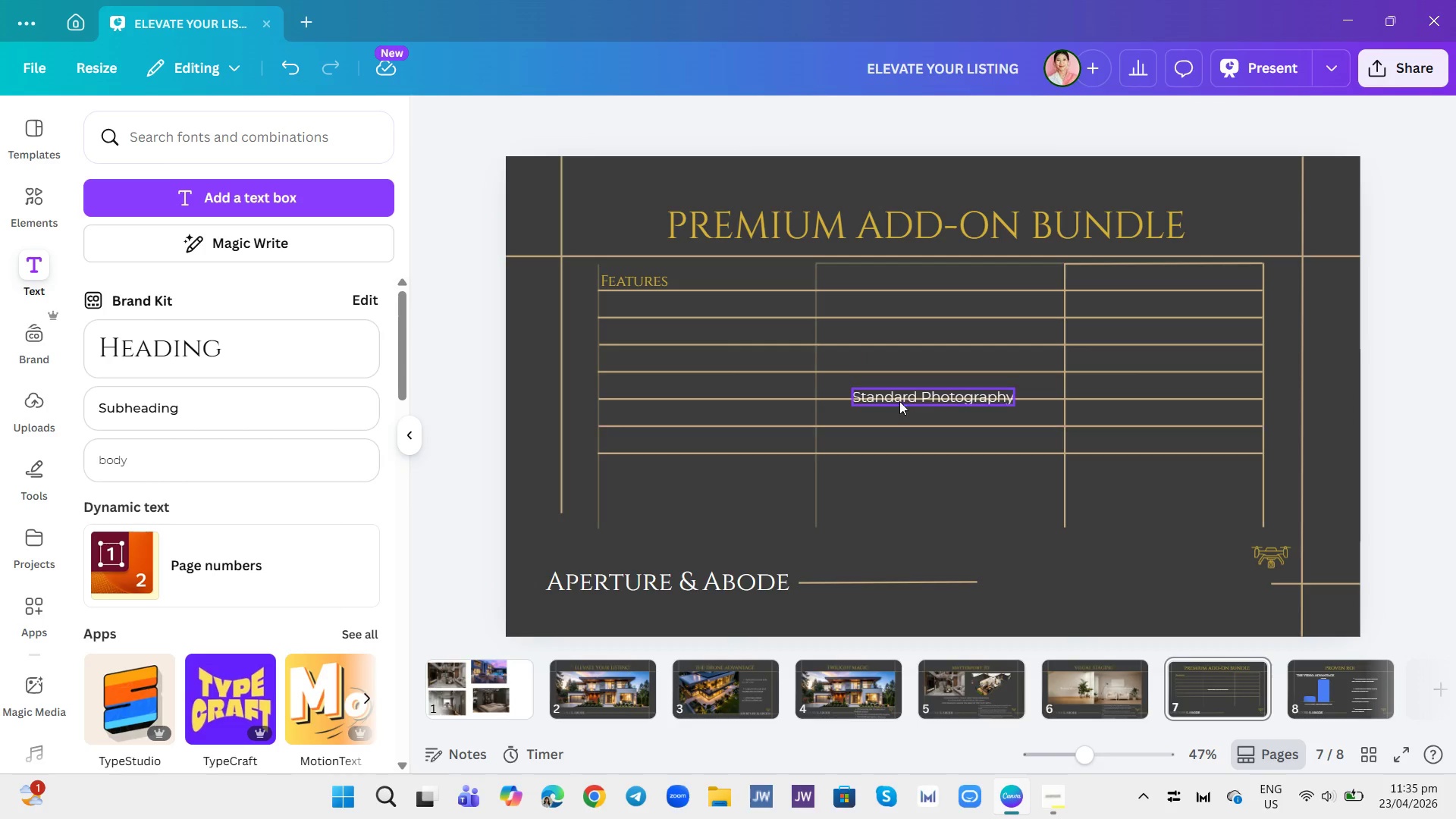 
left_click_drag(start_coordinate=[903, 398], to_coordinate=[650, 311])
 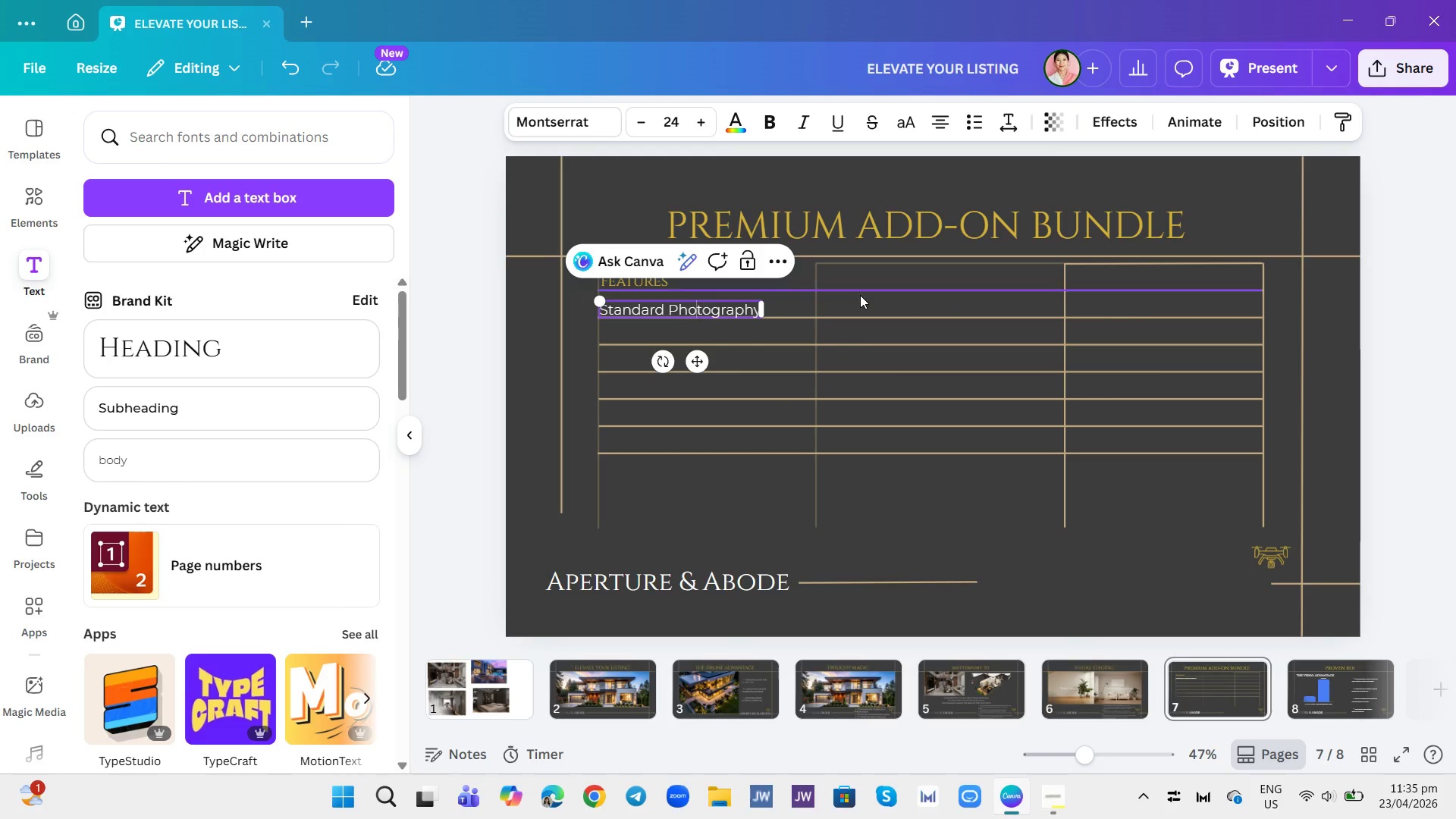 
double_click([860, 295])
 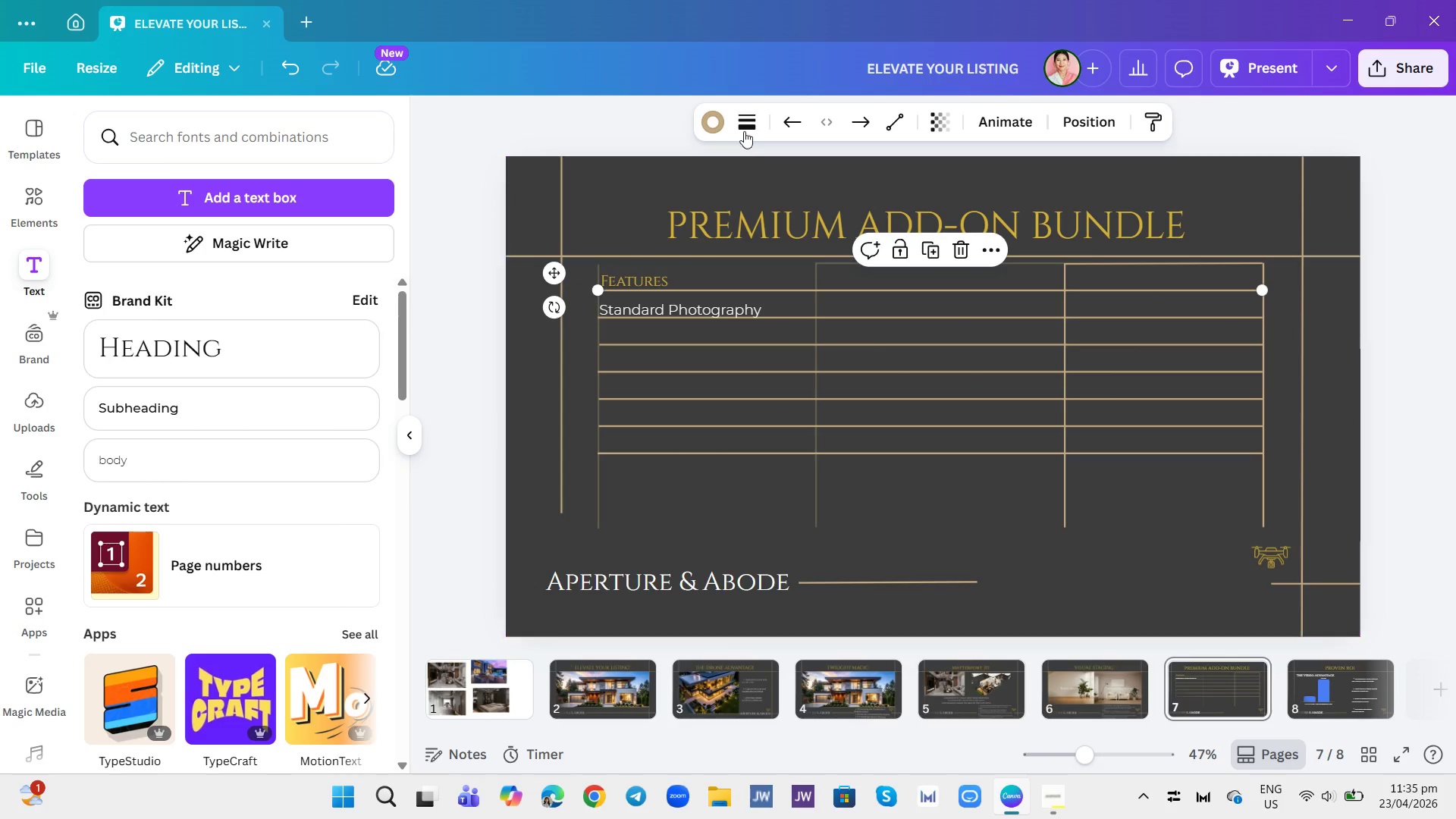 
left_click([691, 311])
 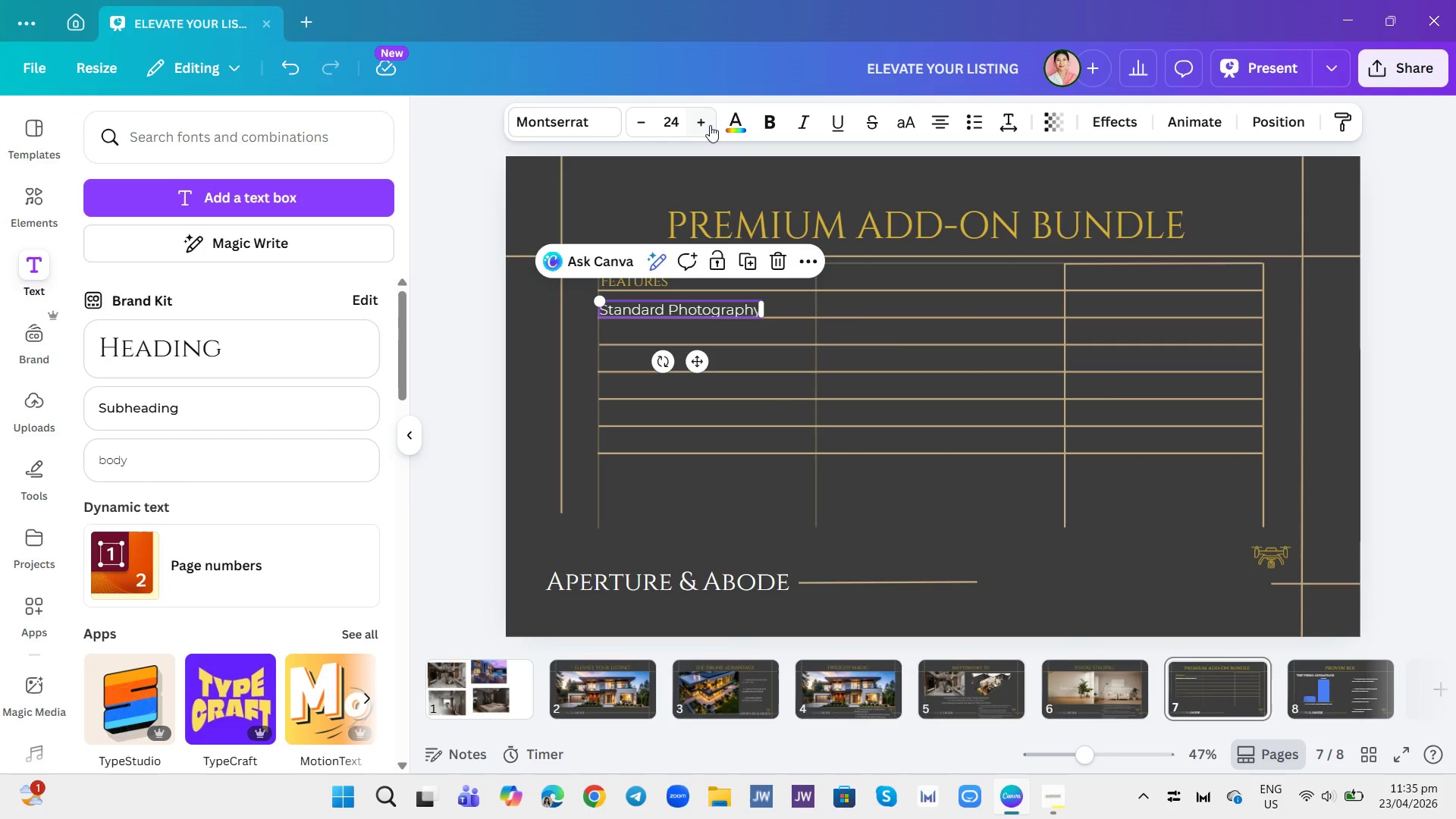 
left_click([710, 125])
 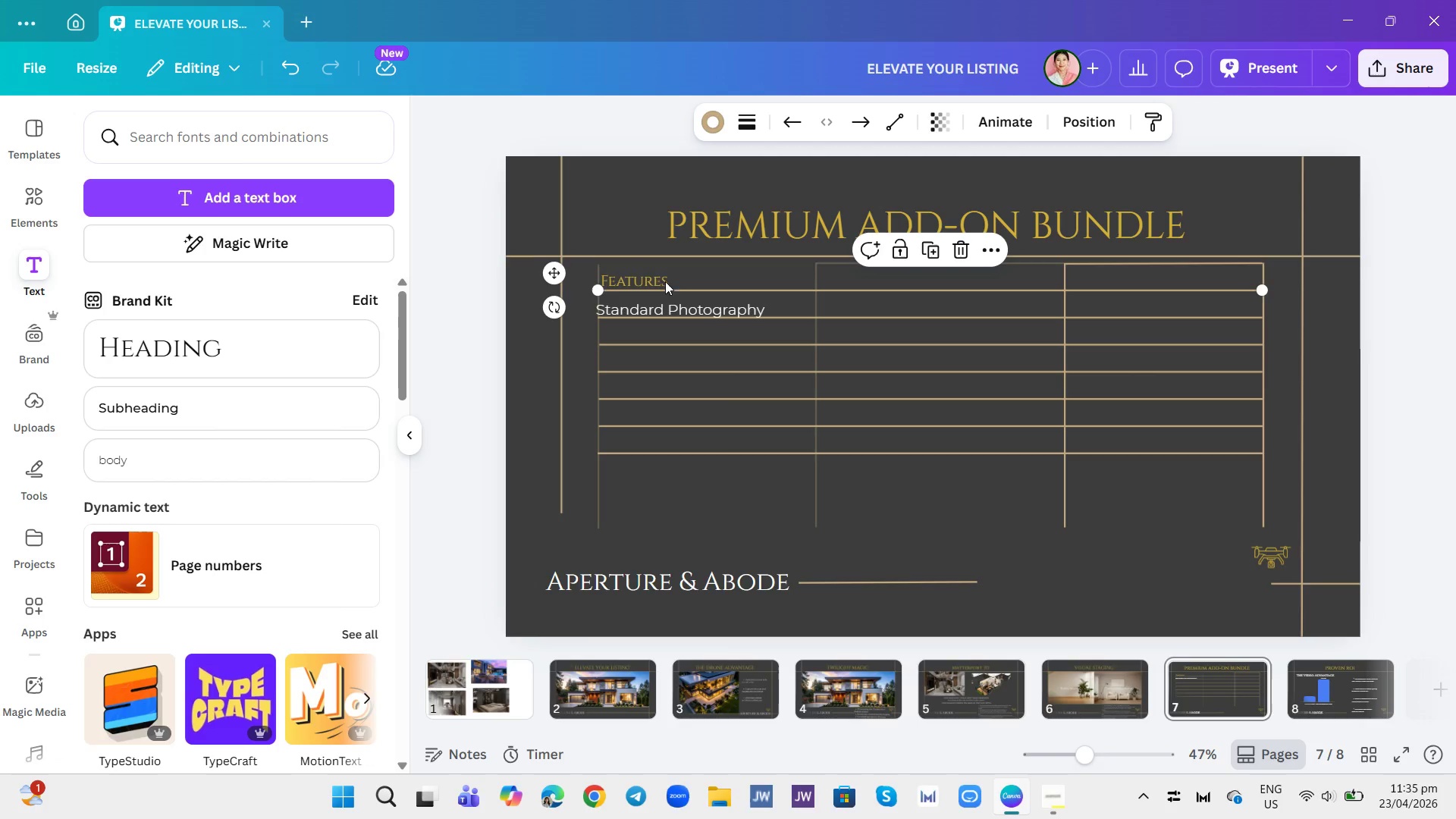 
double_click([661, 283])
 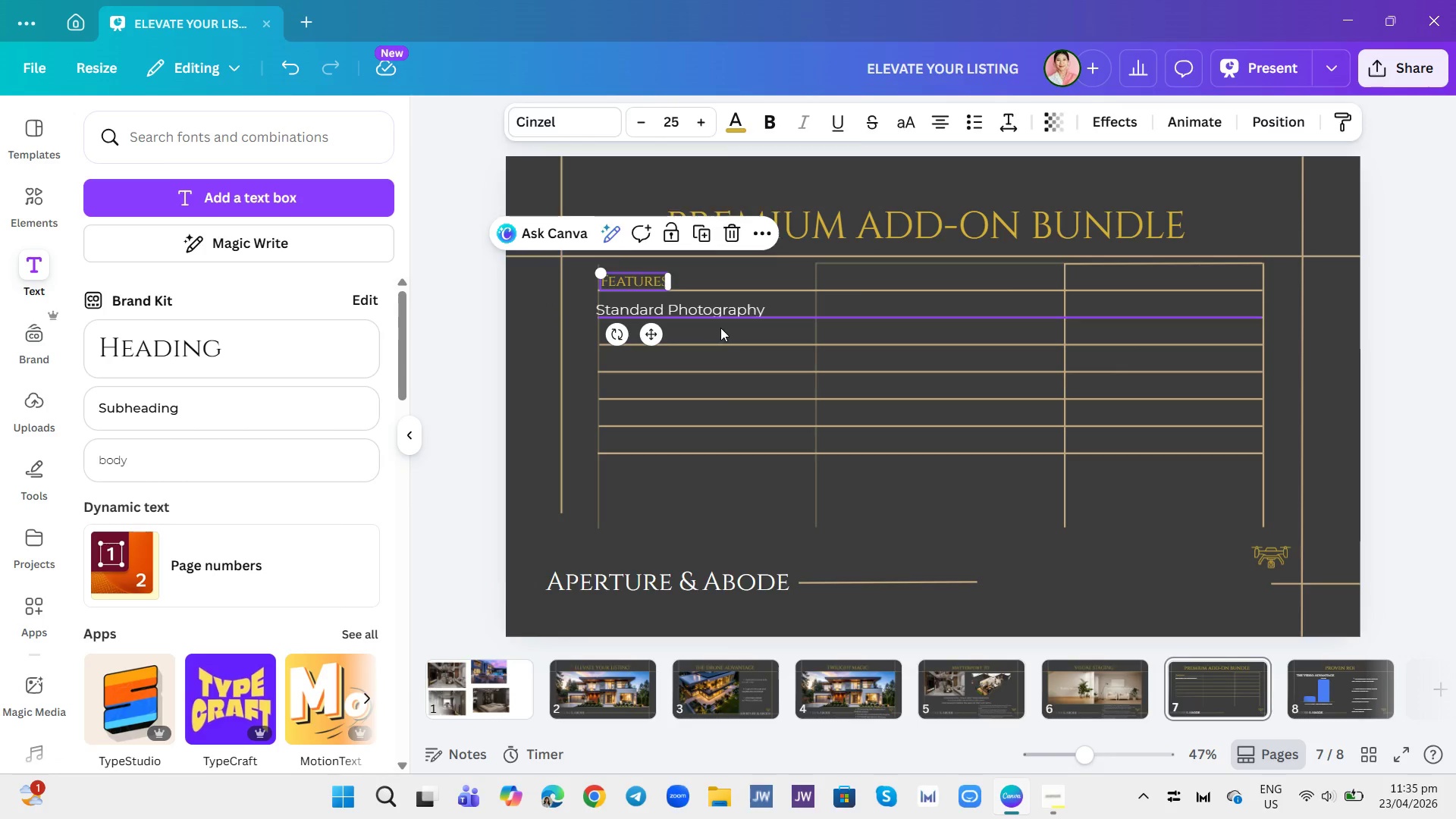 
left_click([720, 328])
 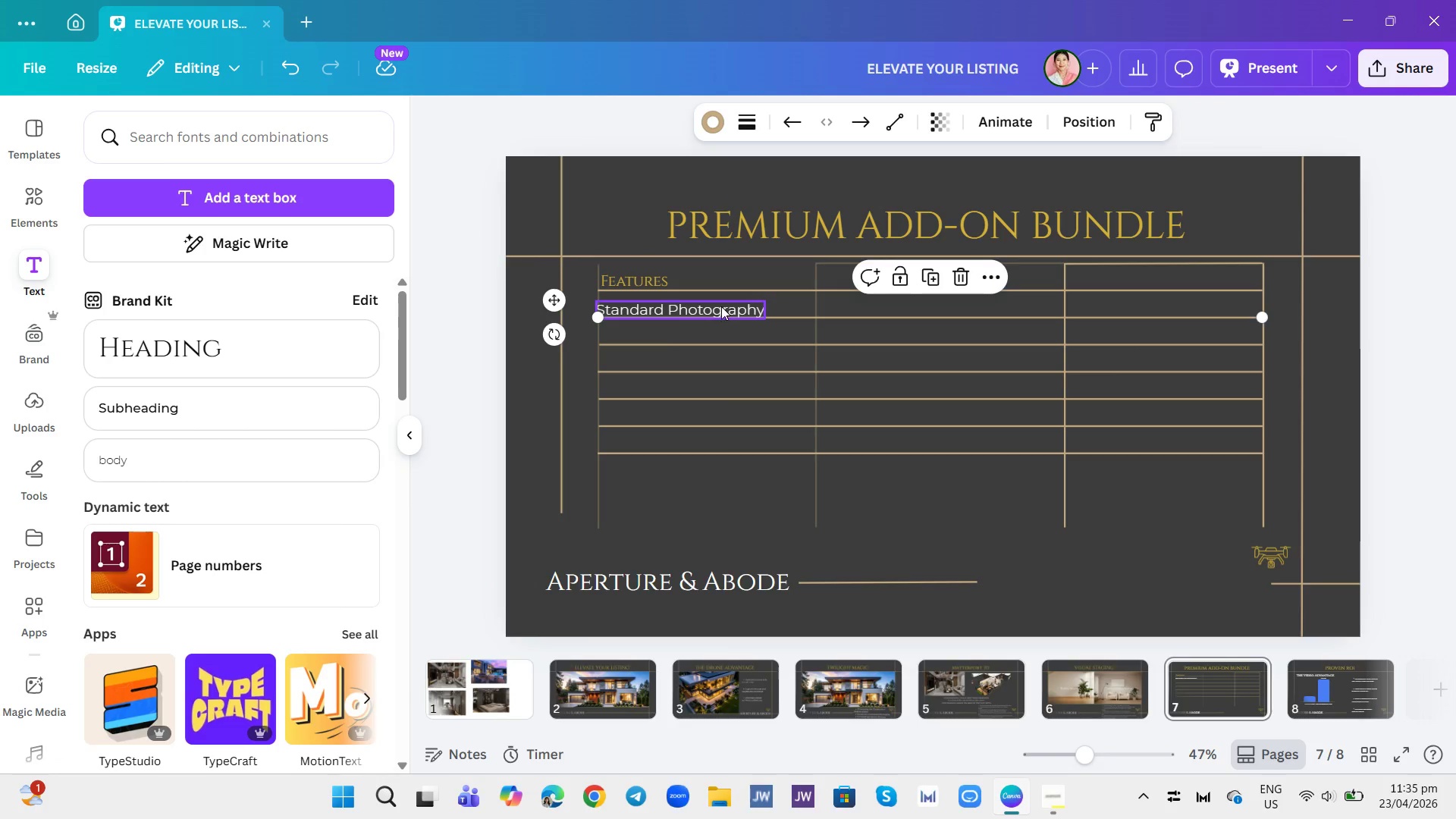 
left_click([721, 306])
 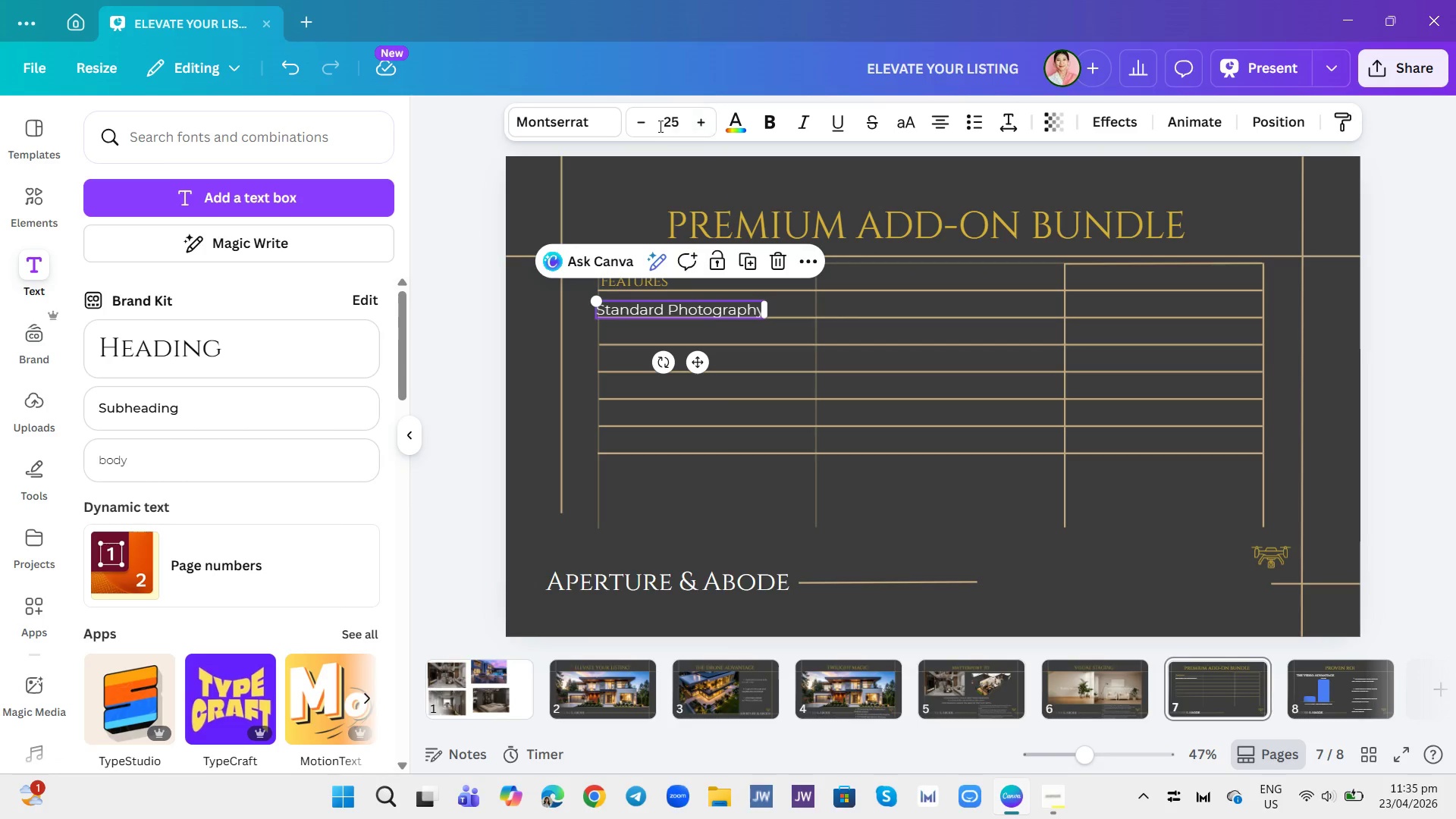 
left_click([642, 126])
 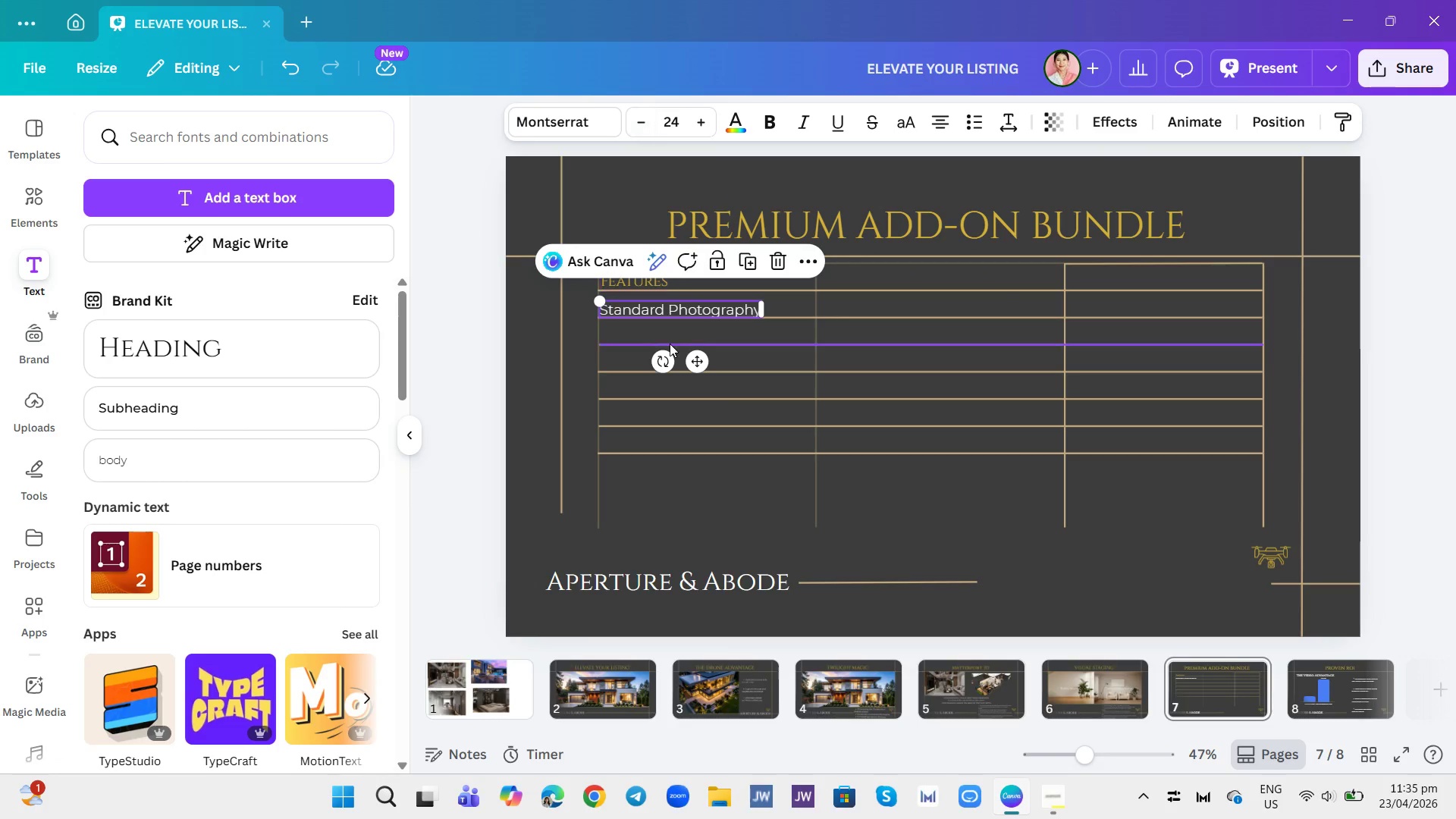 
left_click([670, 344])
 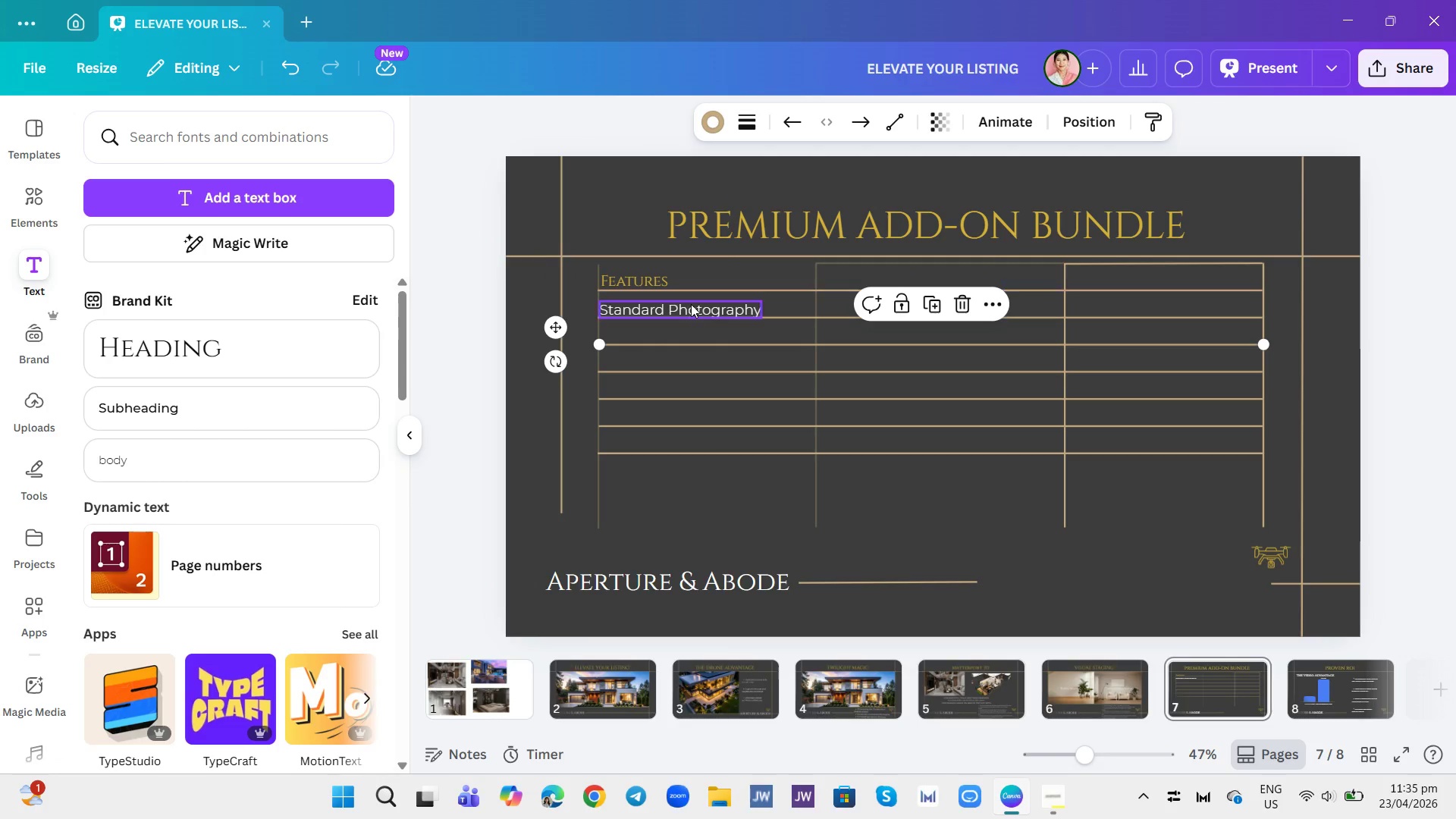 
left_click([693, 309])
 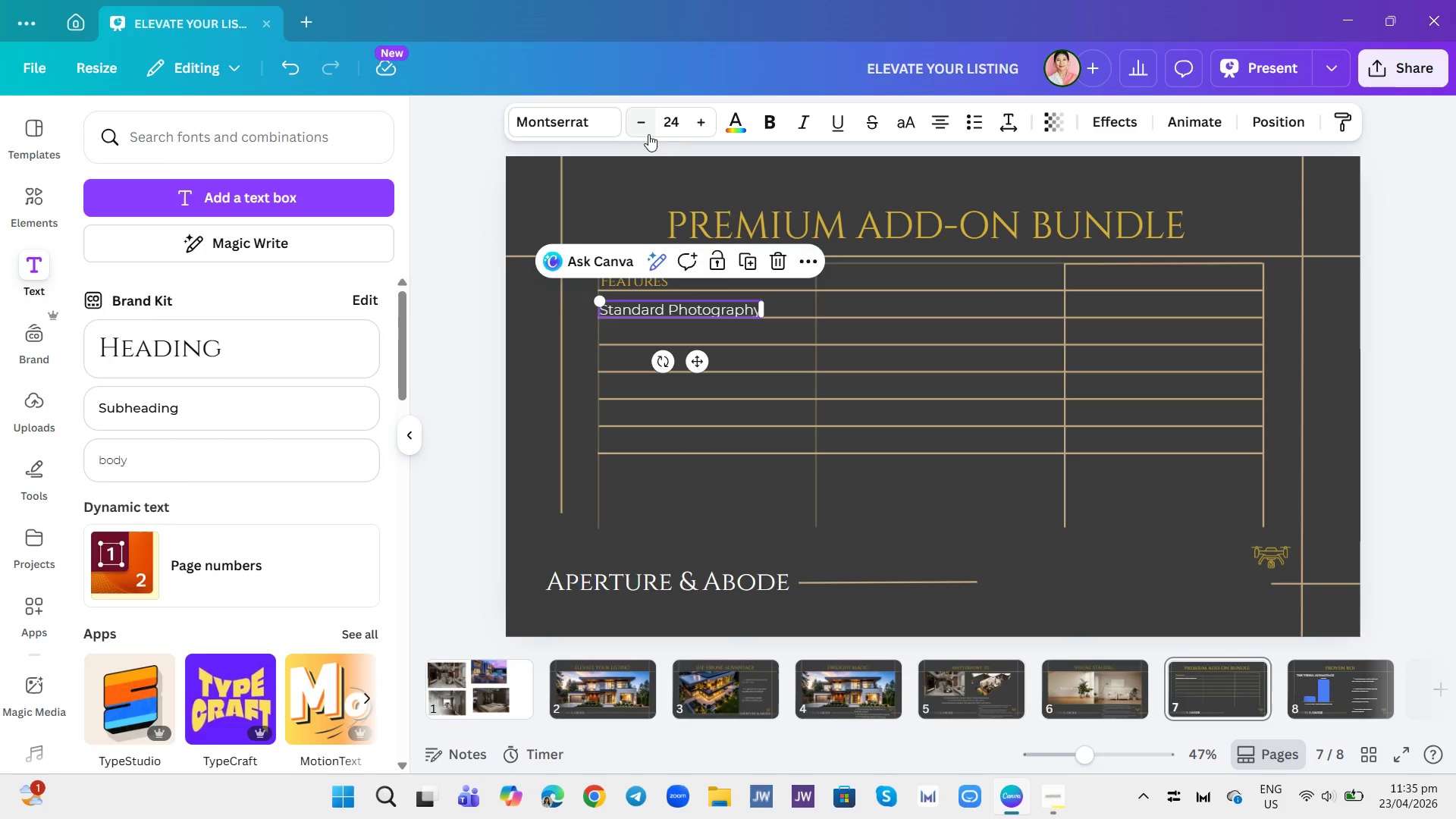 
left_click([648, 134])
 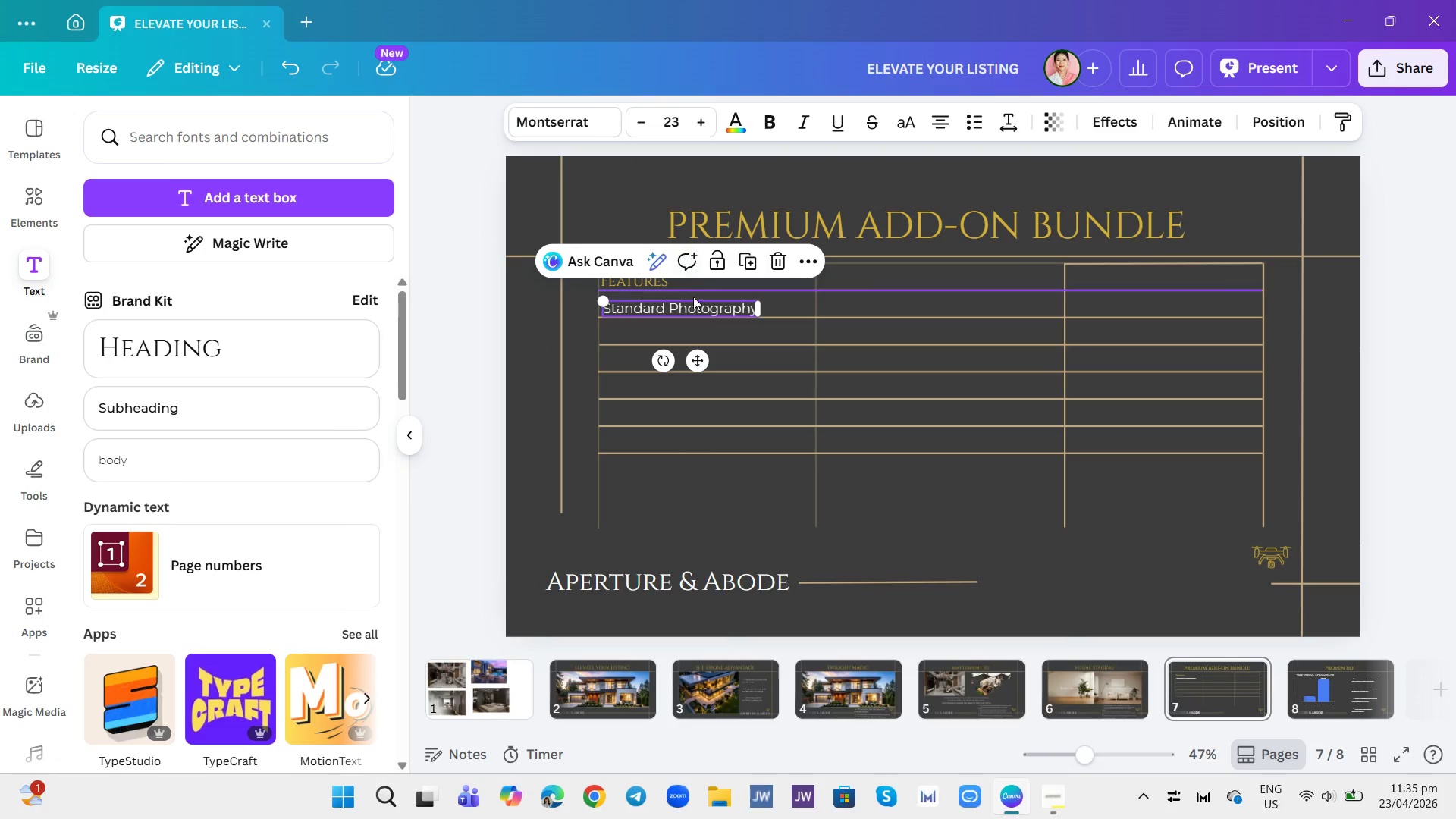 
left_click([730, 354])
 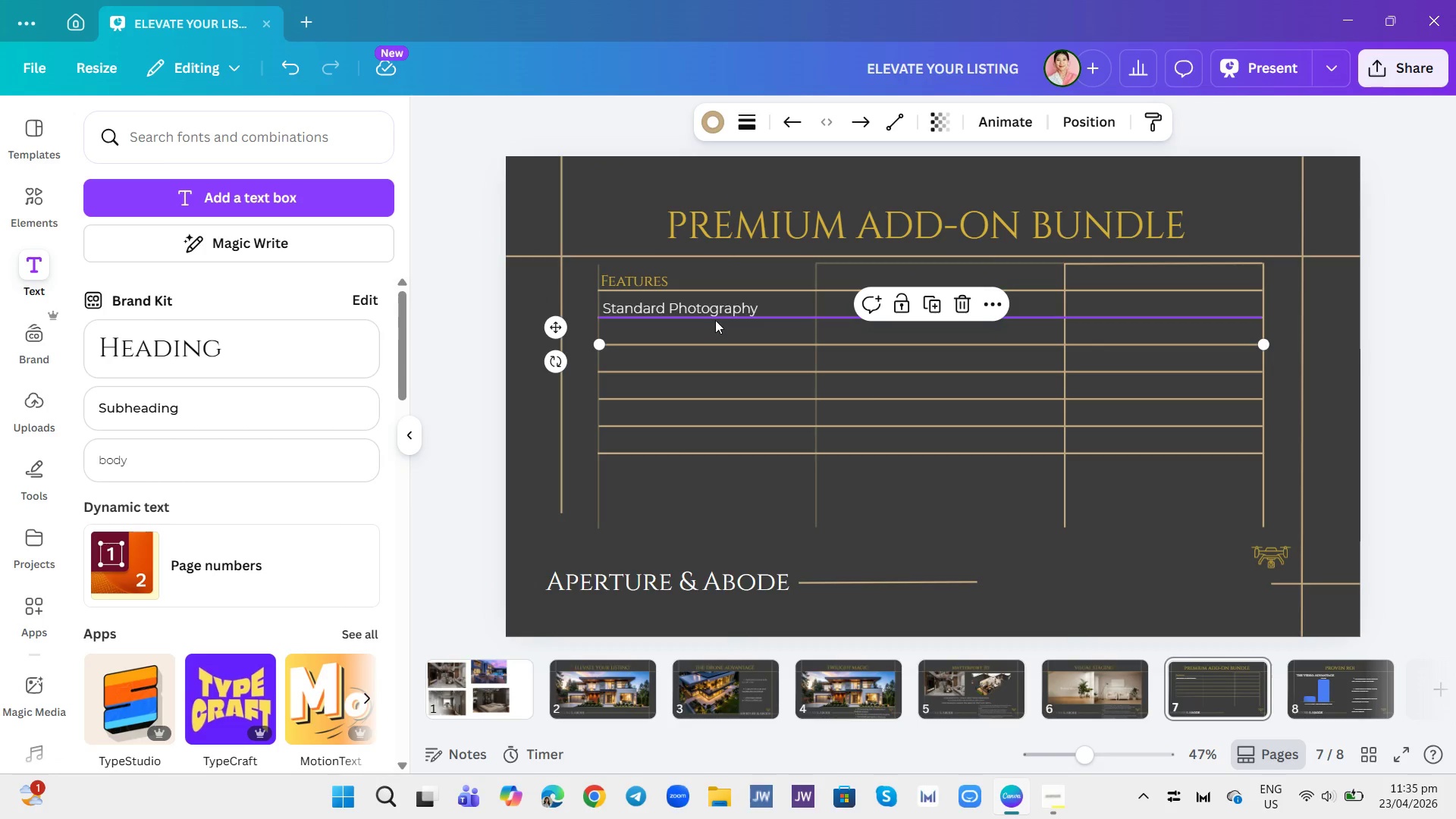 
left_click([714, 312])
 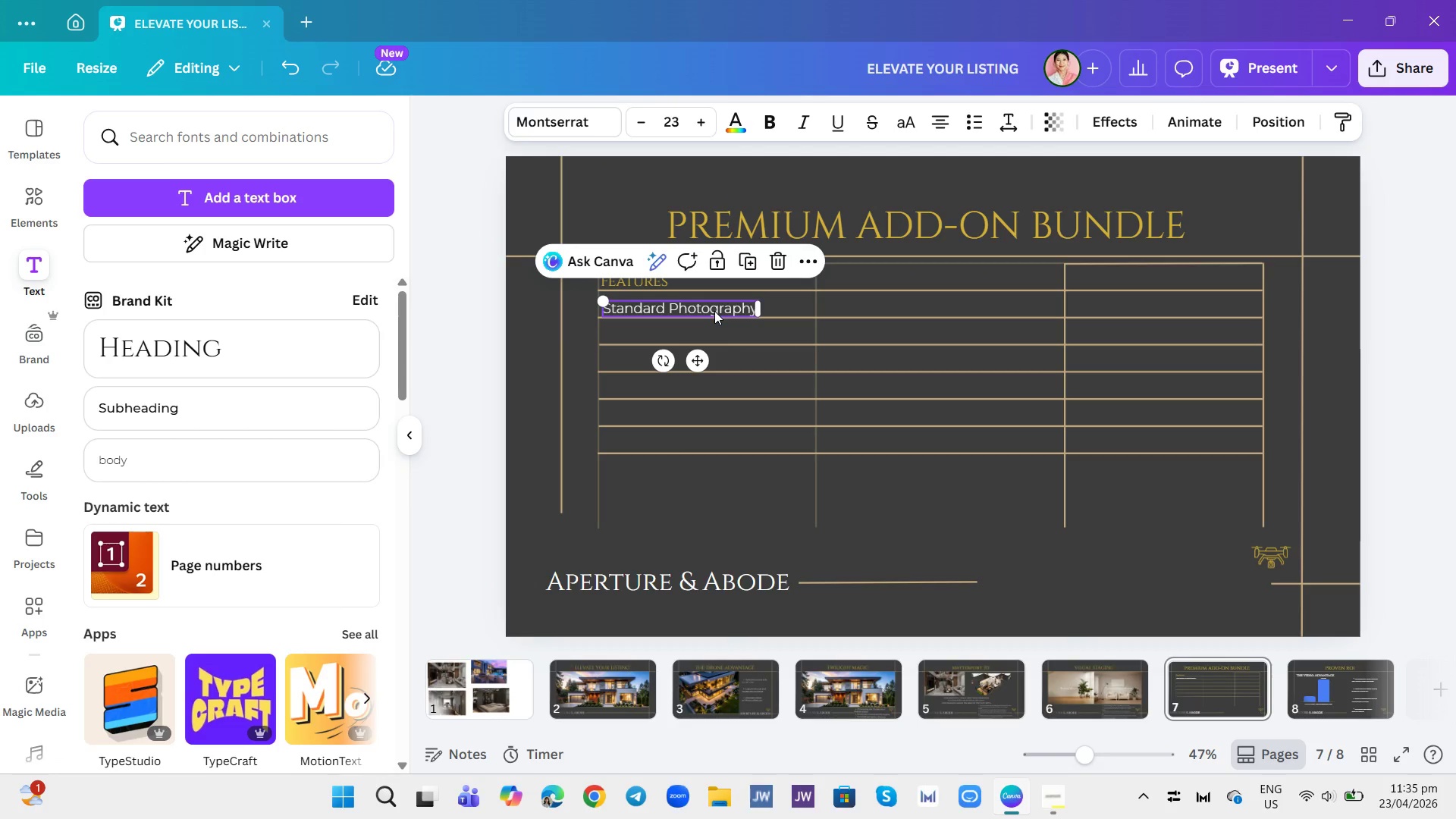 
left_click_drag(start_coordinate=[714, 311], to_coordinate=[709, 306])
 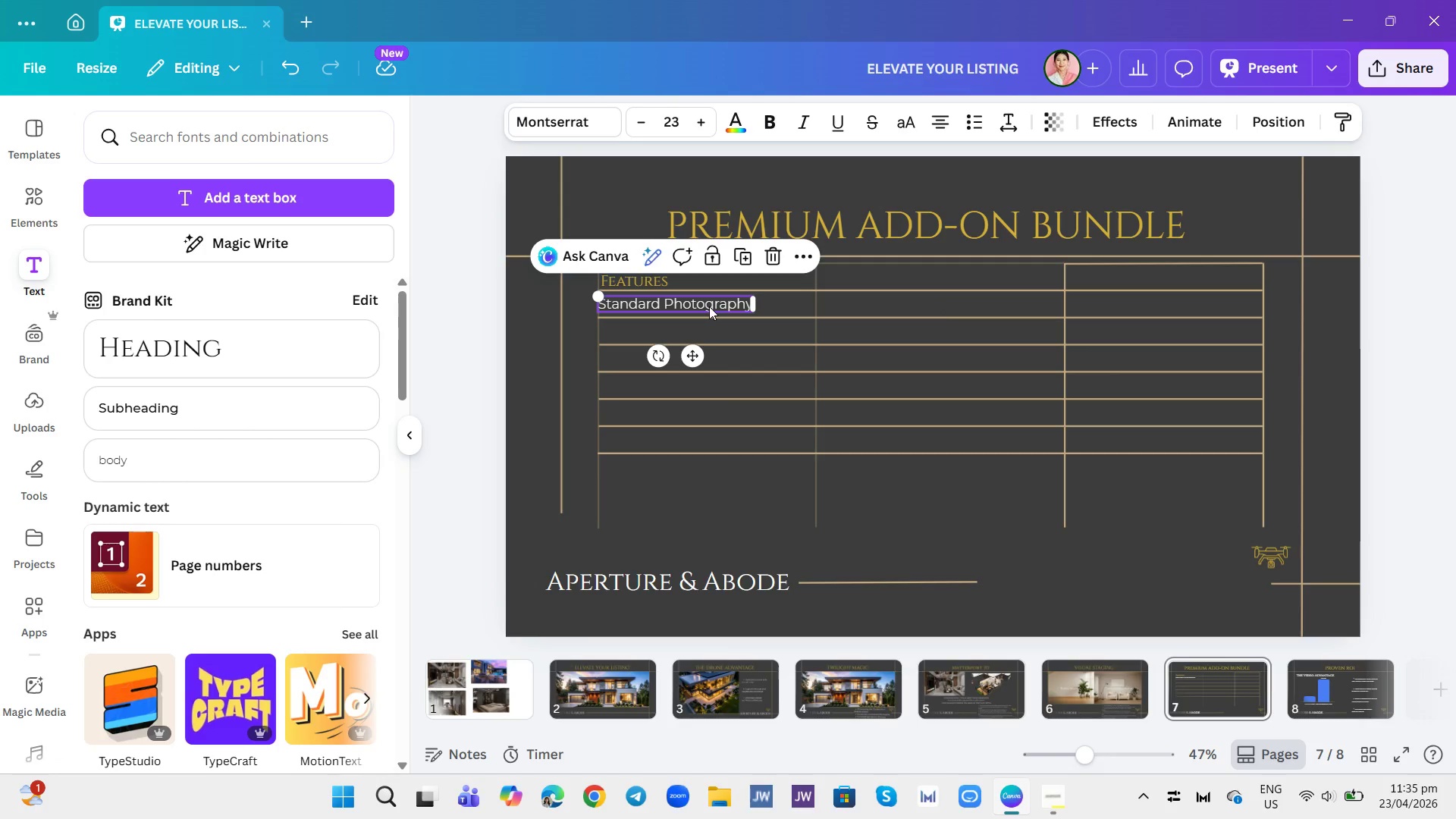 
left_click_drag(start_coordinate=[709, 306], to_coordinate=[714, 306])
 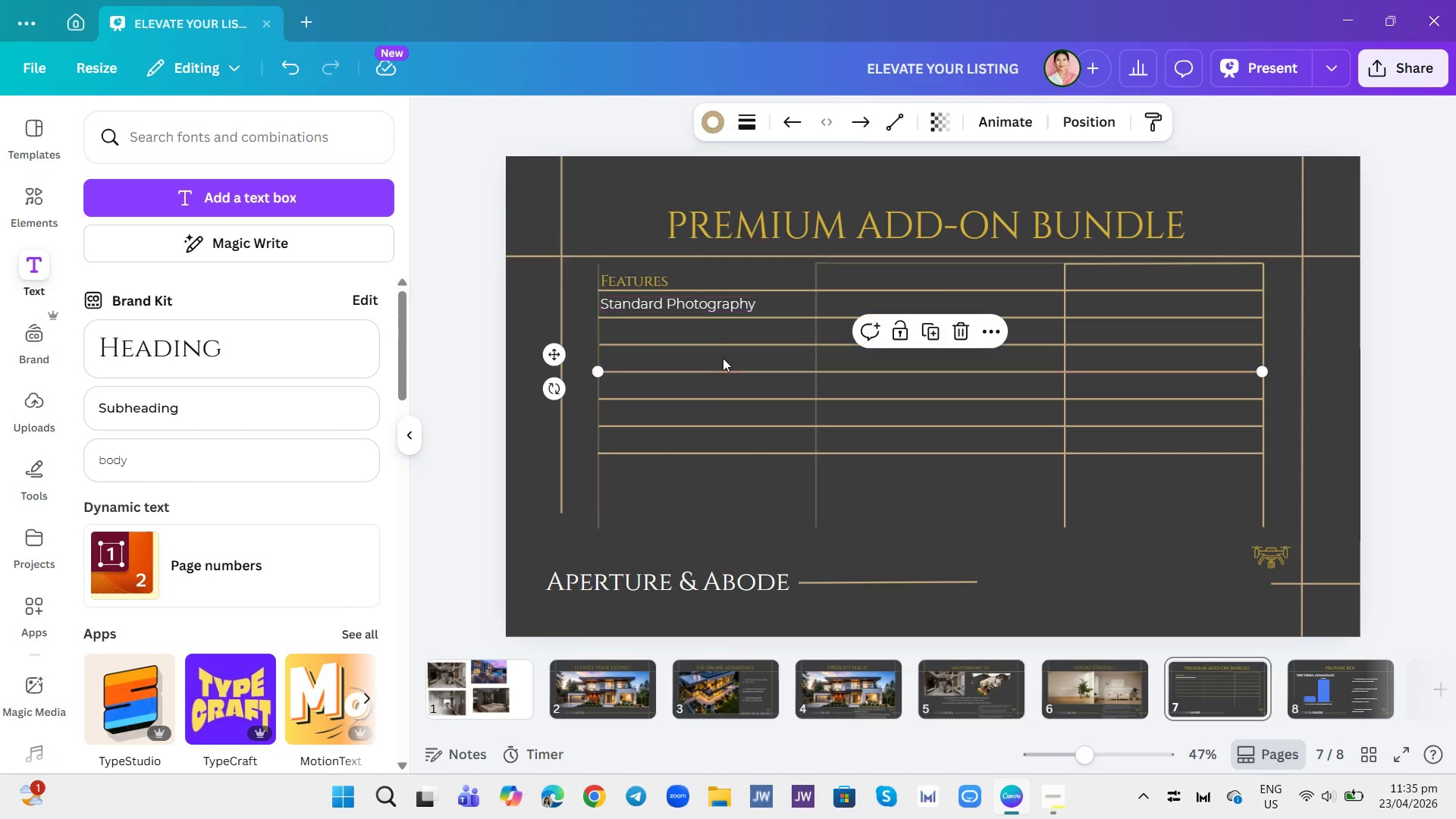 
left_click([723, 358])
 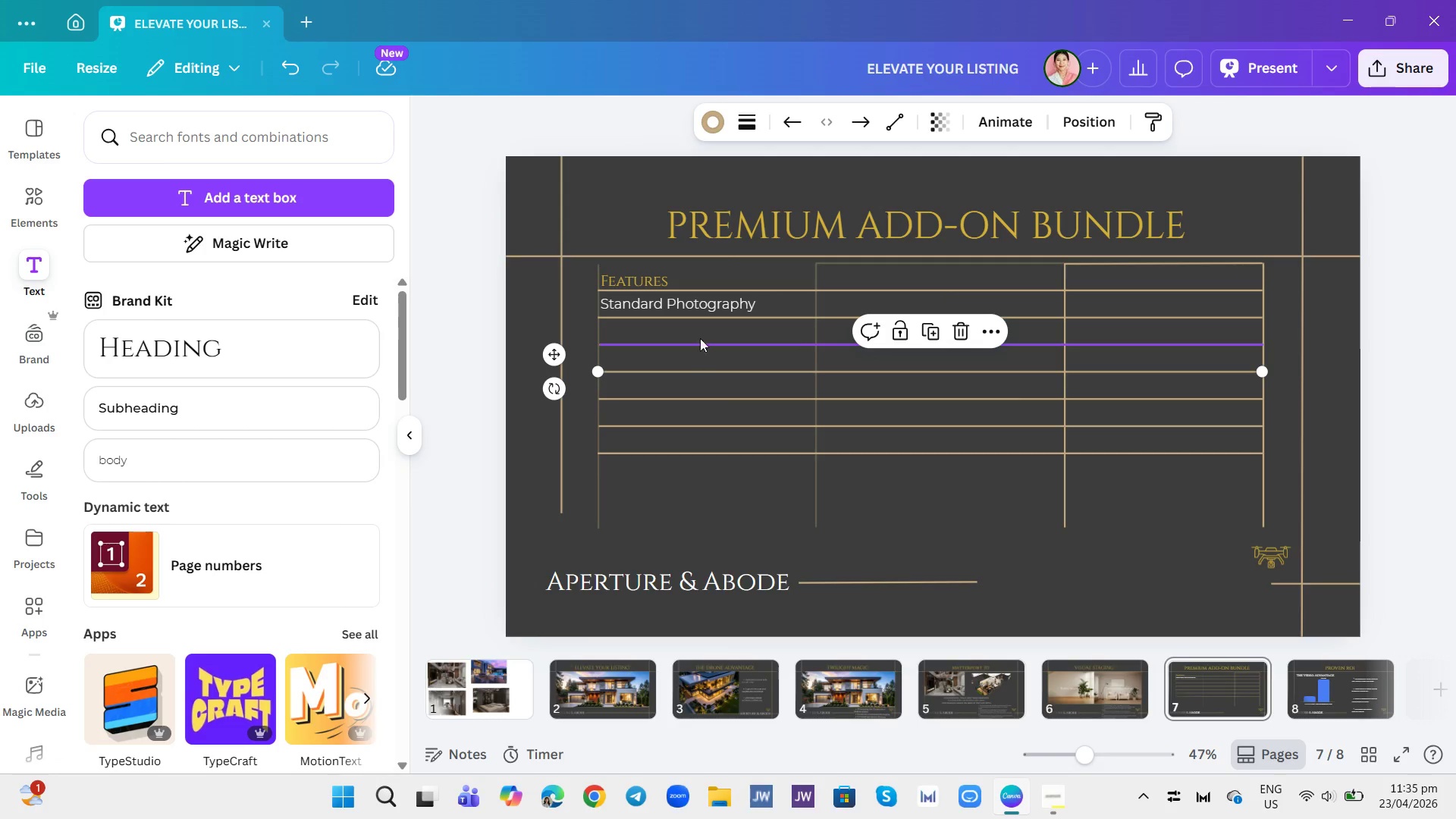 
left_click([700, 319])
 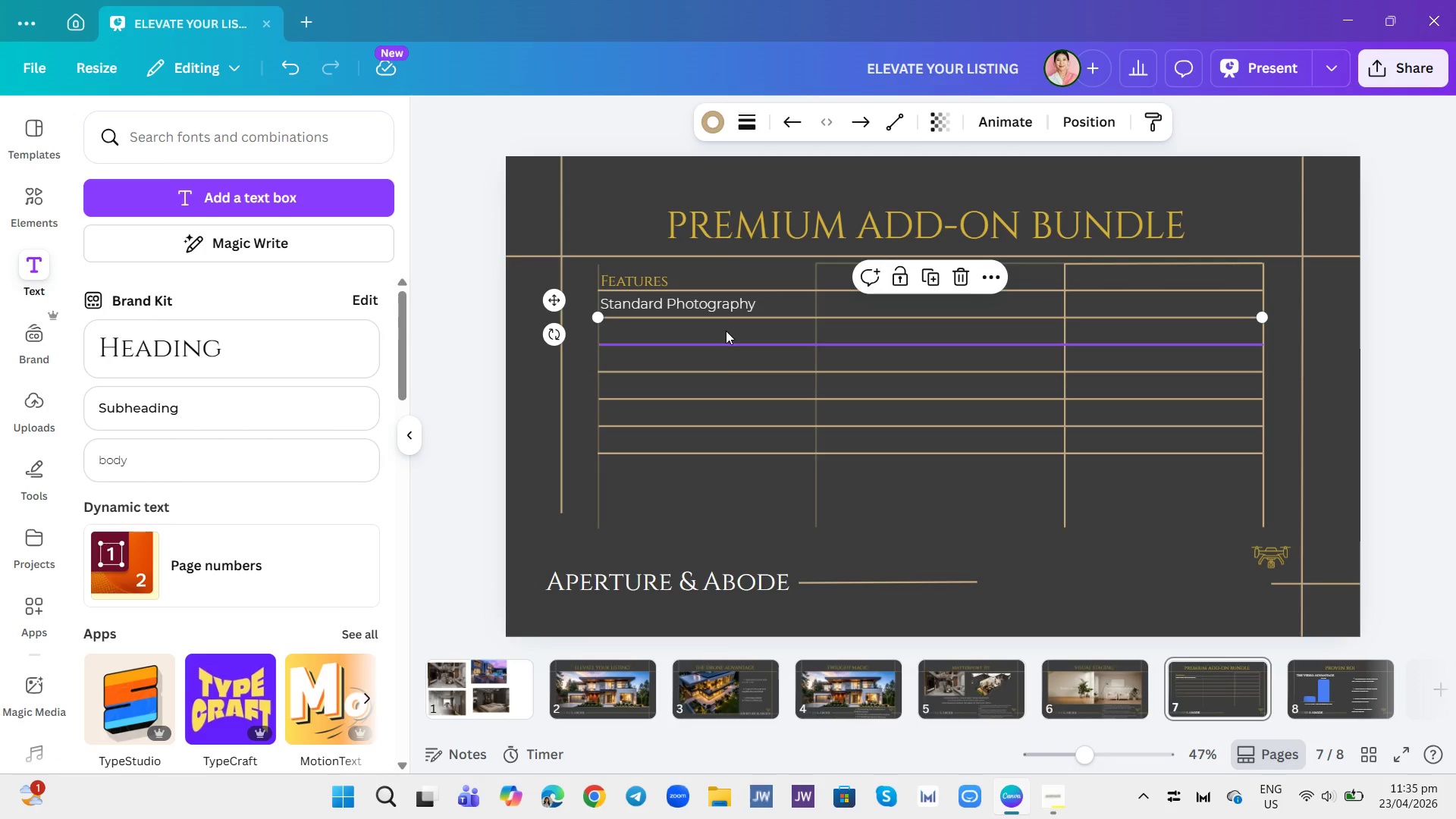 
left_click([734, 306])
 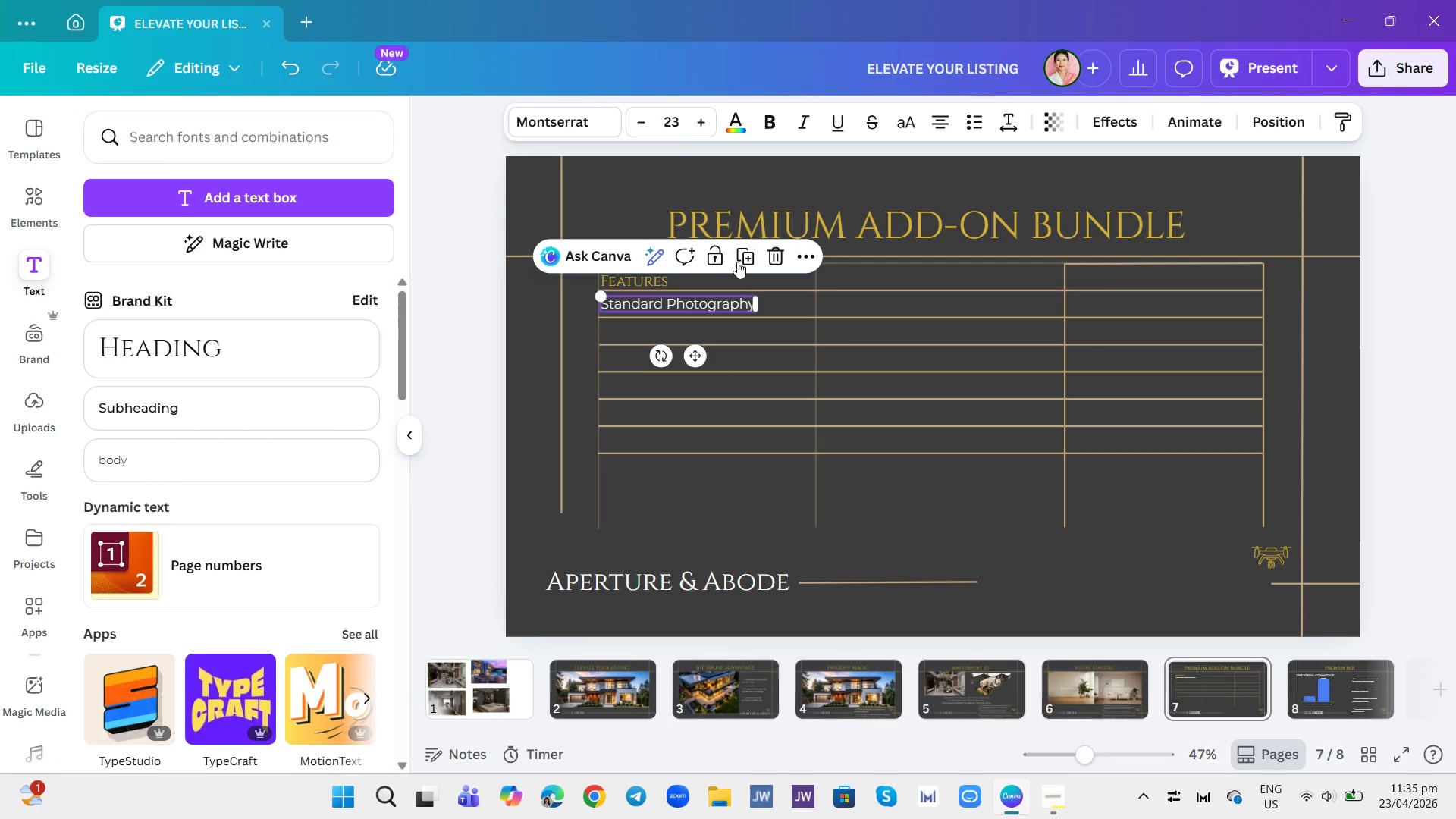 
left_click([739, 259])
 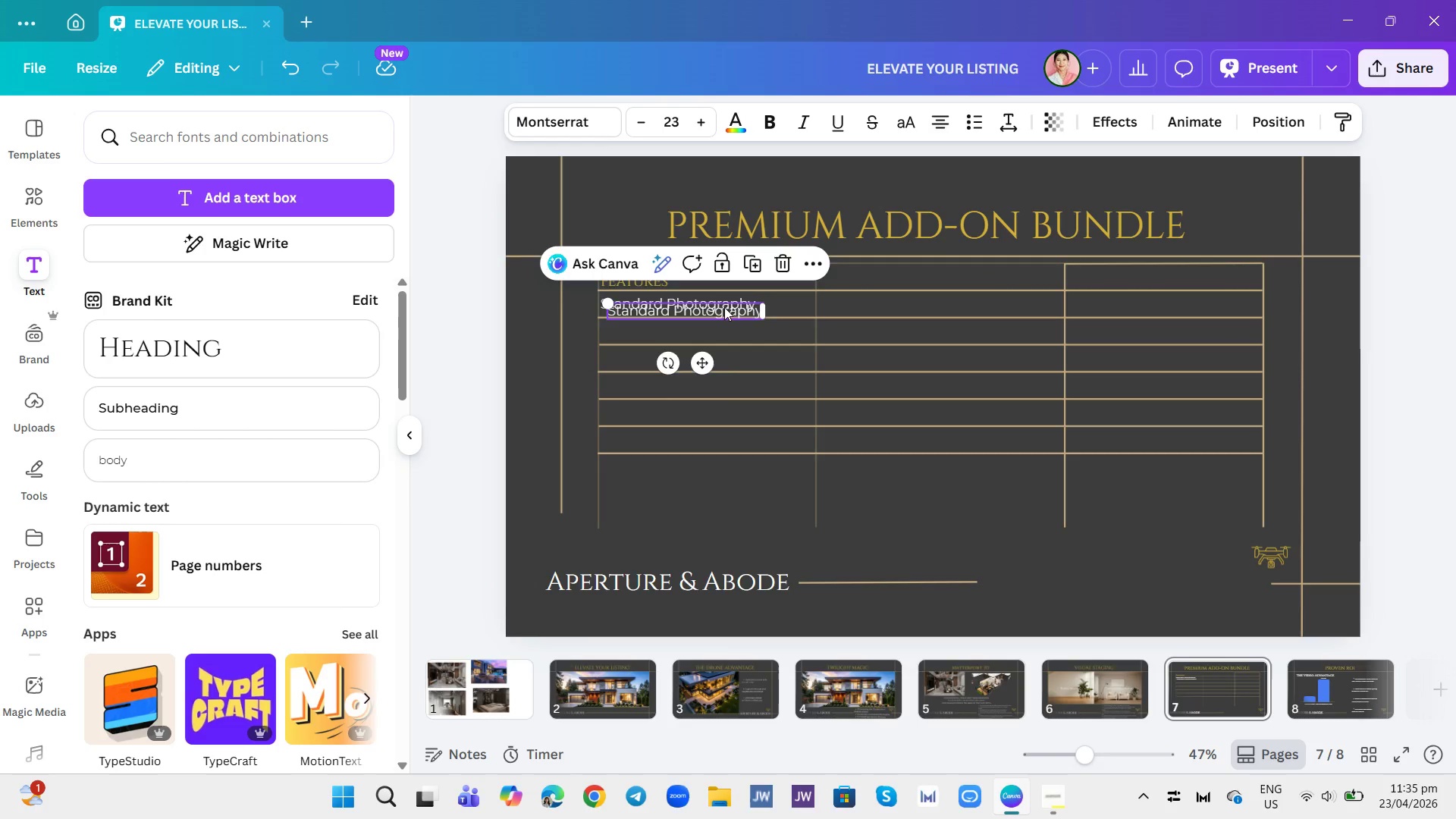 
left_click_drag(start_coordinate=[724, 307], to_coordinate=[717, 331])
 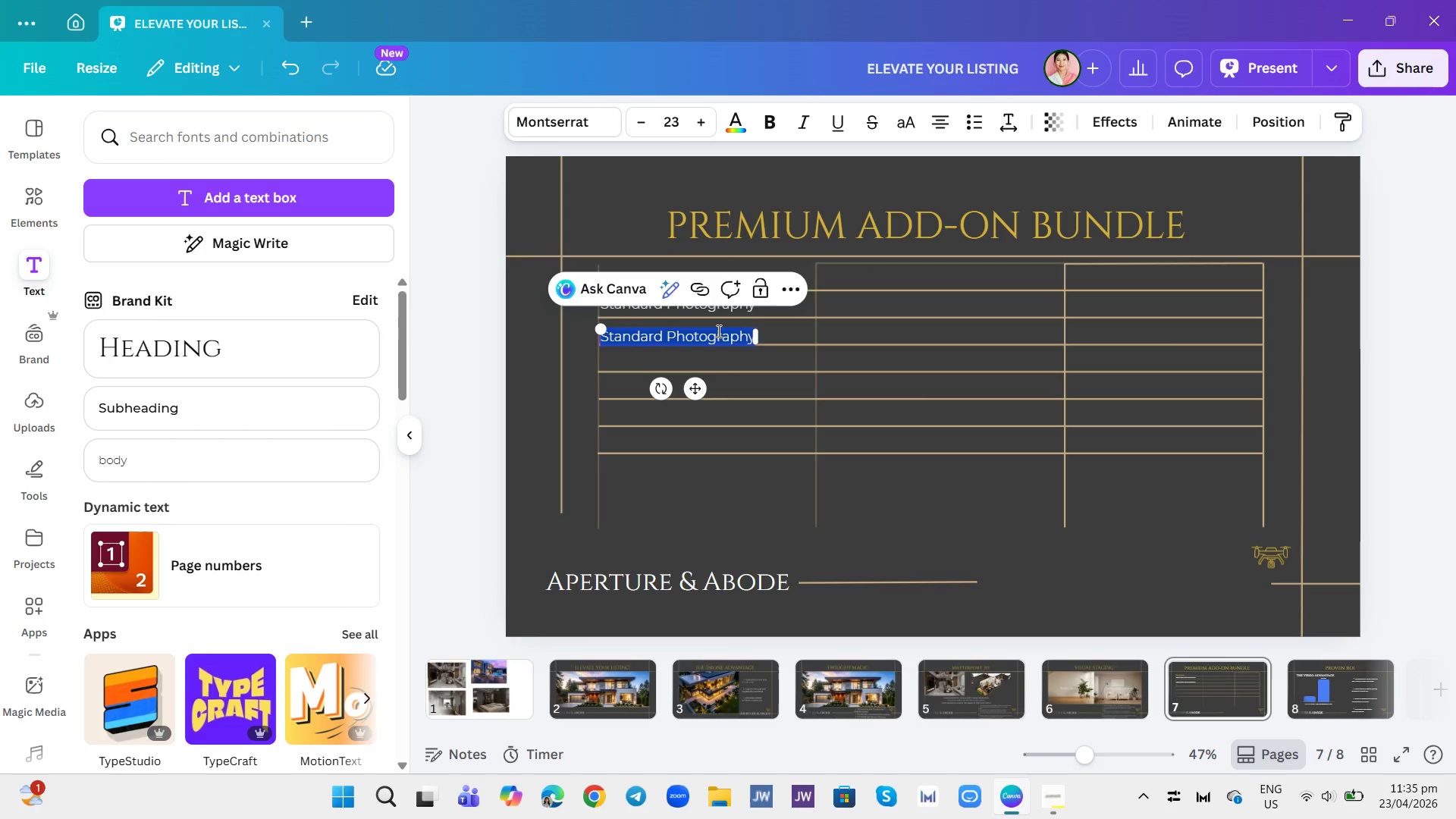 
double_click([717, 331])
 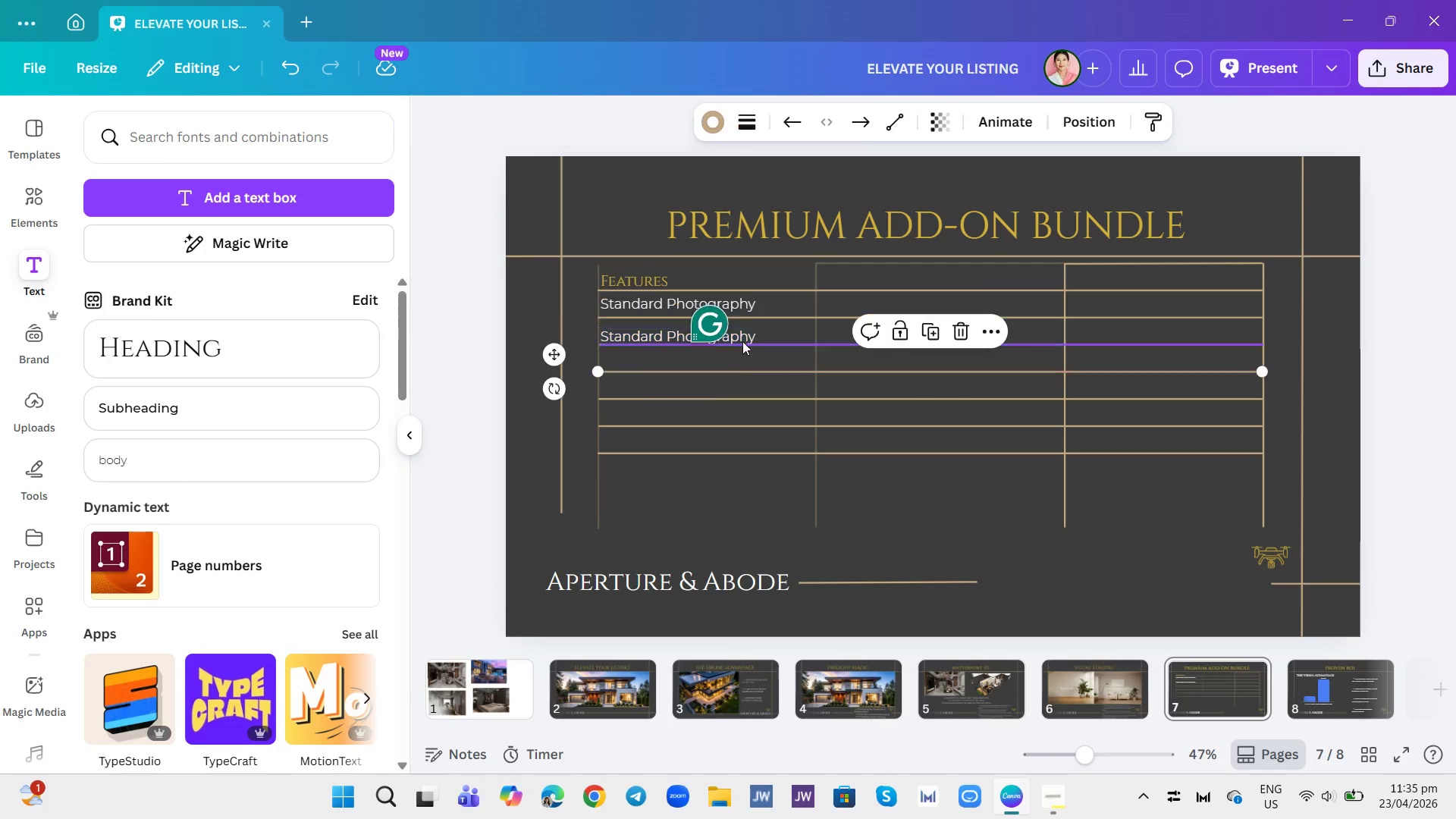 
double_click([742, 340])
 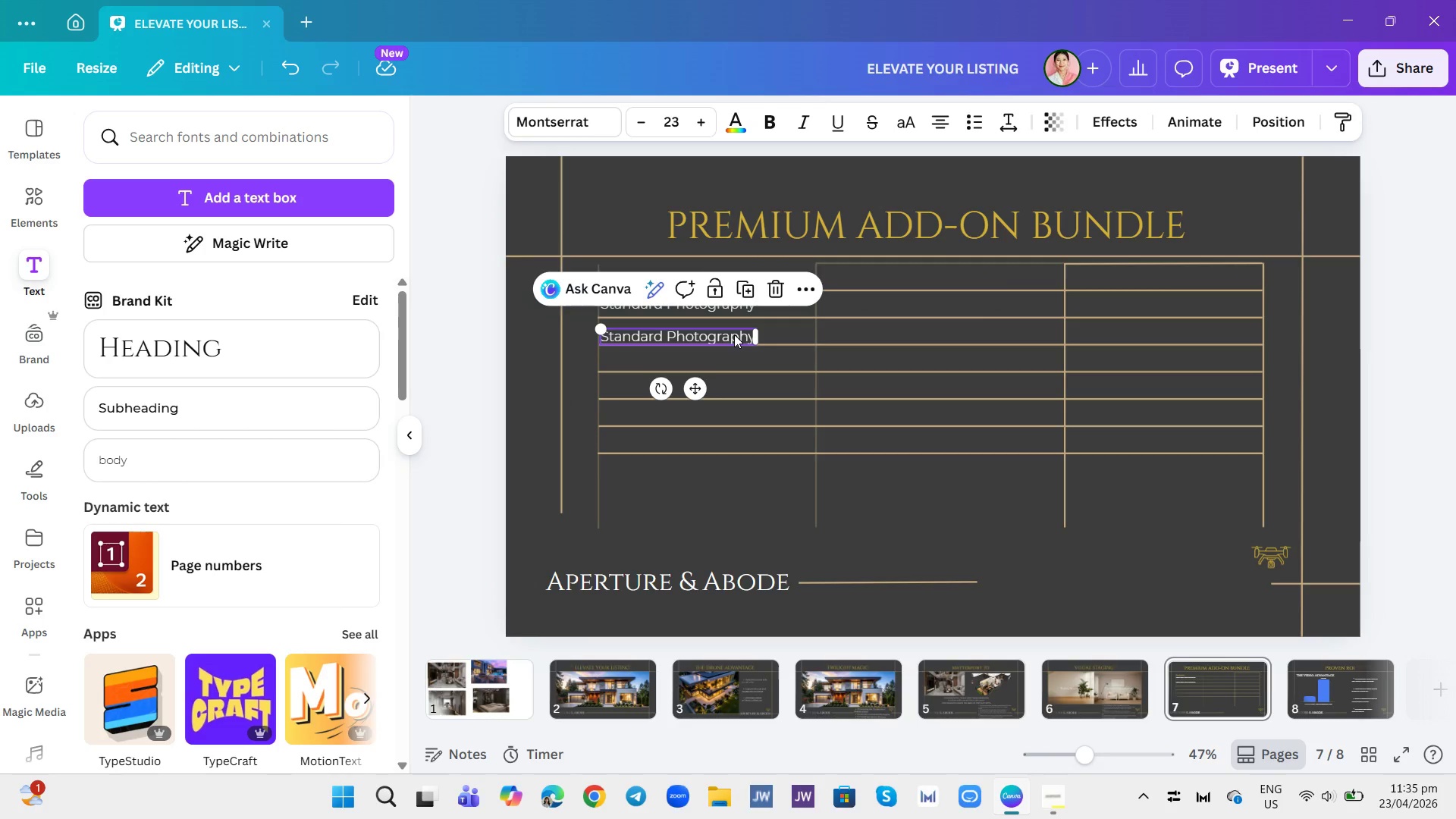 
left_click_drag(start_coordinate=[734, 334], to_coordinate=[734, 328])
 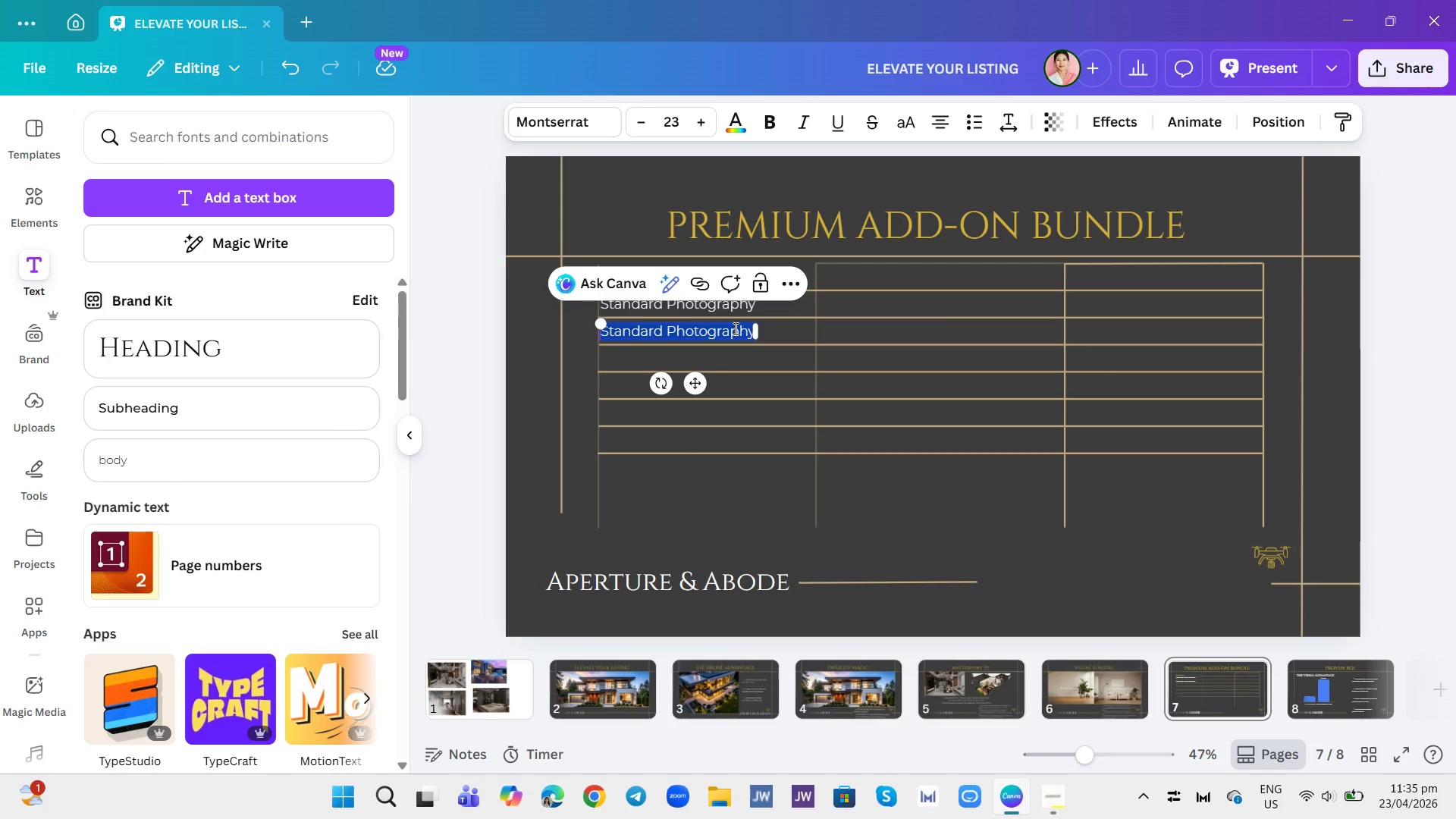 
double_click([734, 328])
 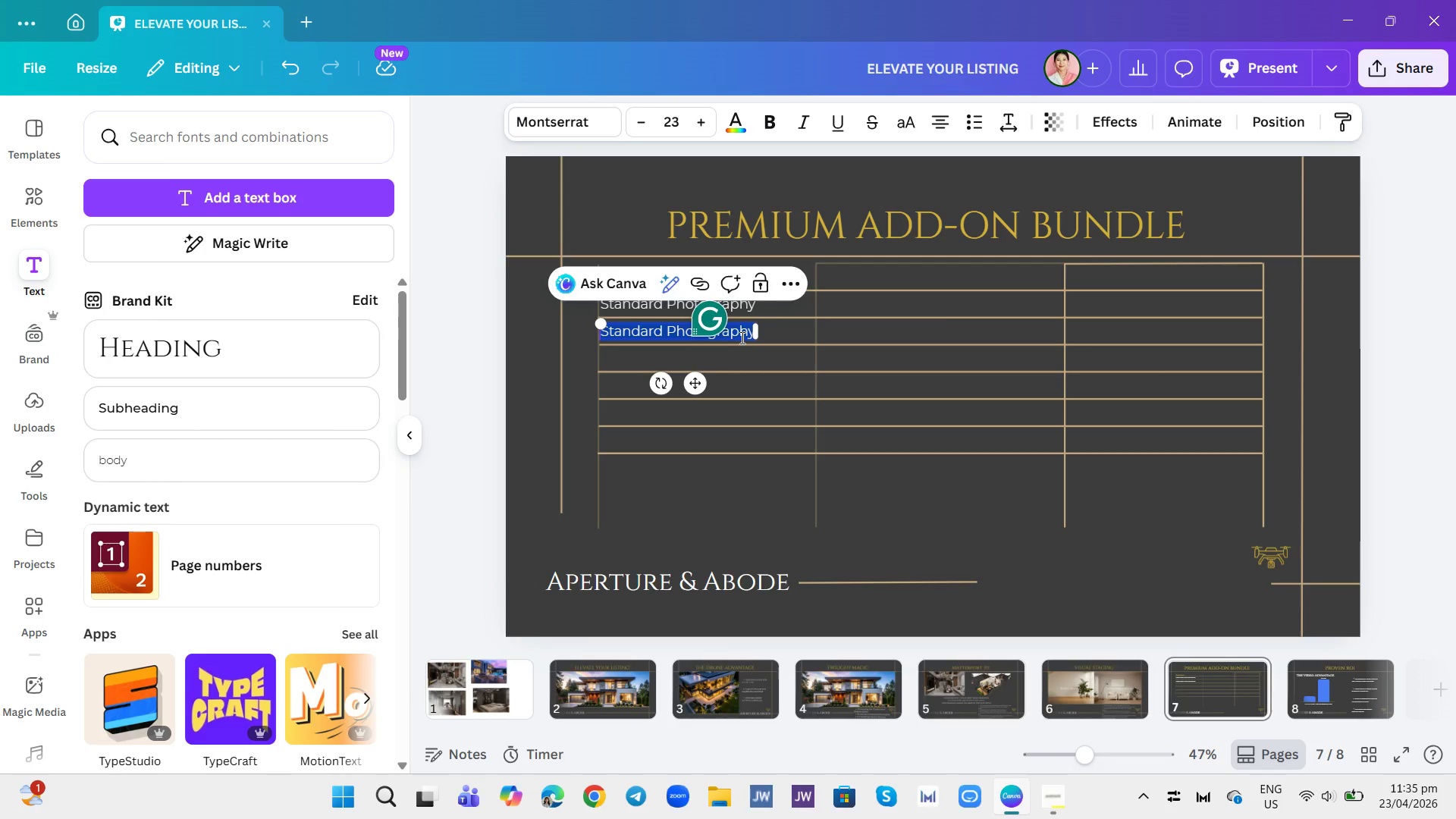 
type(Aerial Stills)
 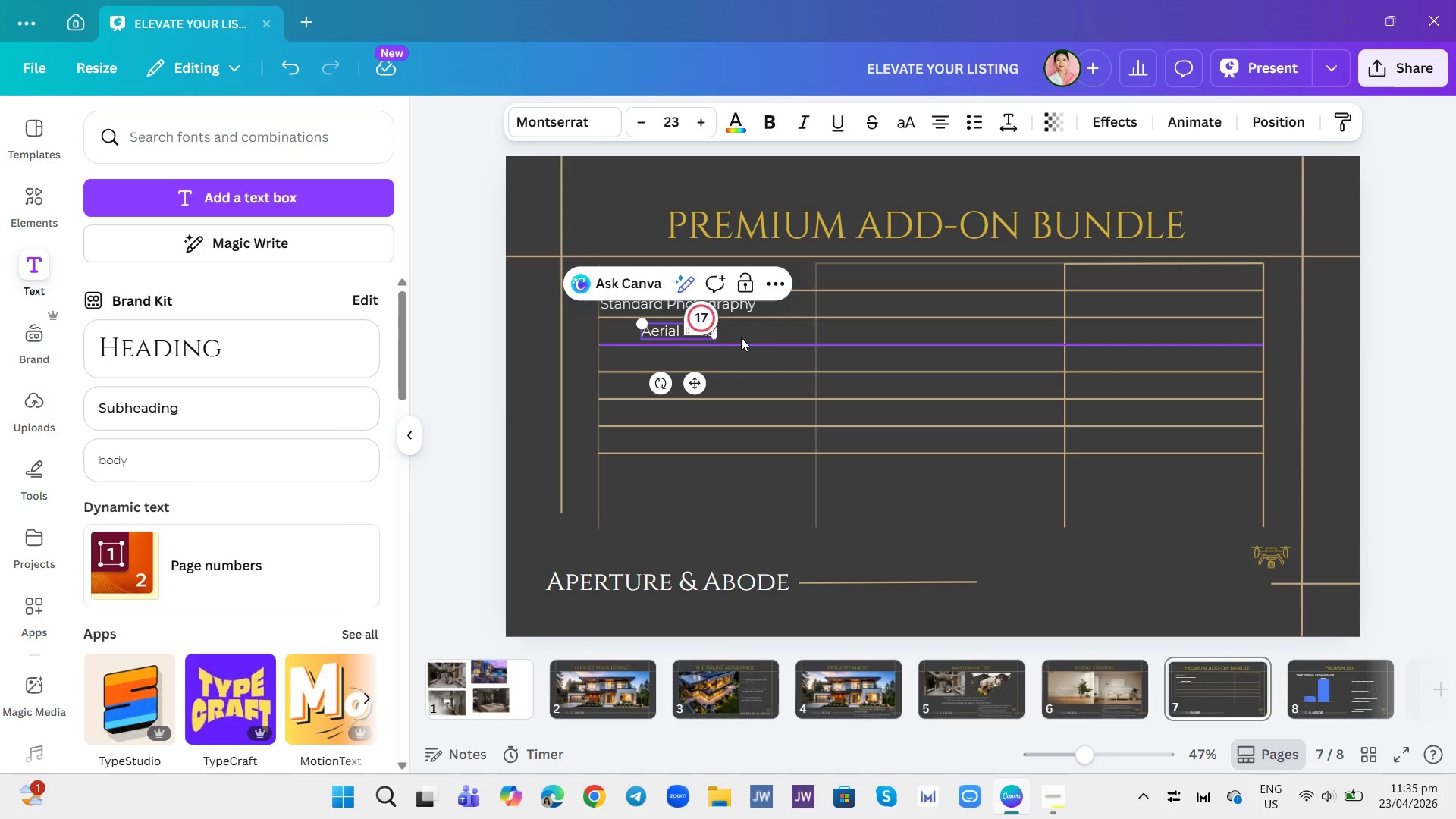 
key(Enter)
 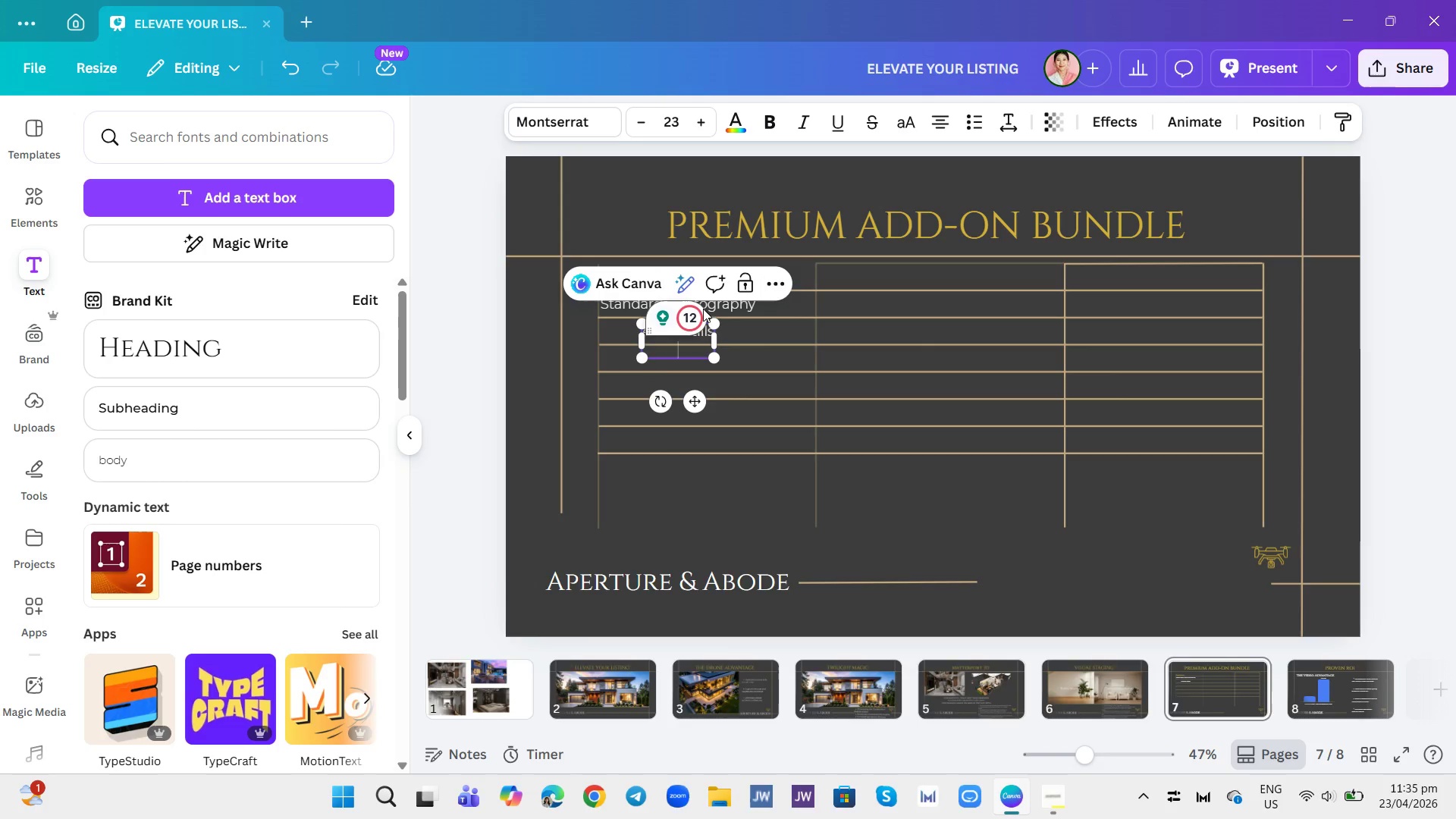 
key(Backspace)
 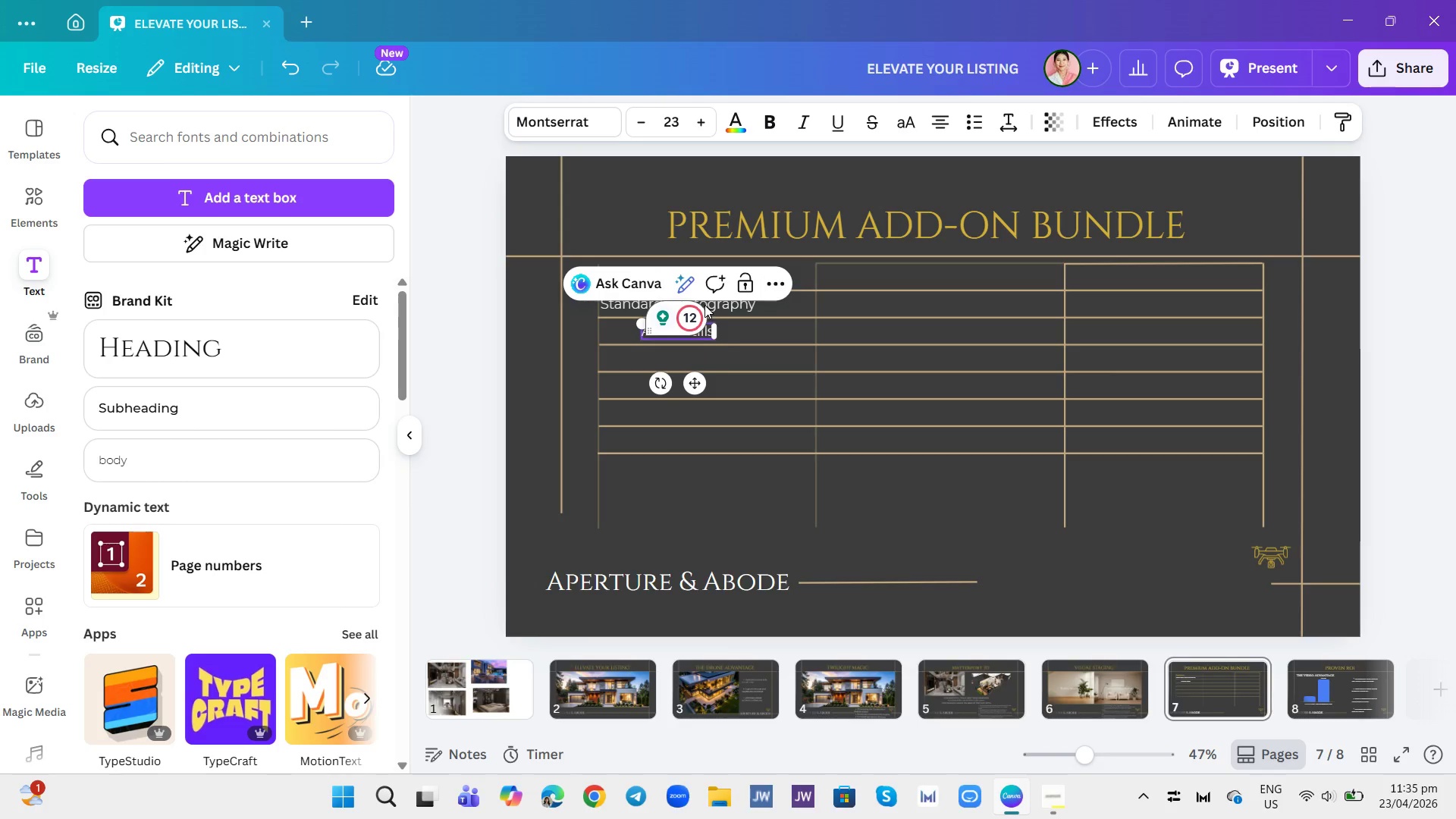 
key(Enter)
 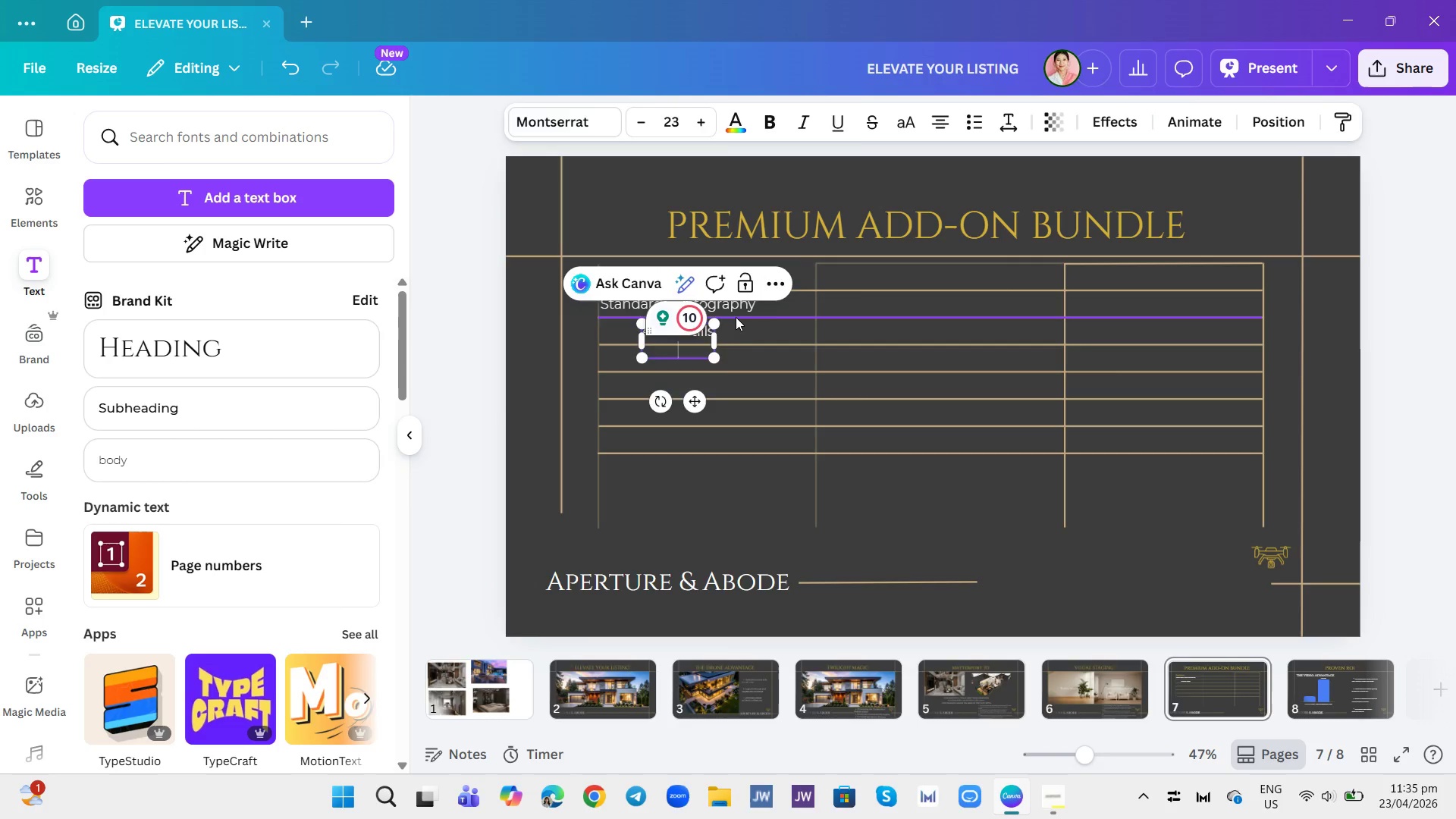 
left_click([738, 317])
 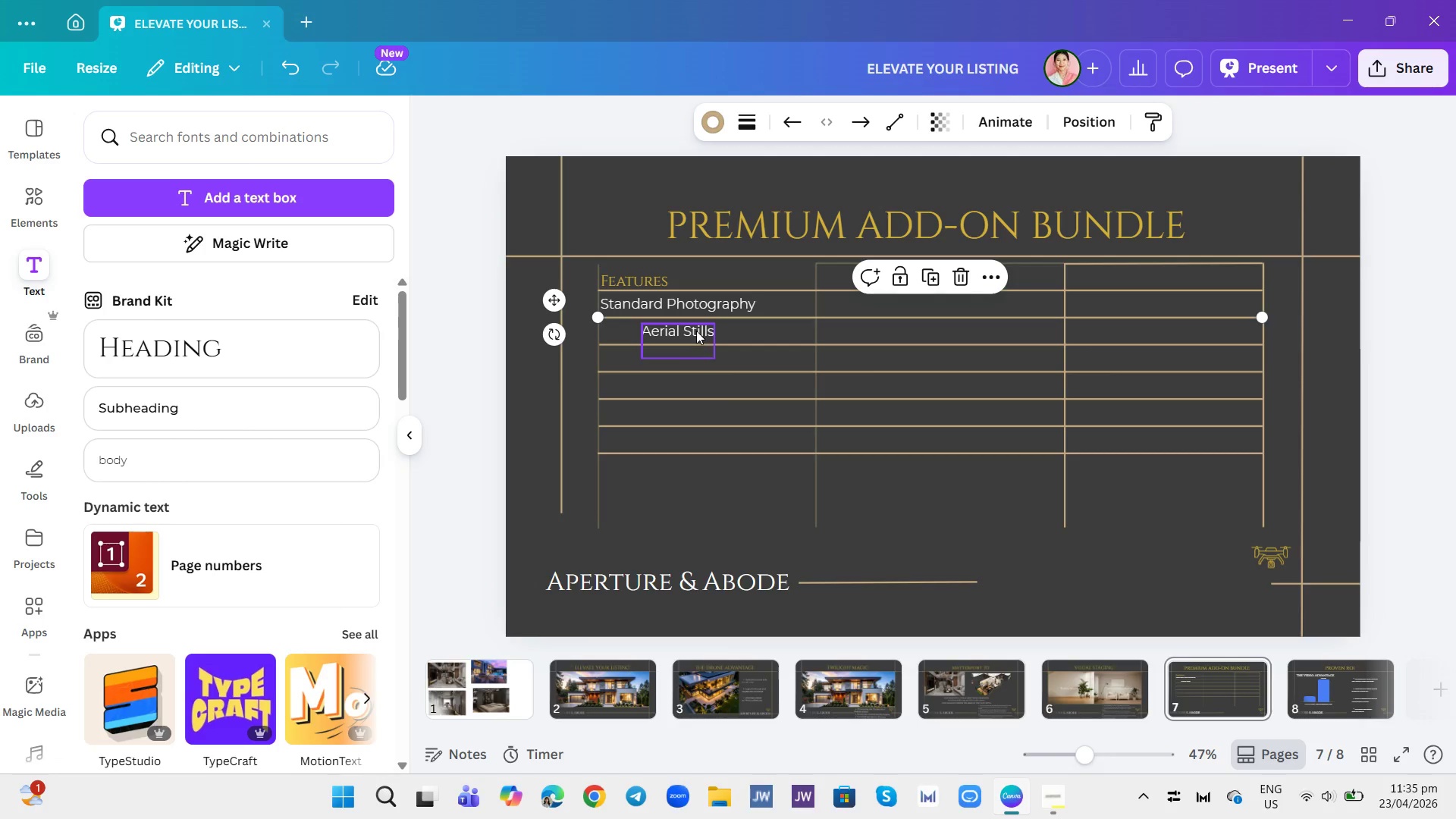 
left_click([696, 331])
 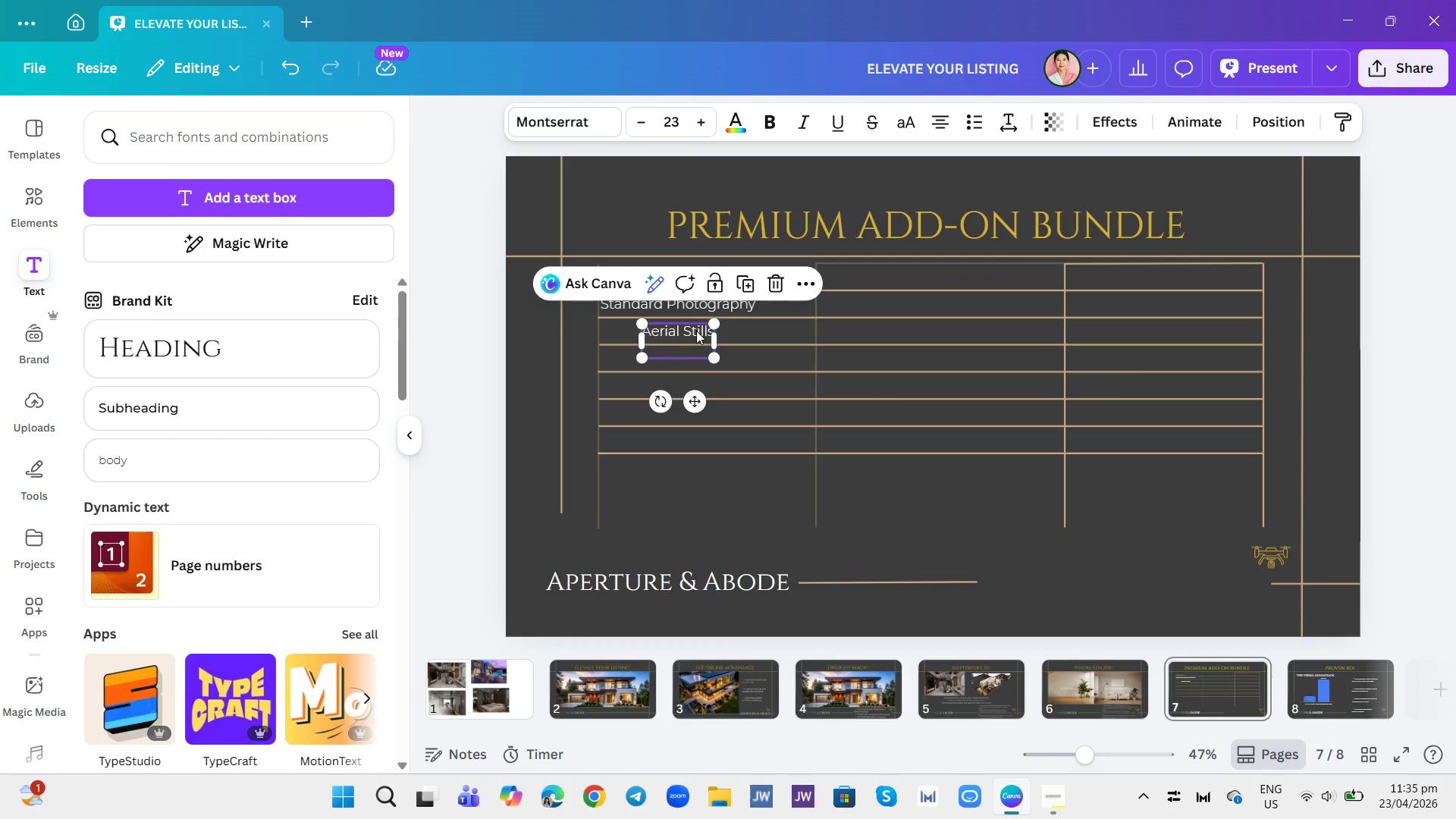 
double_click([696, 331])
 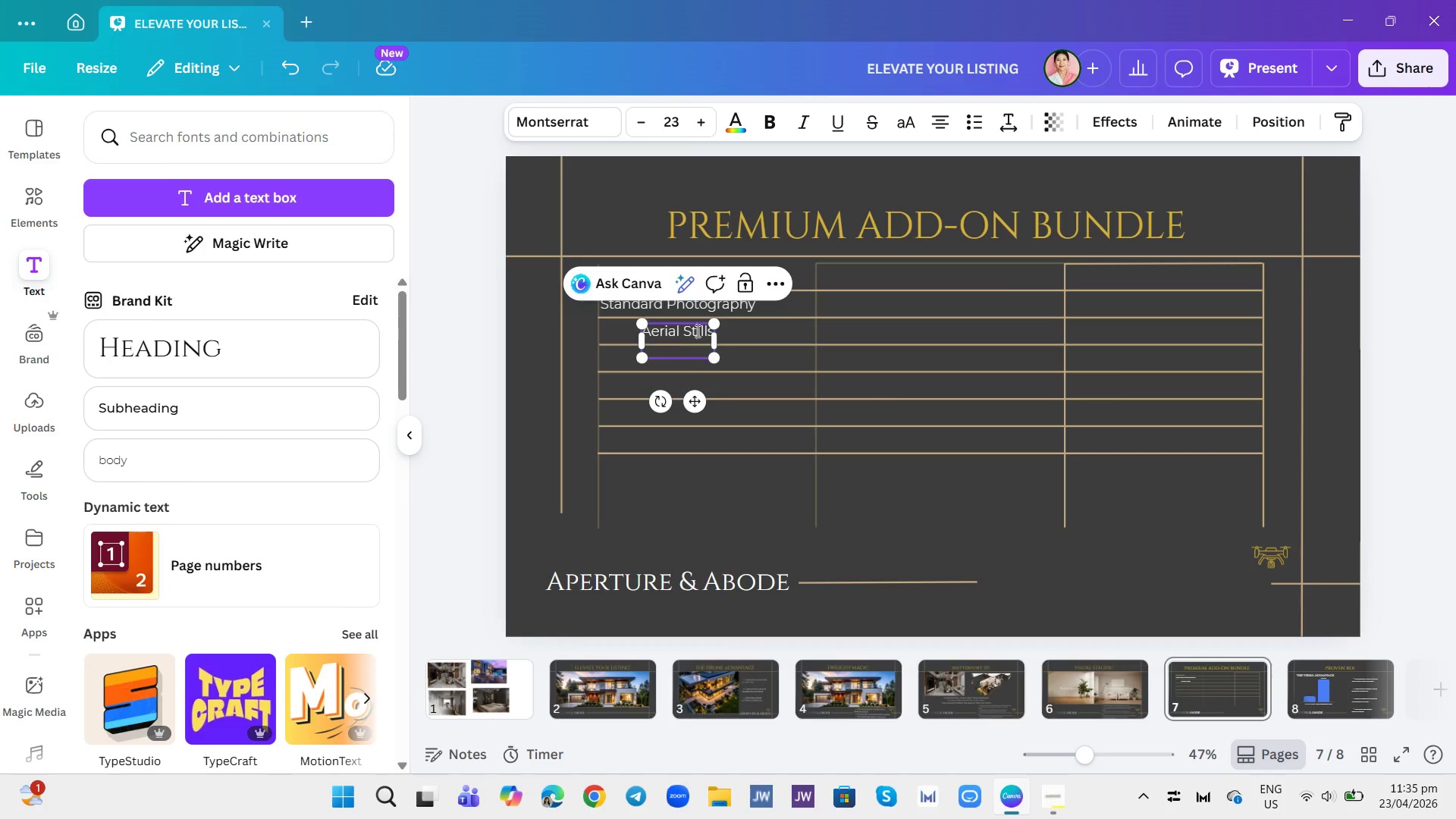 
left_click_drag(start_coordinate=[696, 331], to_coordinate=[677, 329])
 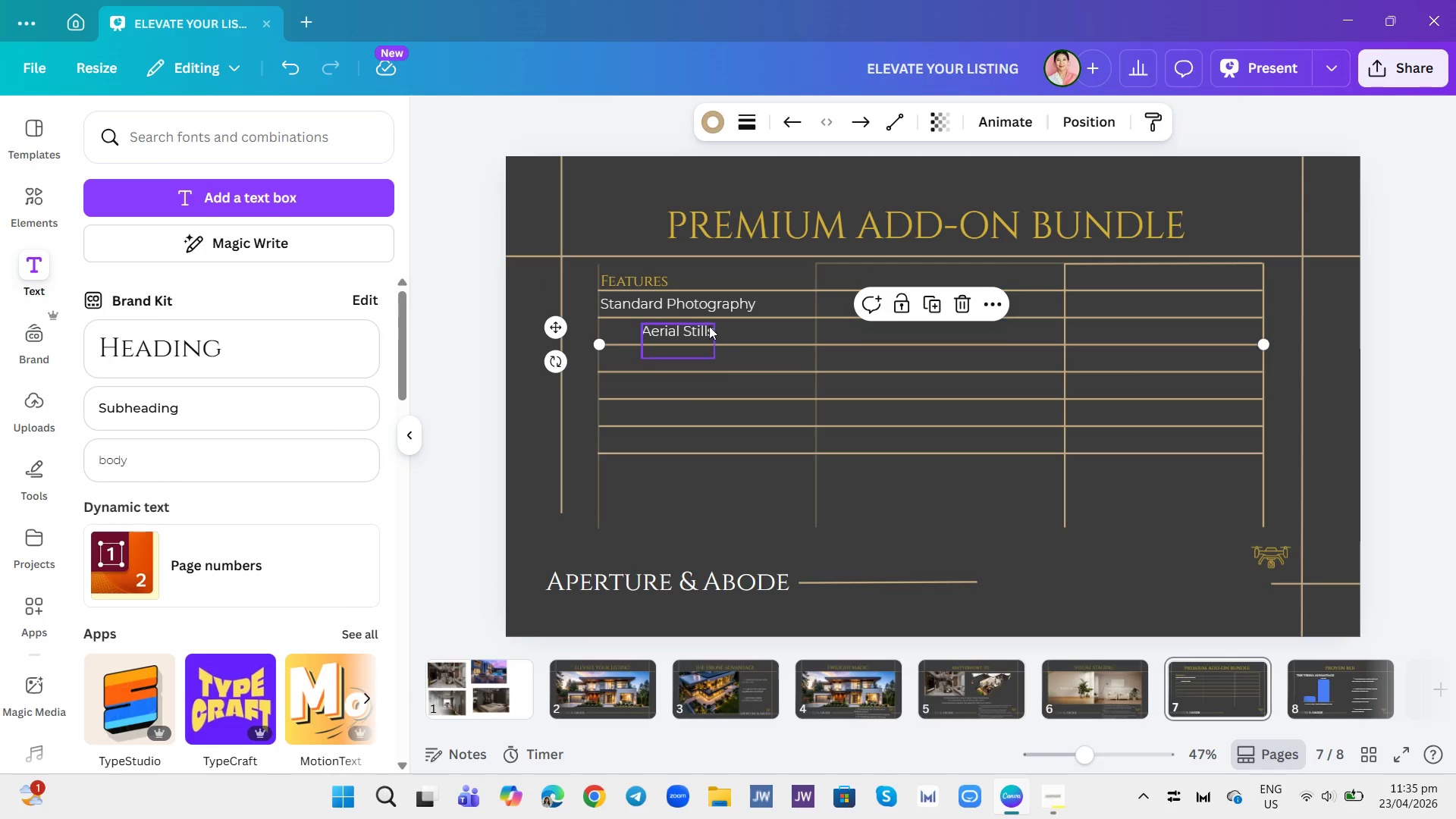 
double_click([701, 325])
 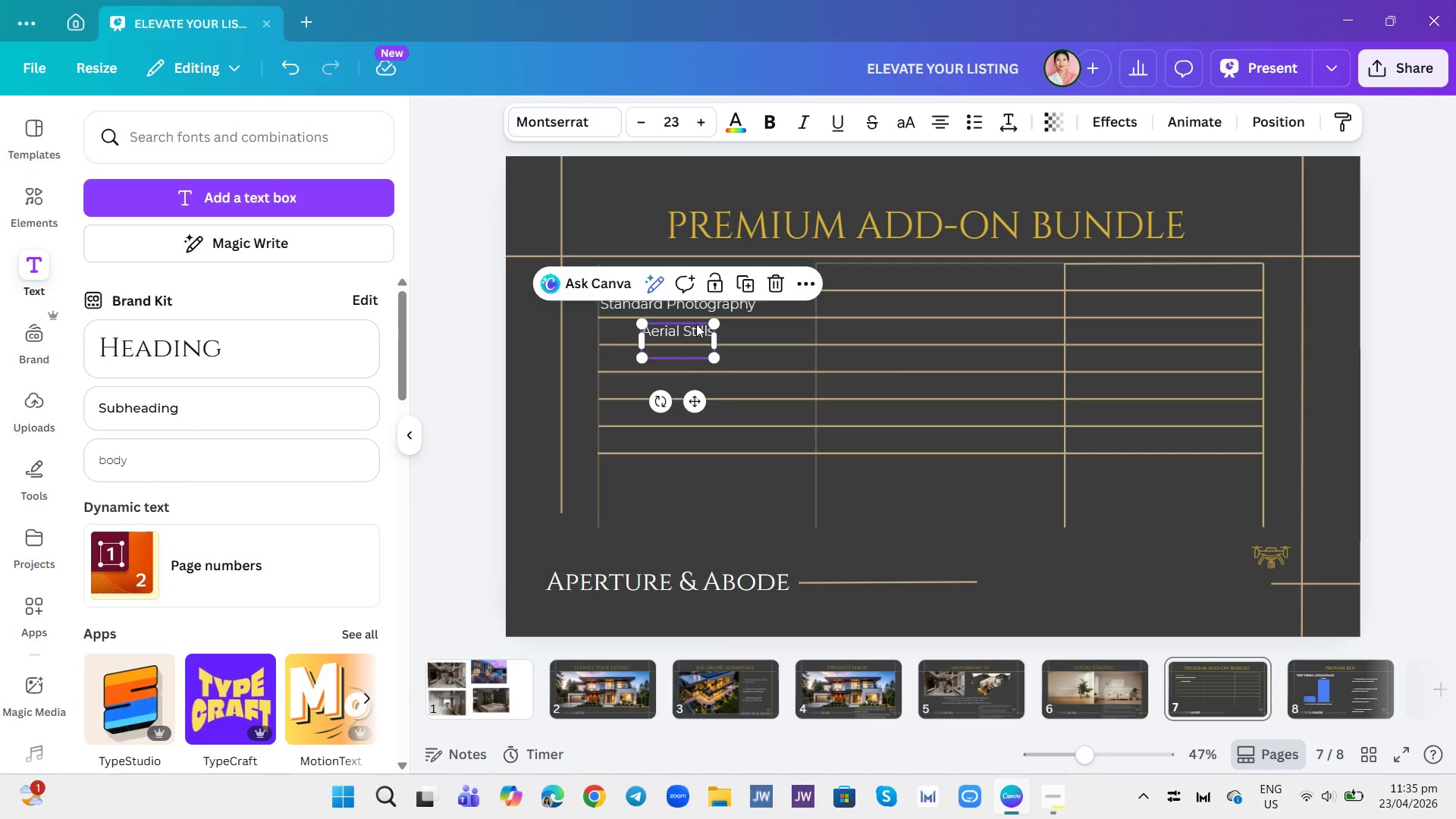 
left_click_drag(start_coordinate=[701, 325], to_coordinate=[661, 324])
 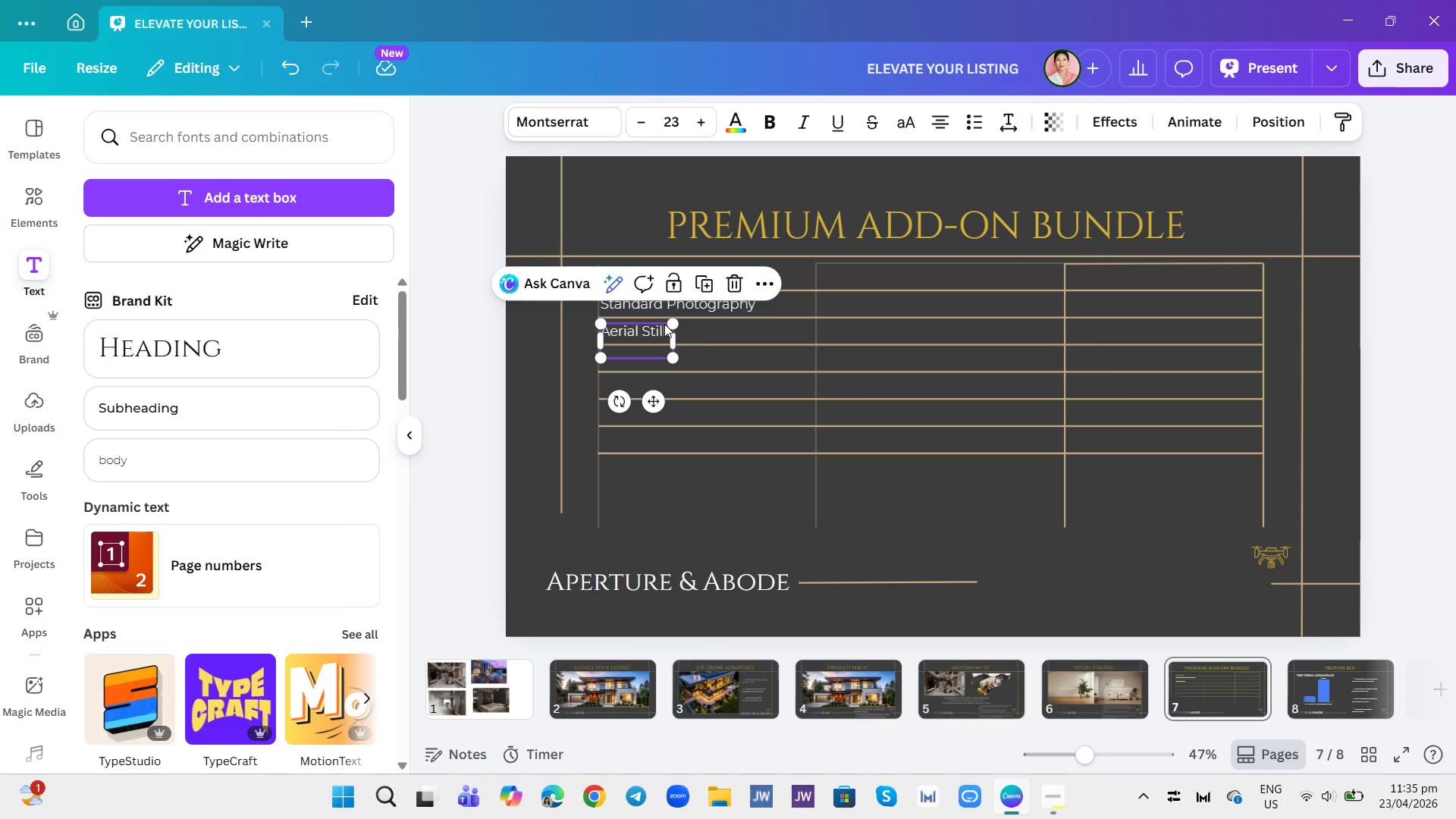 
left_click([664, 324])
 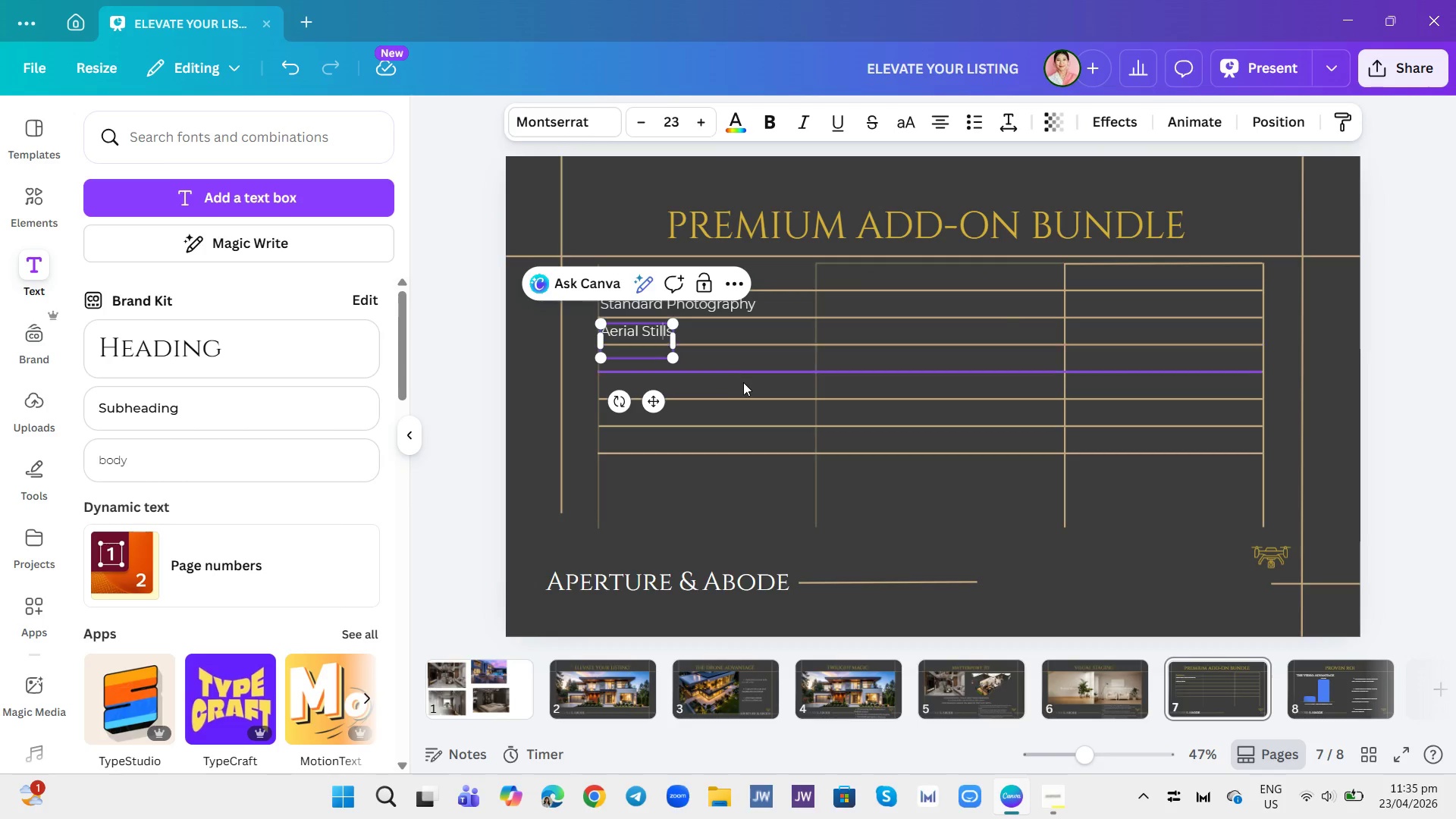 
double_click([743, 382])
 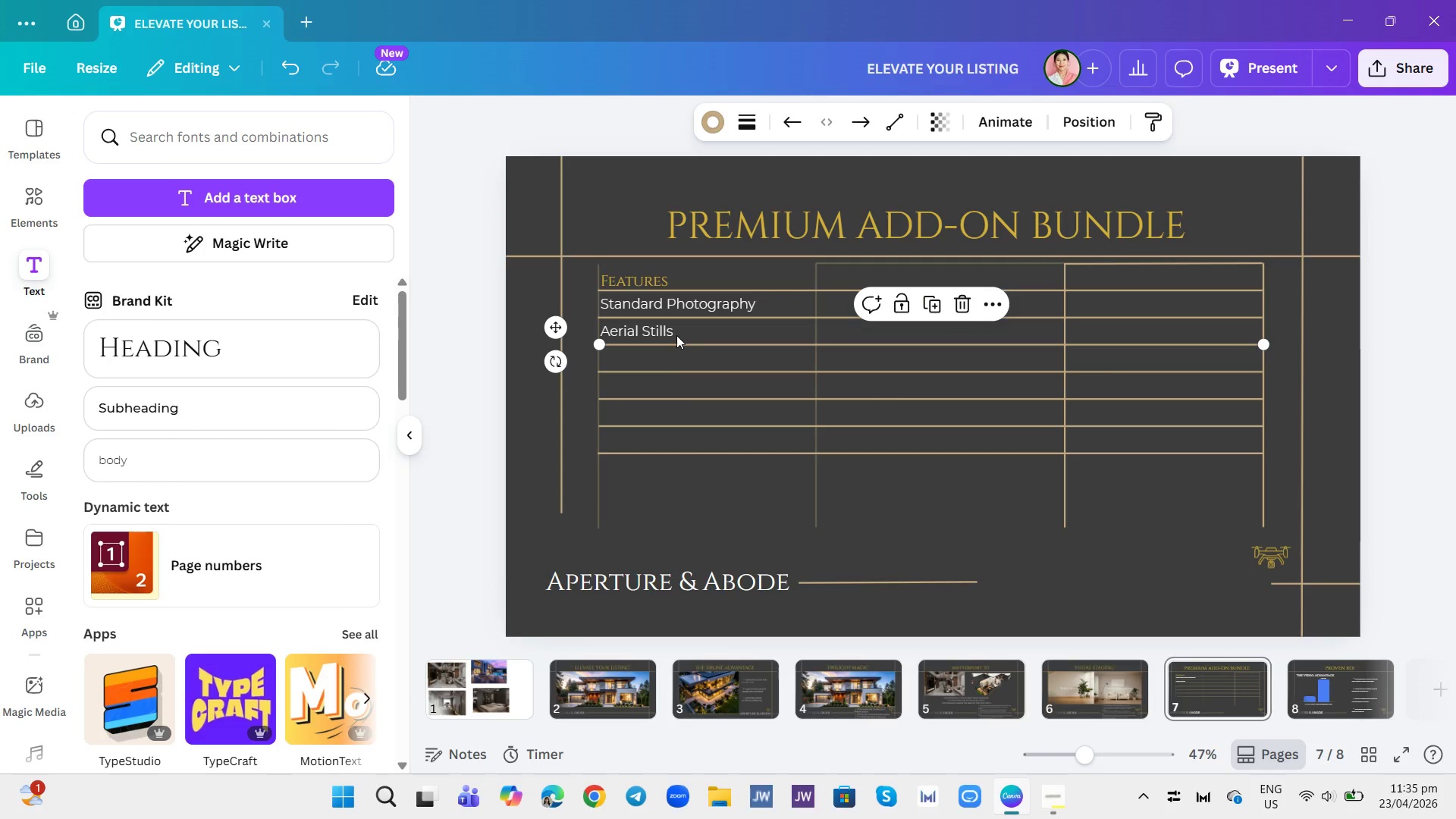 
double_click([669, 341])
 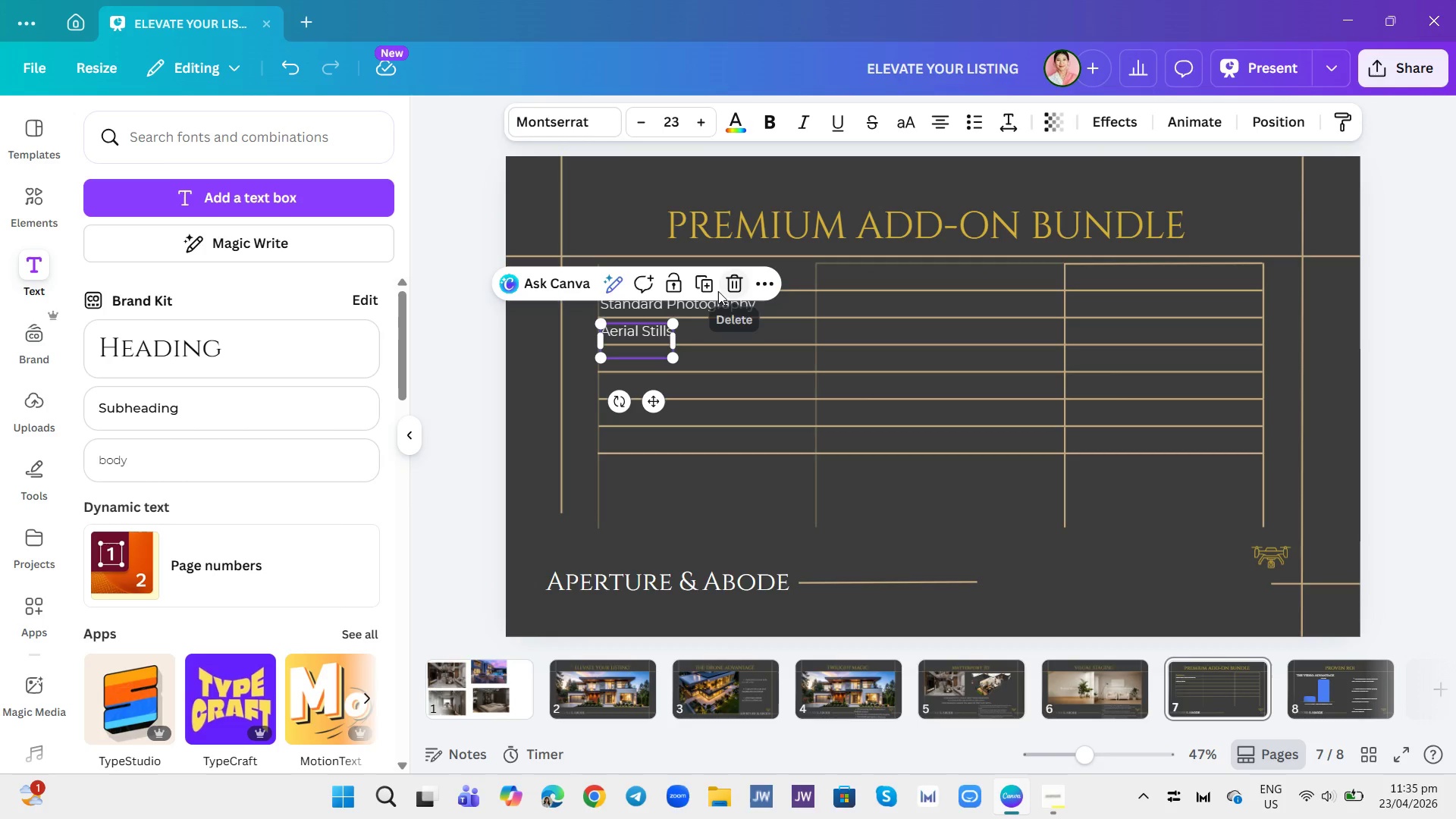 
left_click([714, 291])
 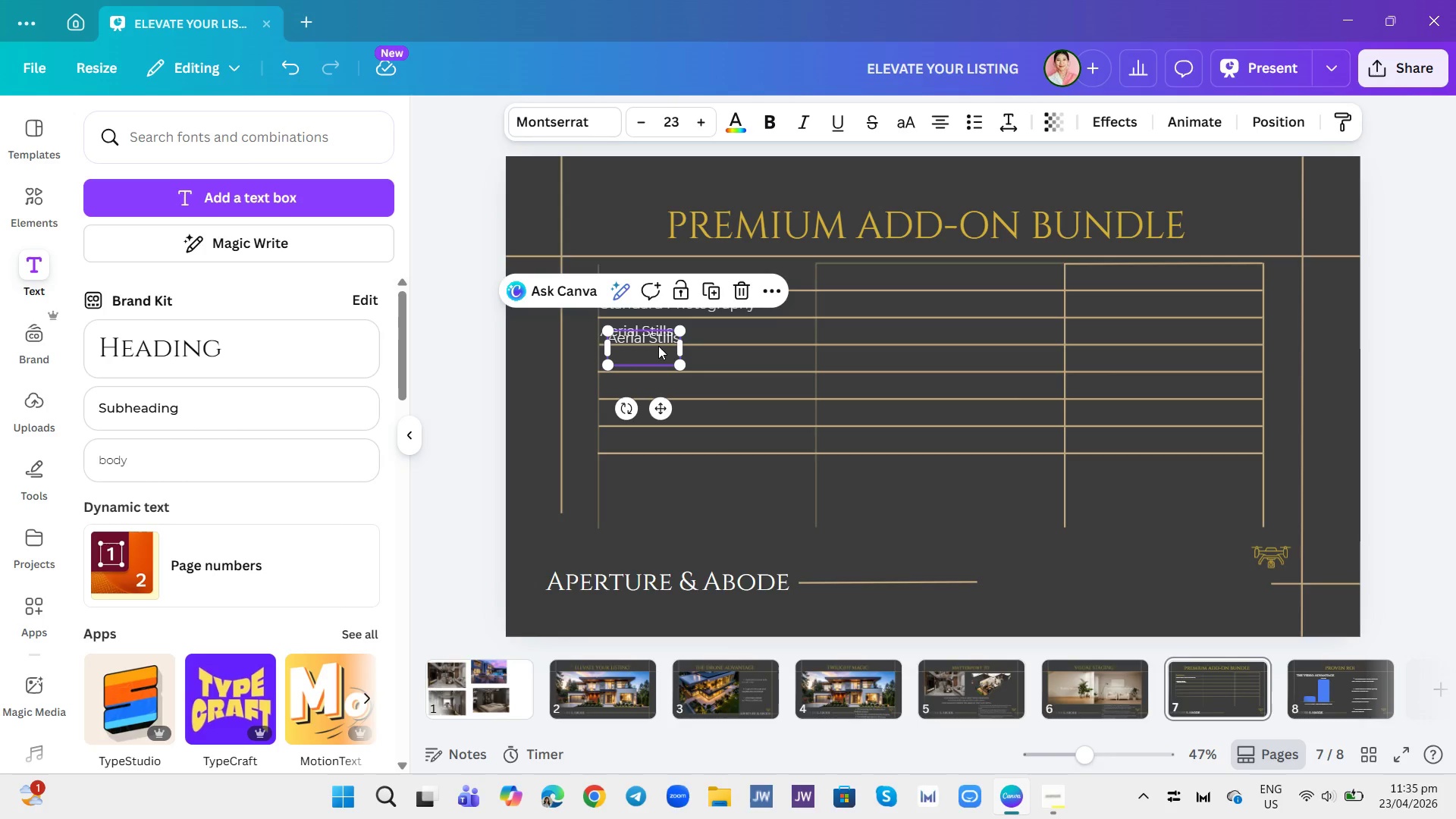 
left_click_drag(start_coordinate=[658, 346], to_coordinate=[651, 364])
 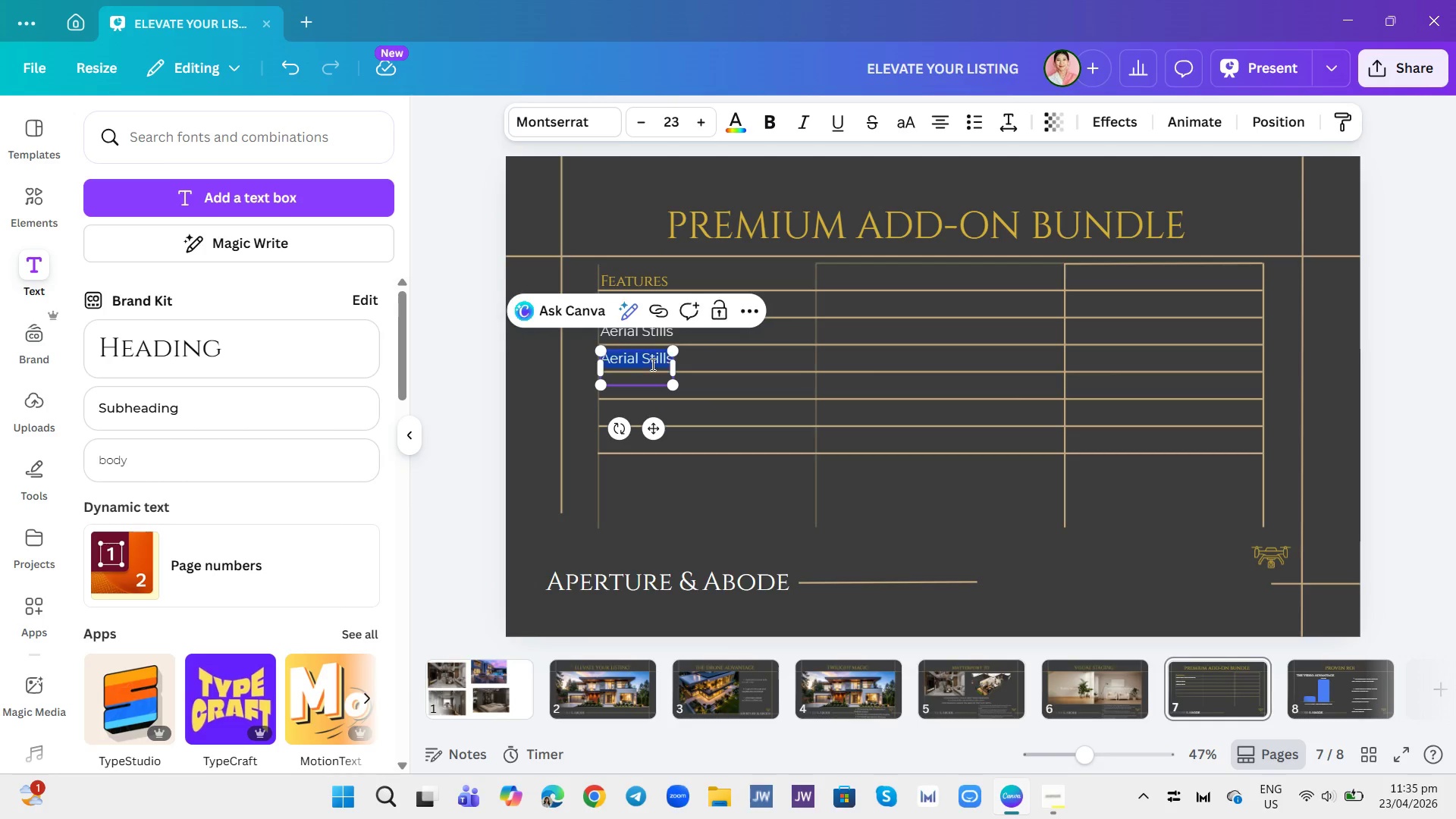 
double_click([651, 364])
 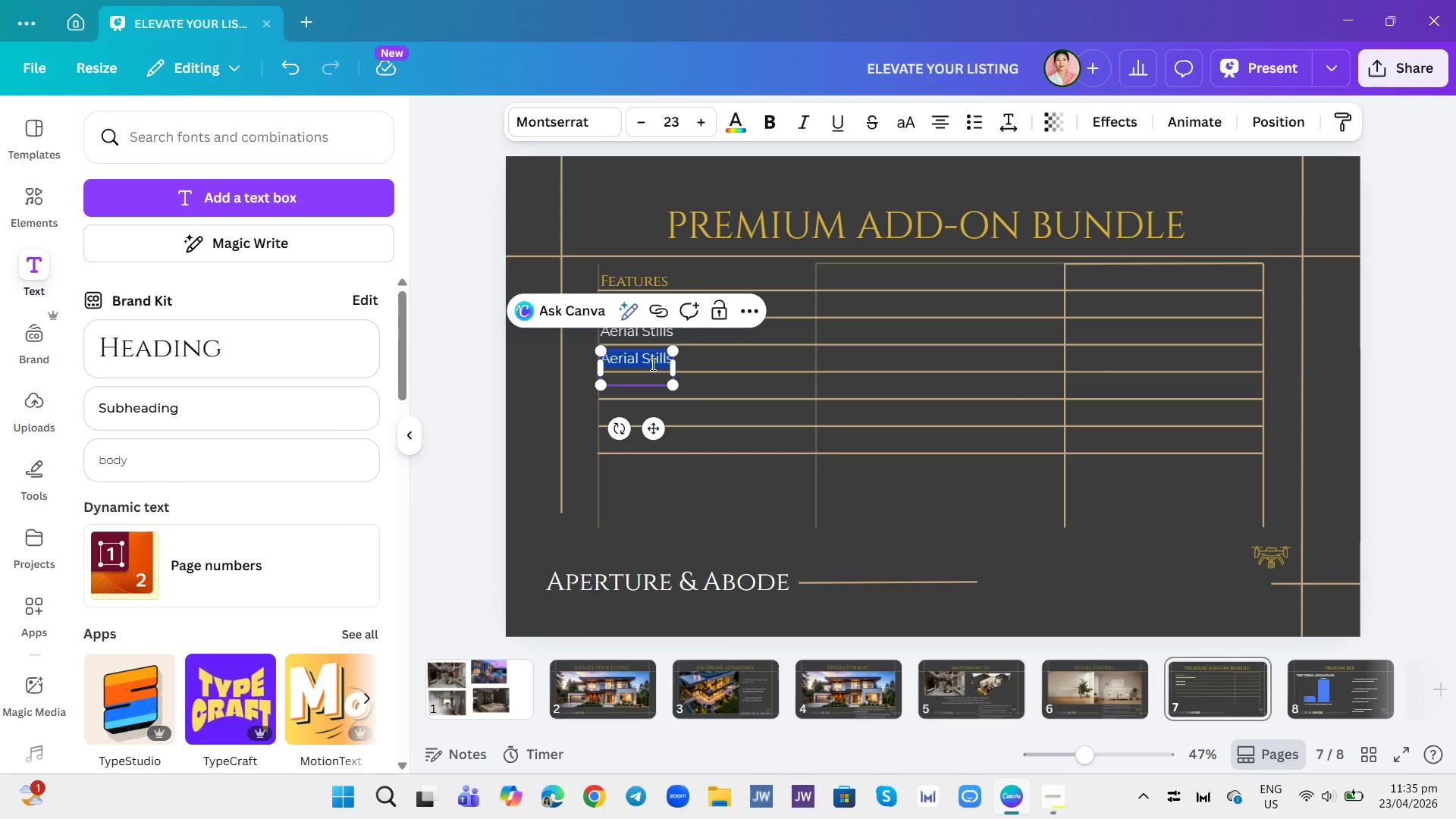 
type(4K Drone Video)
 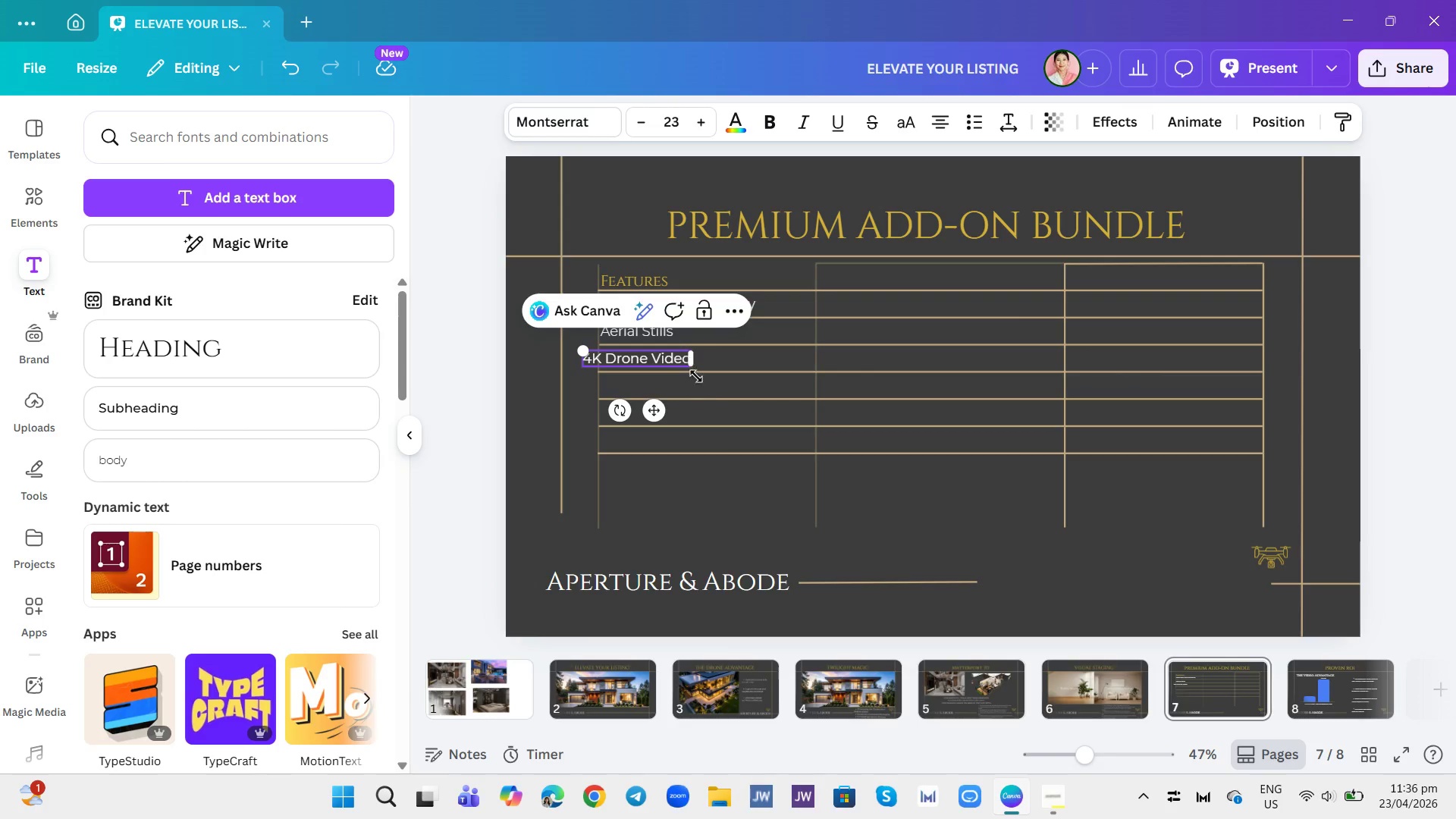 
left_click([709, 388])
 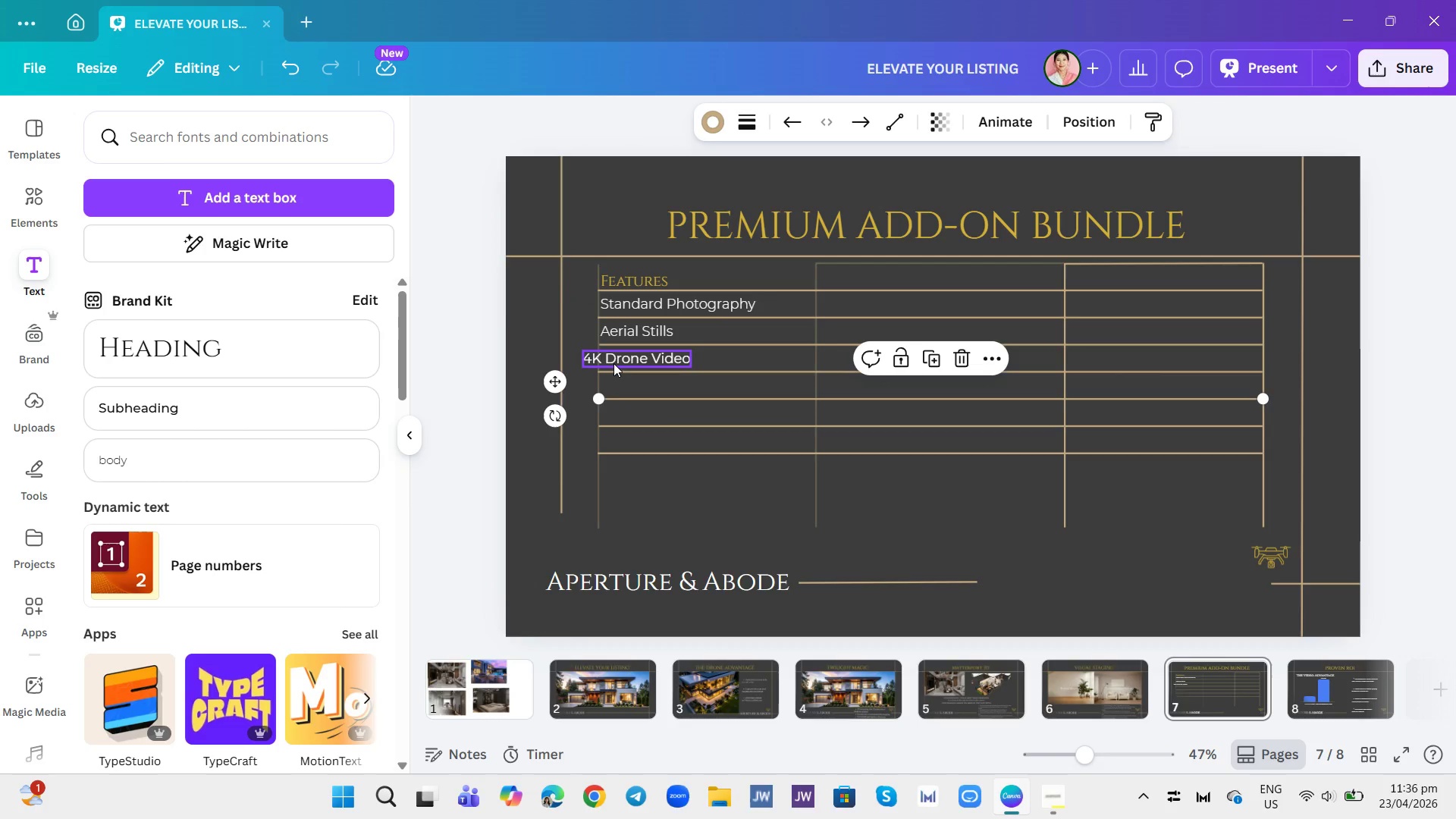 
left_click([613, 363])
 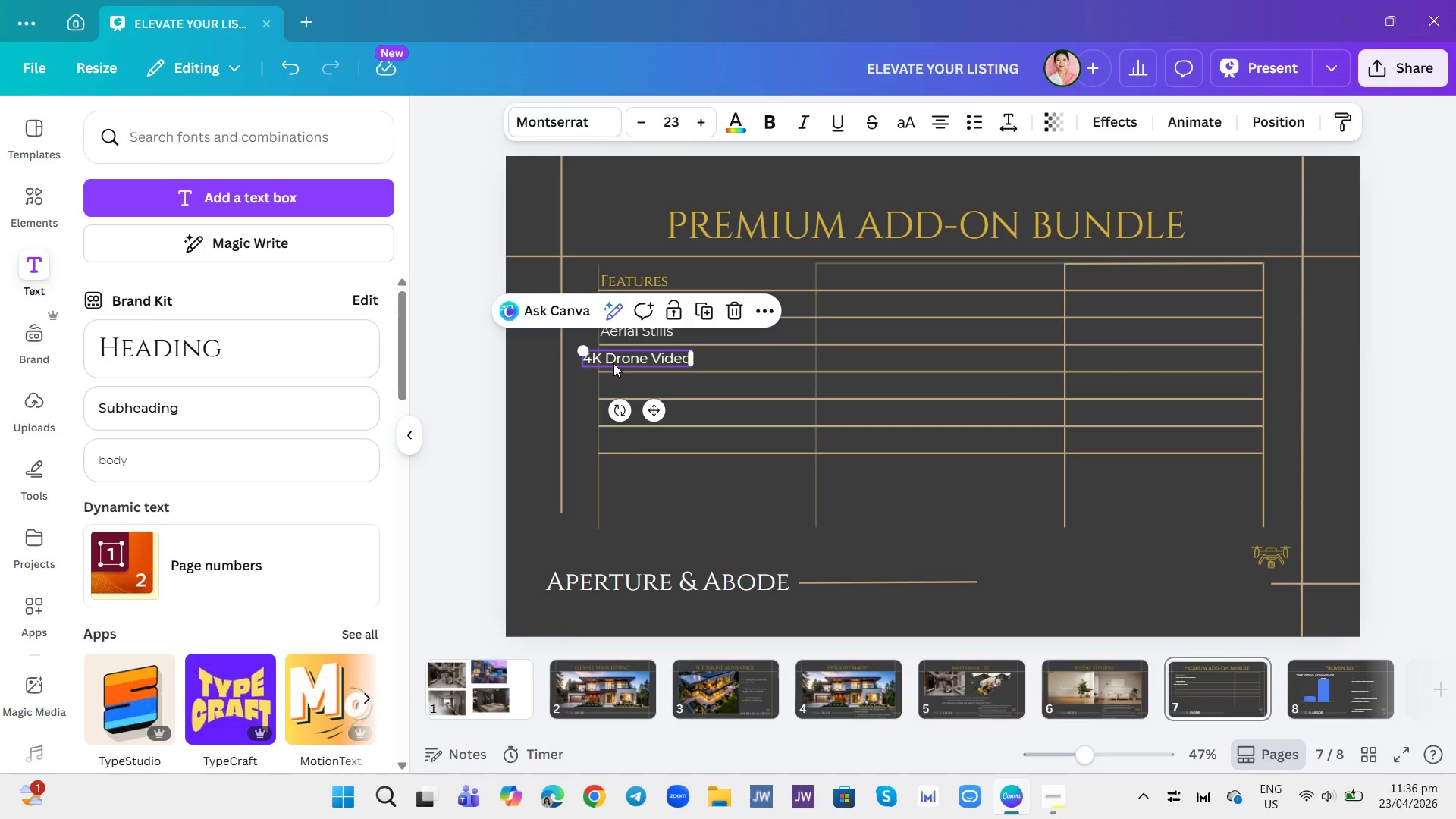 
left_click_drag(start_coordinate=[613, 363], to_coordinate=[631, 363])
 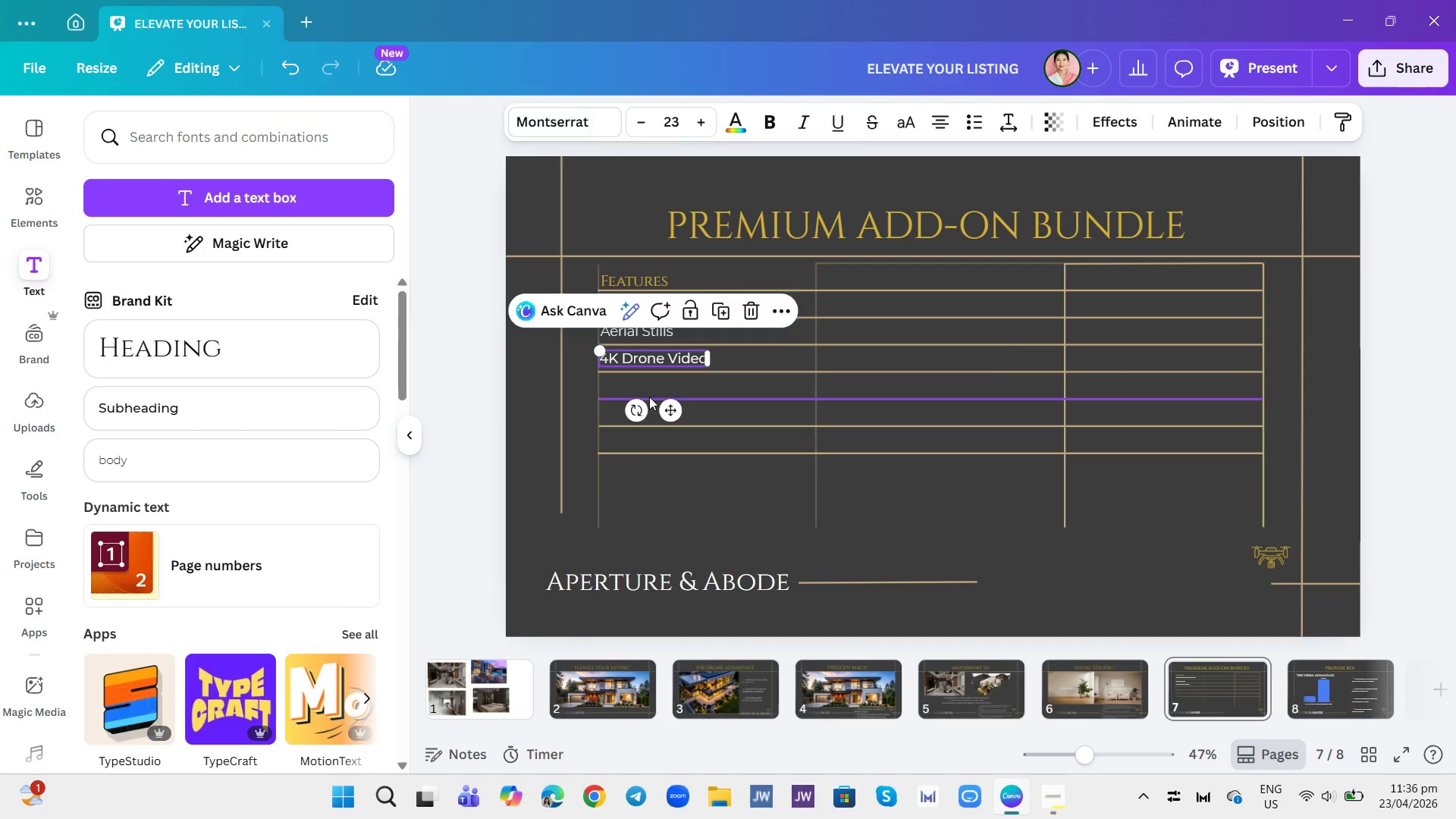 
left_click([649, 397])
 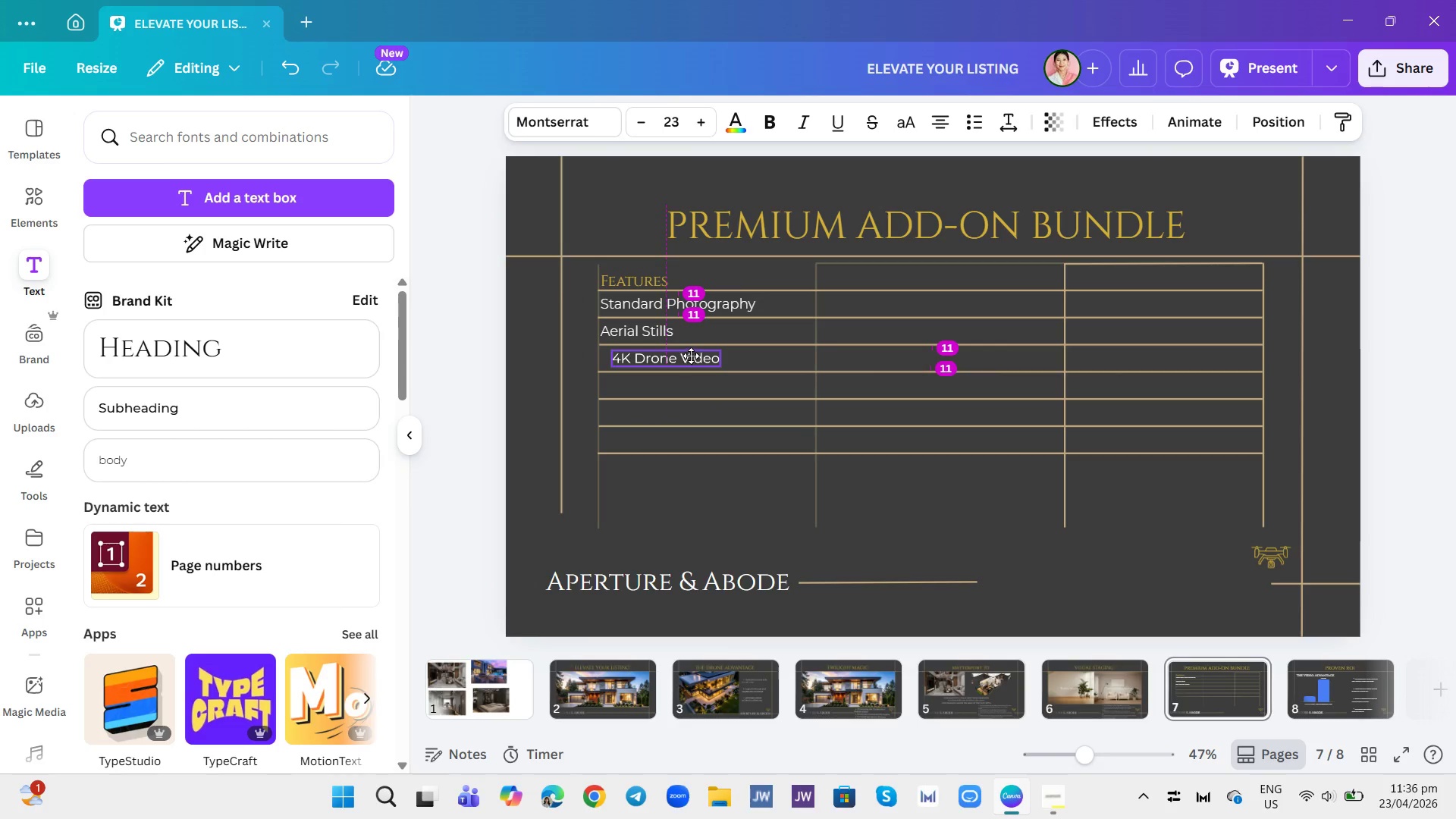 
left_click([686, 380])
 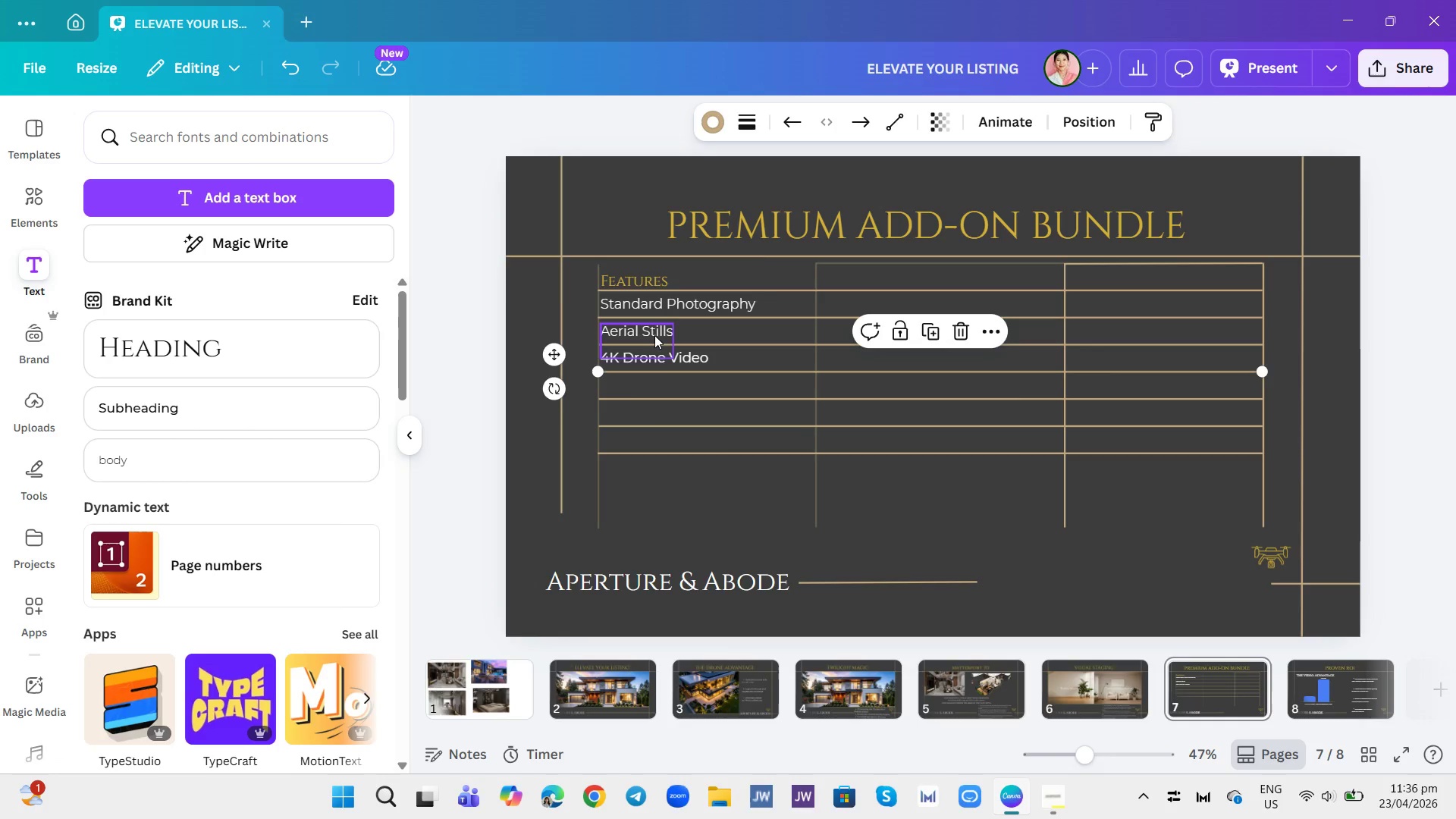 
left_click([654, 335])
 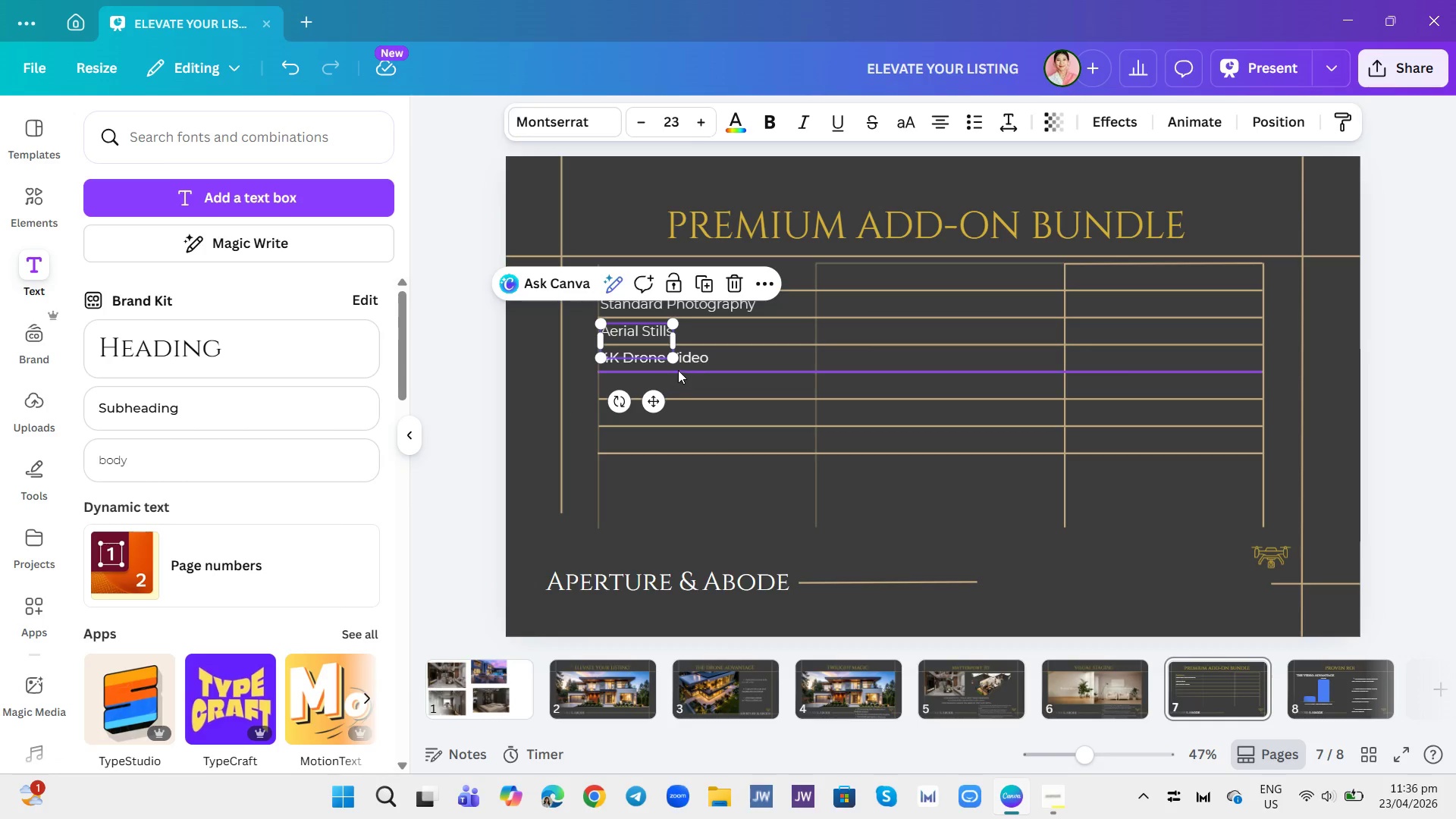 
left_click([685, 357])
 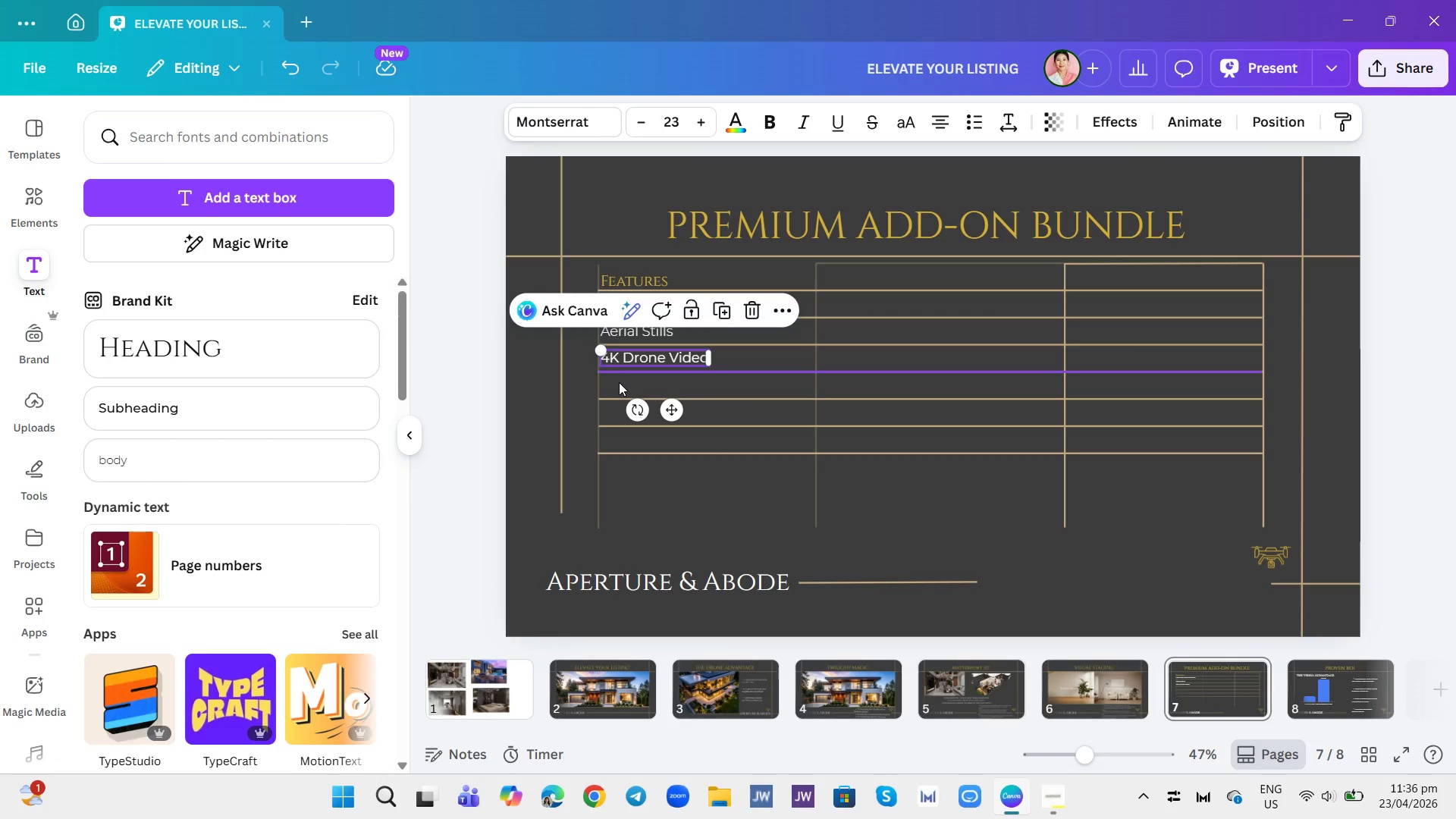 
wait(5.67)
 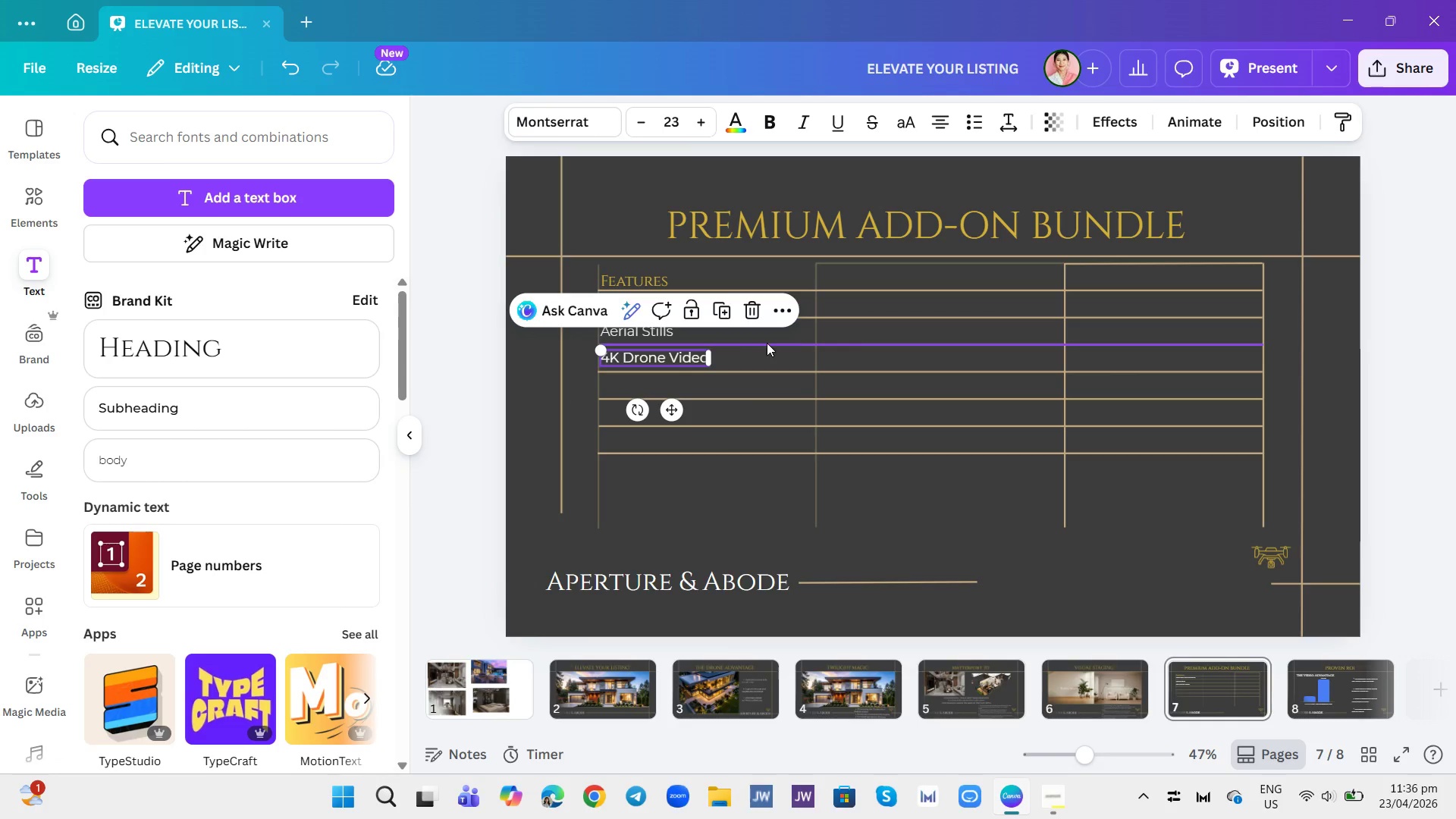 
left_click([728, 318])
 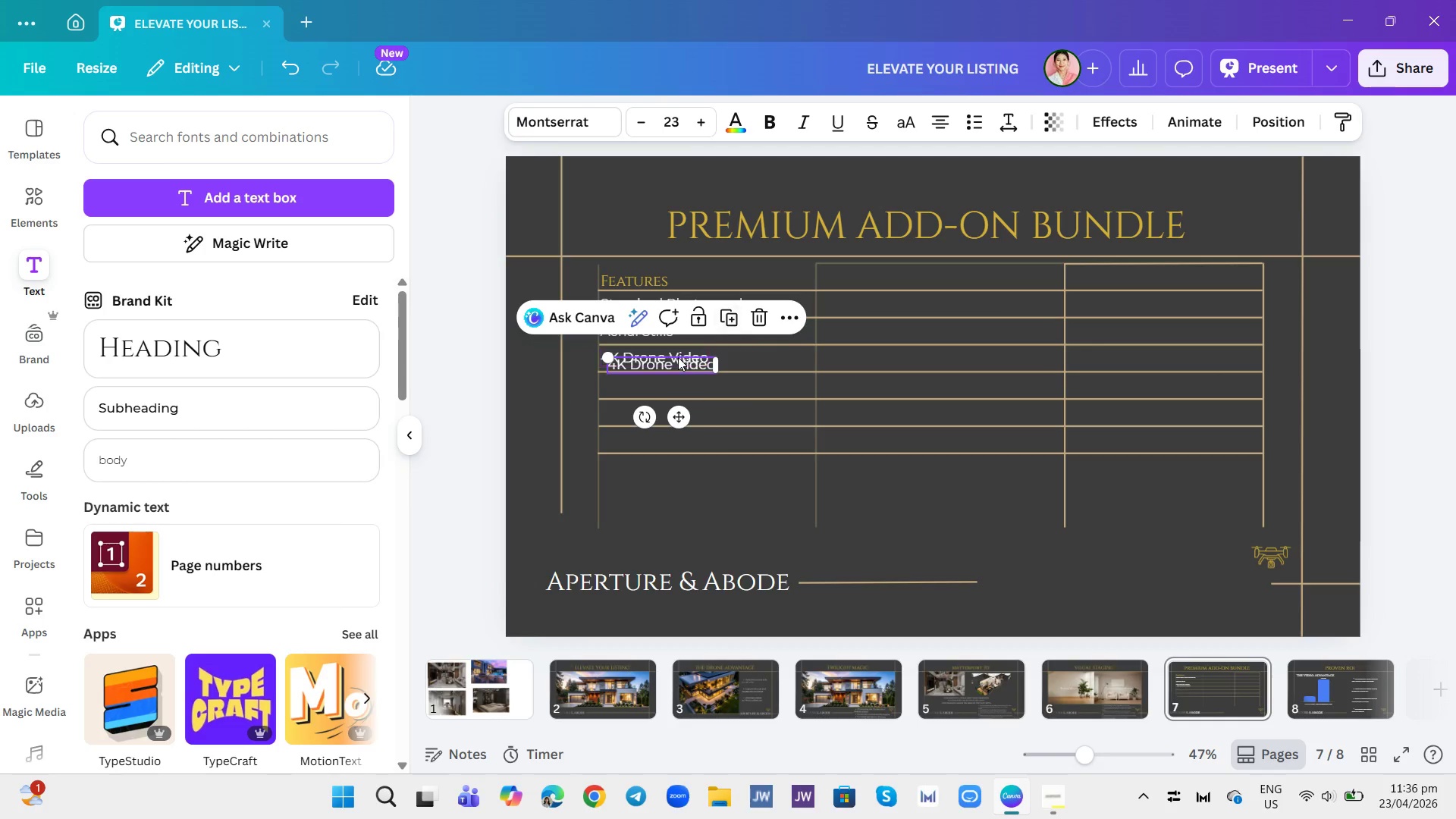 
left_click_drag(start_coordinate=[678, 357], to_coordinate=[676, 375])
 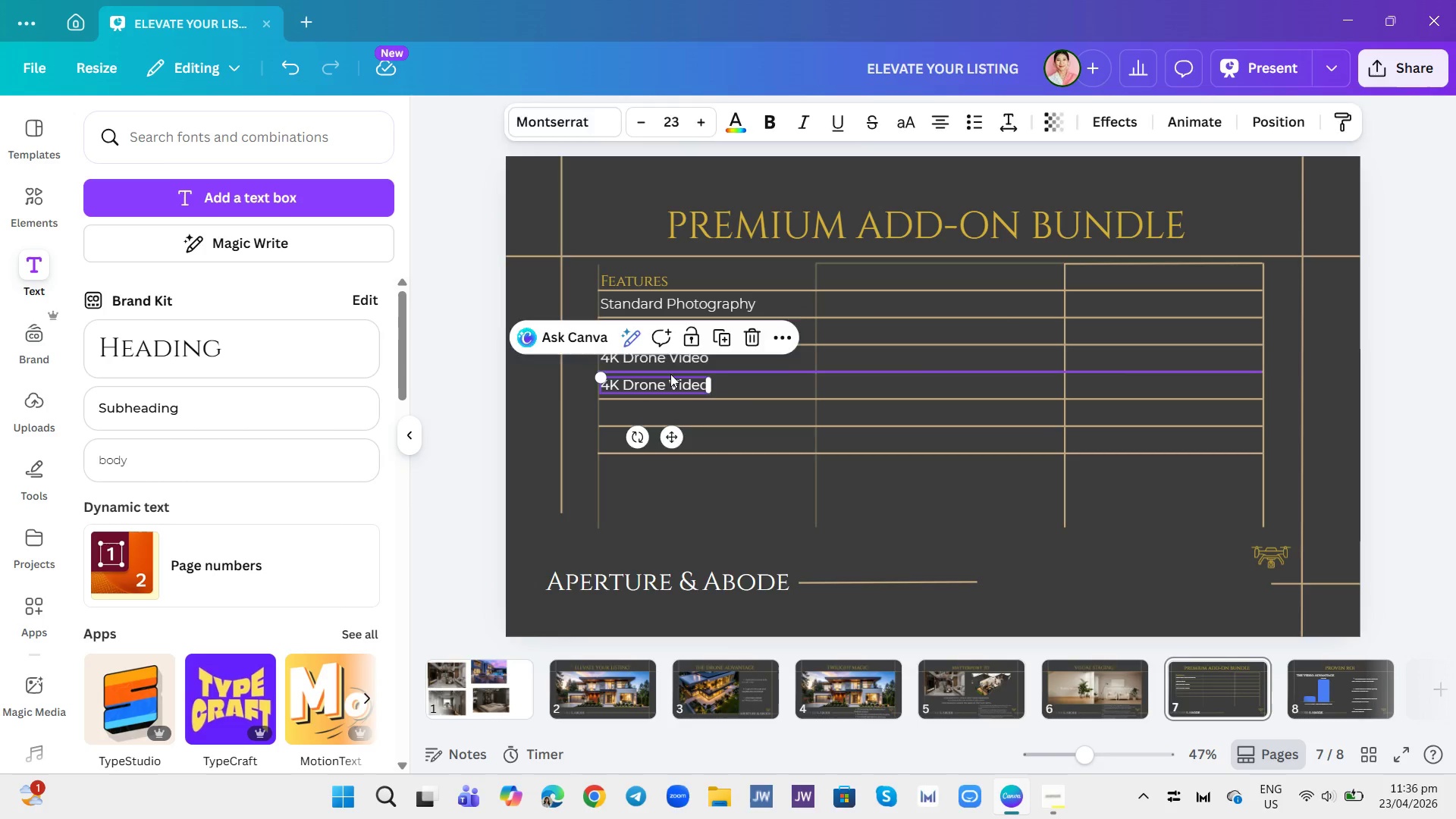 
left_click([670, 374])
 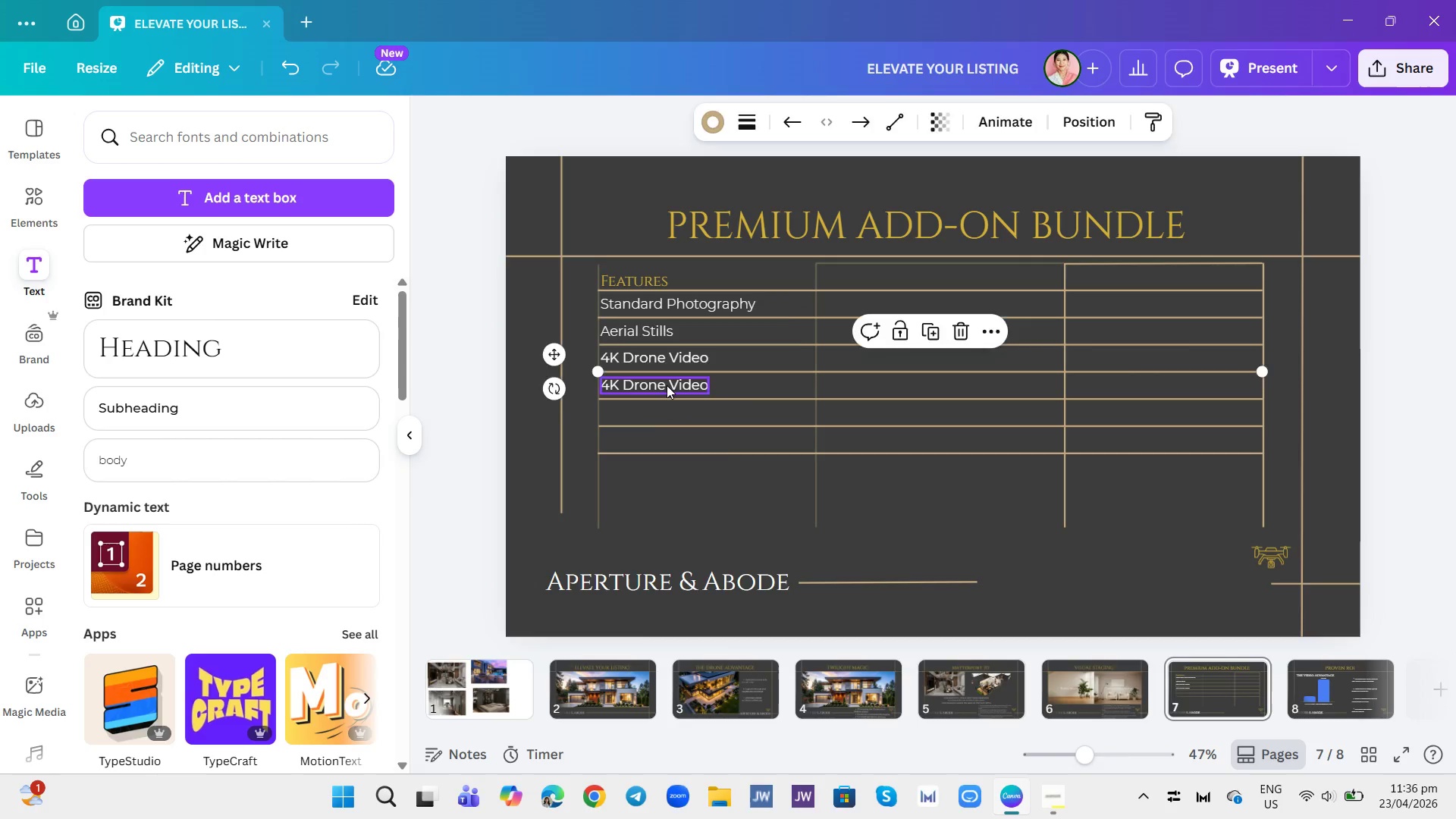 
double_click([667, 385])
 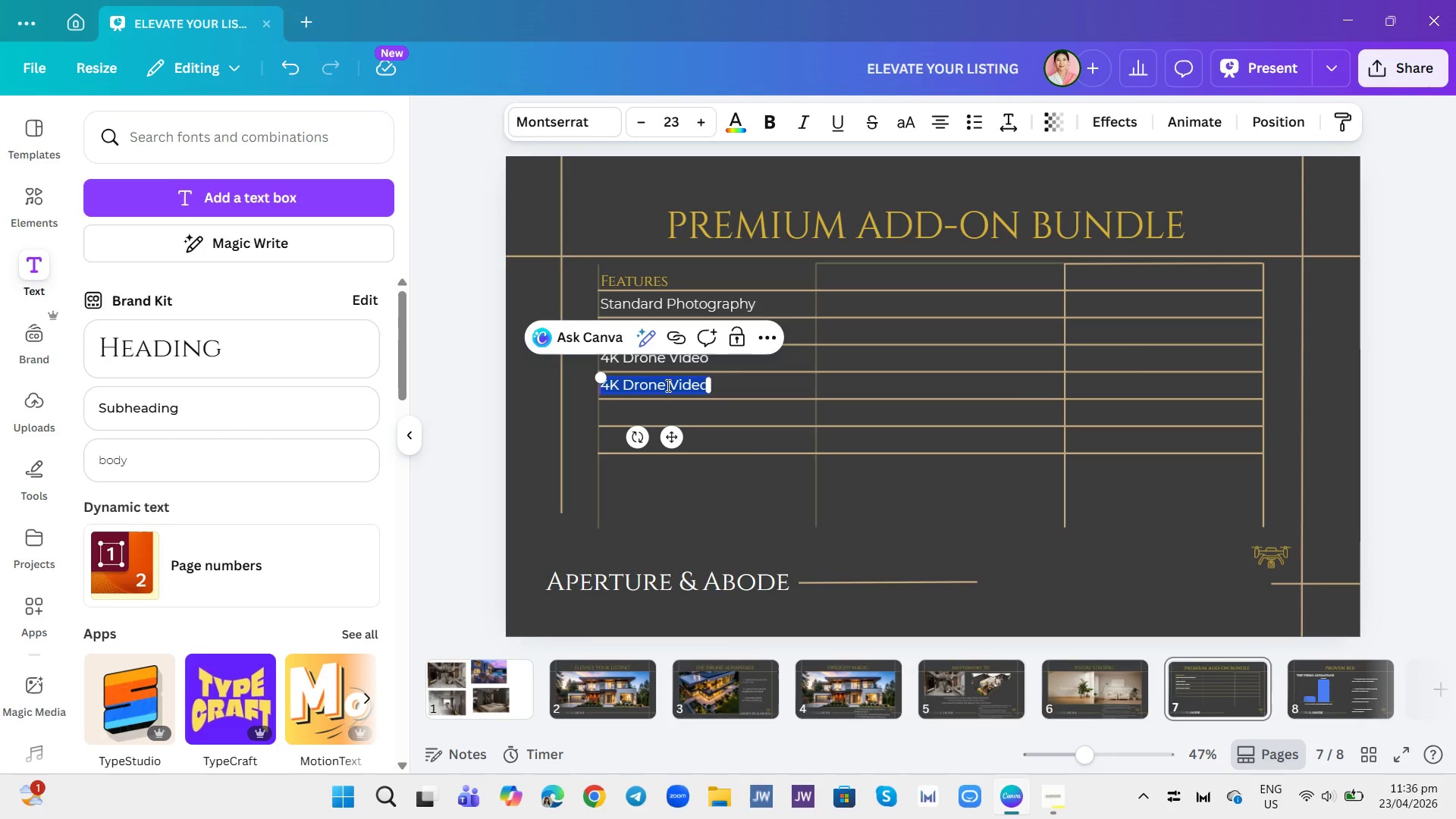 
type(Twilight Magic)
 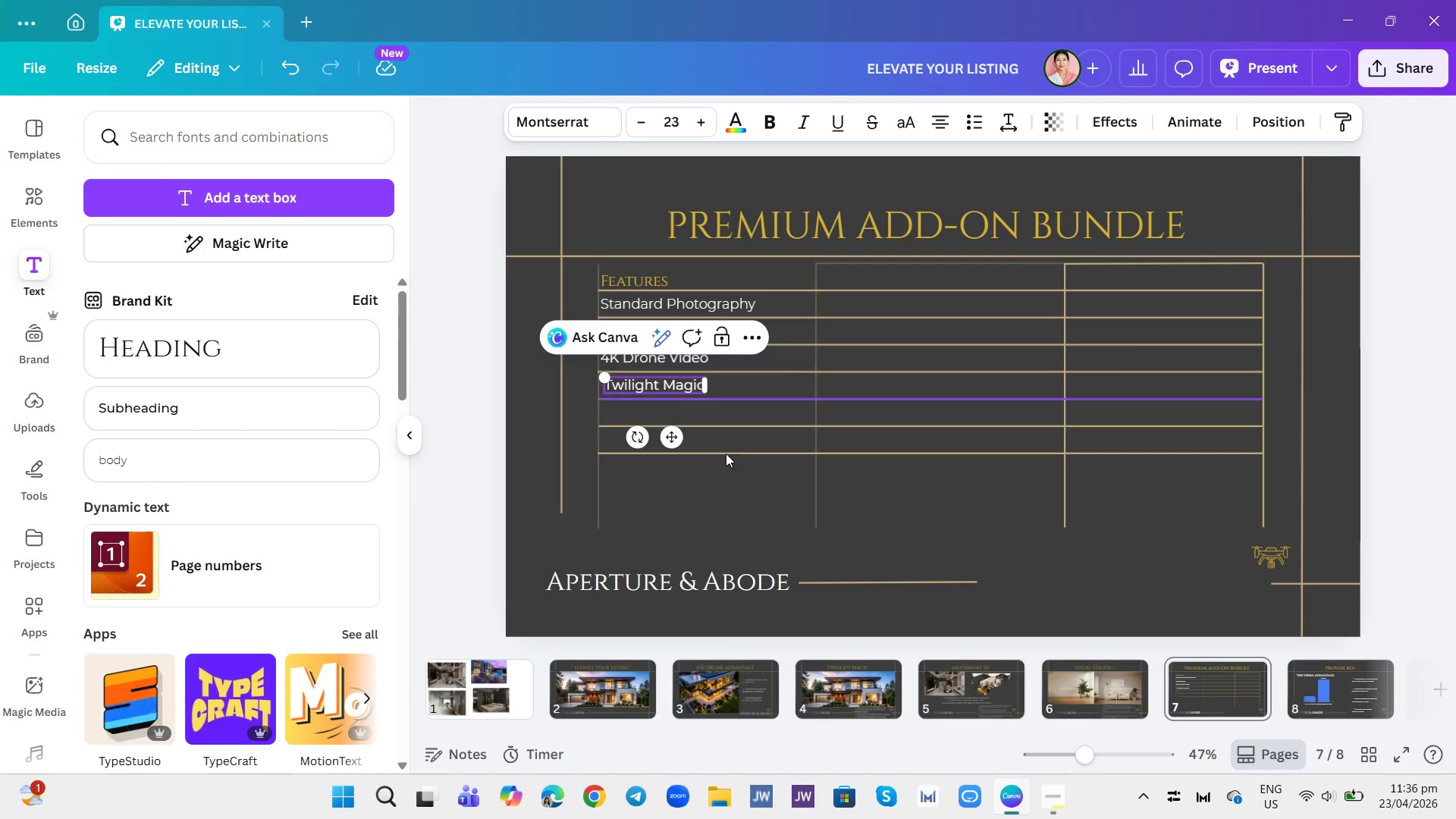 
left_click([773, 487])
 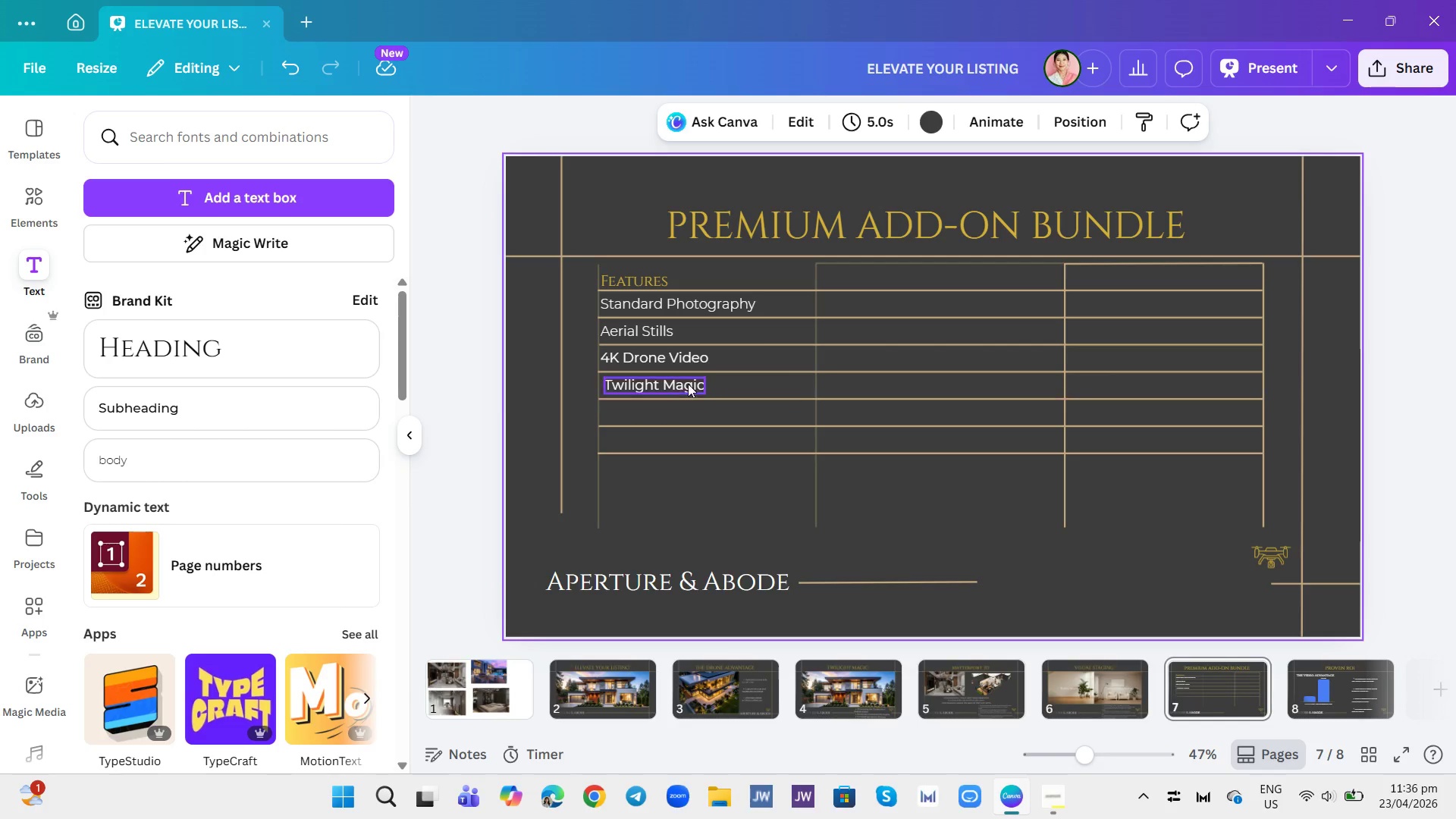 
left_click([686, 384])
 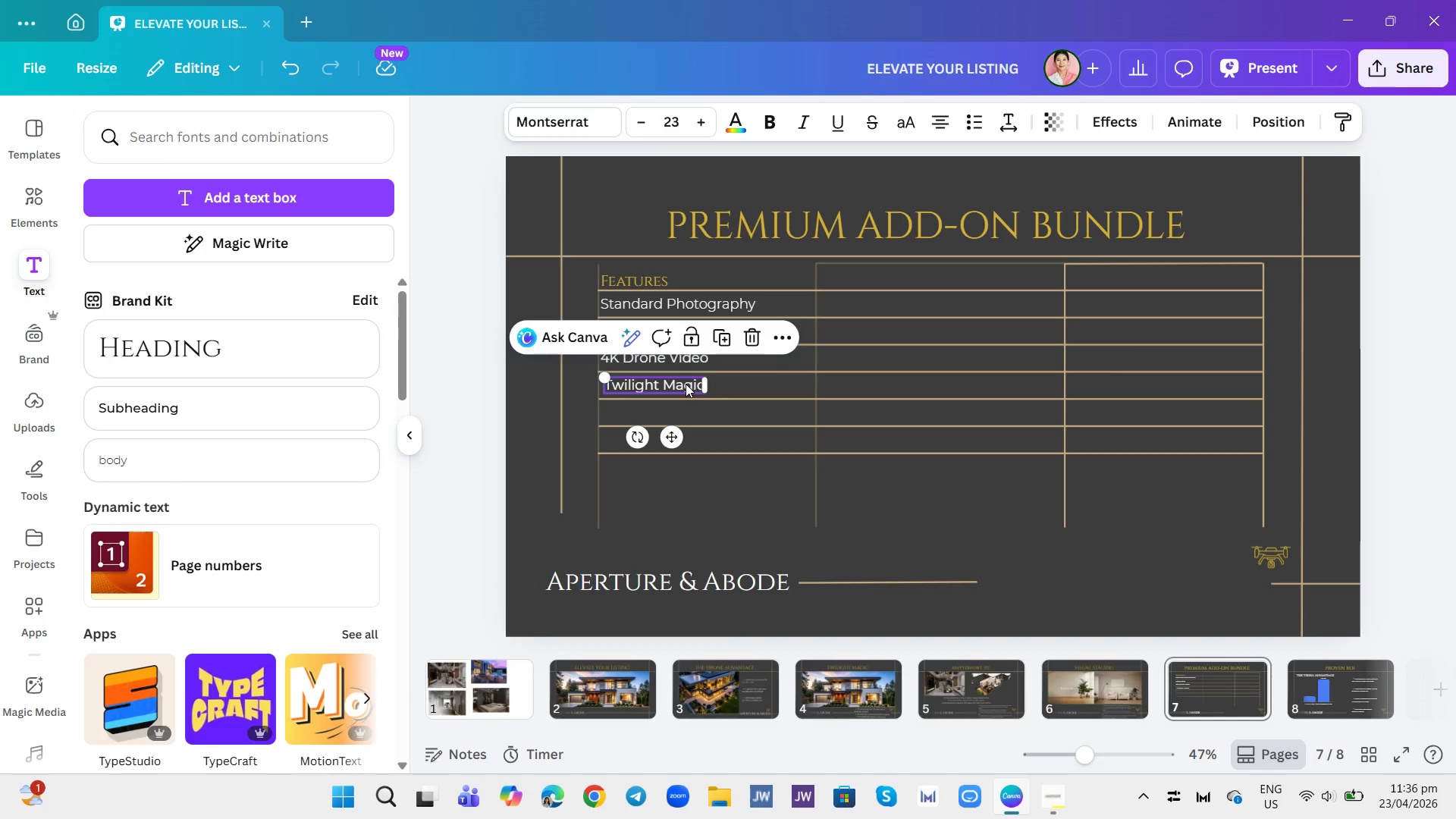 
left_click_drag(start_coordinate=[686, 384], to_coordinate=[684, 388])
 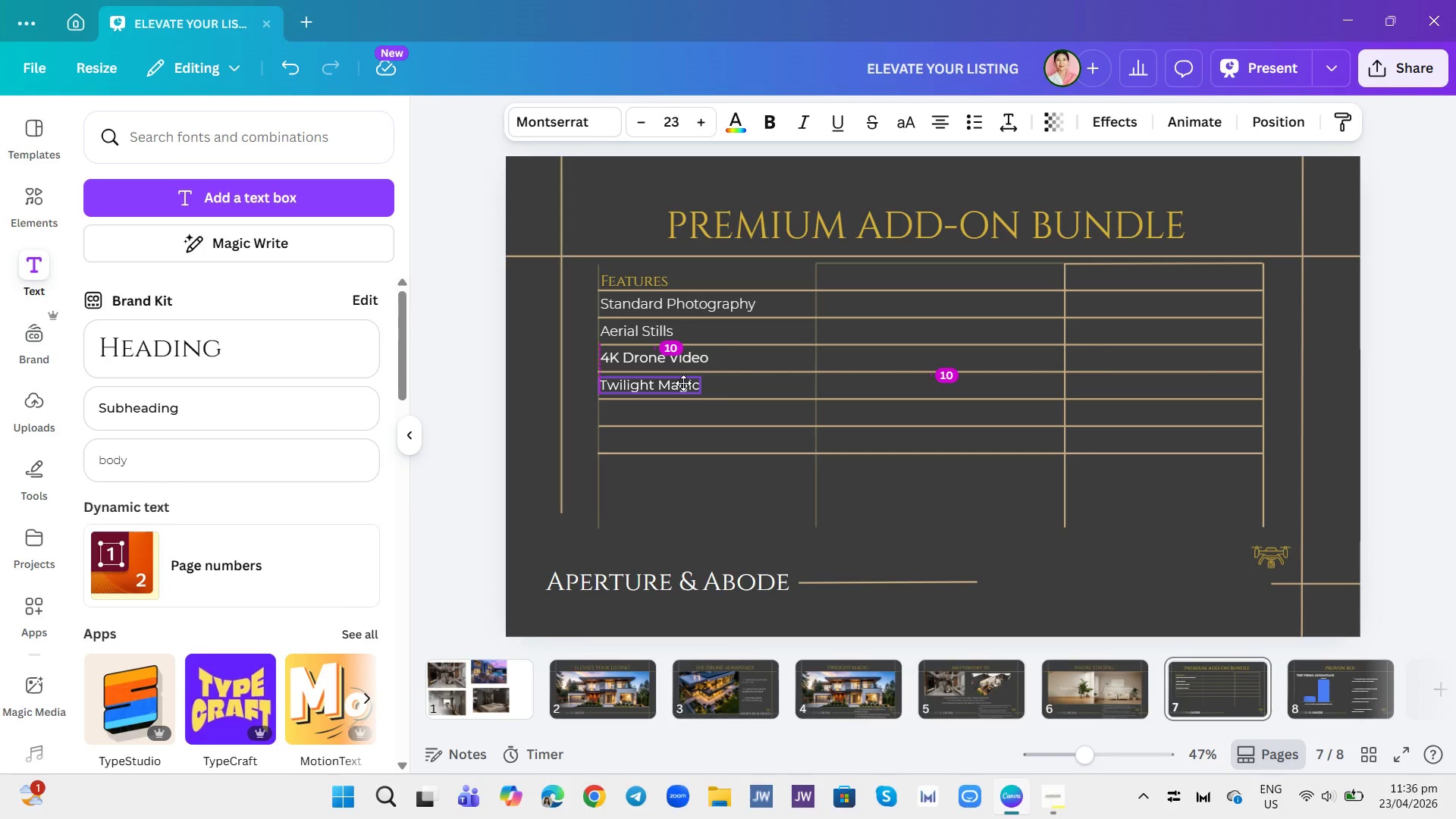 
wait(8.22)
 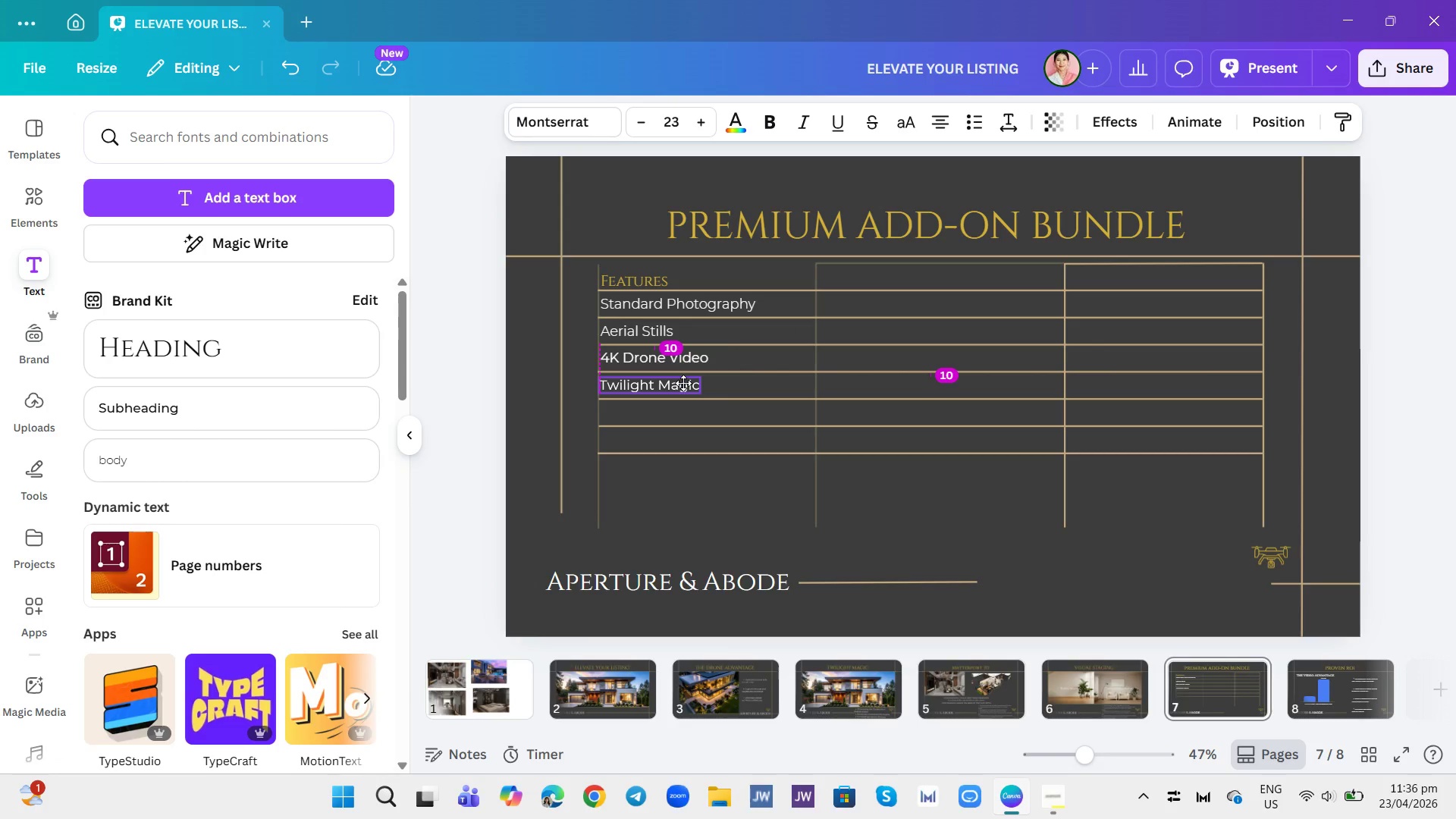 
left_click([720, 413])
 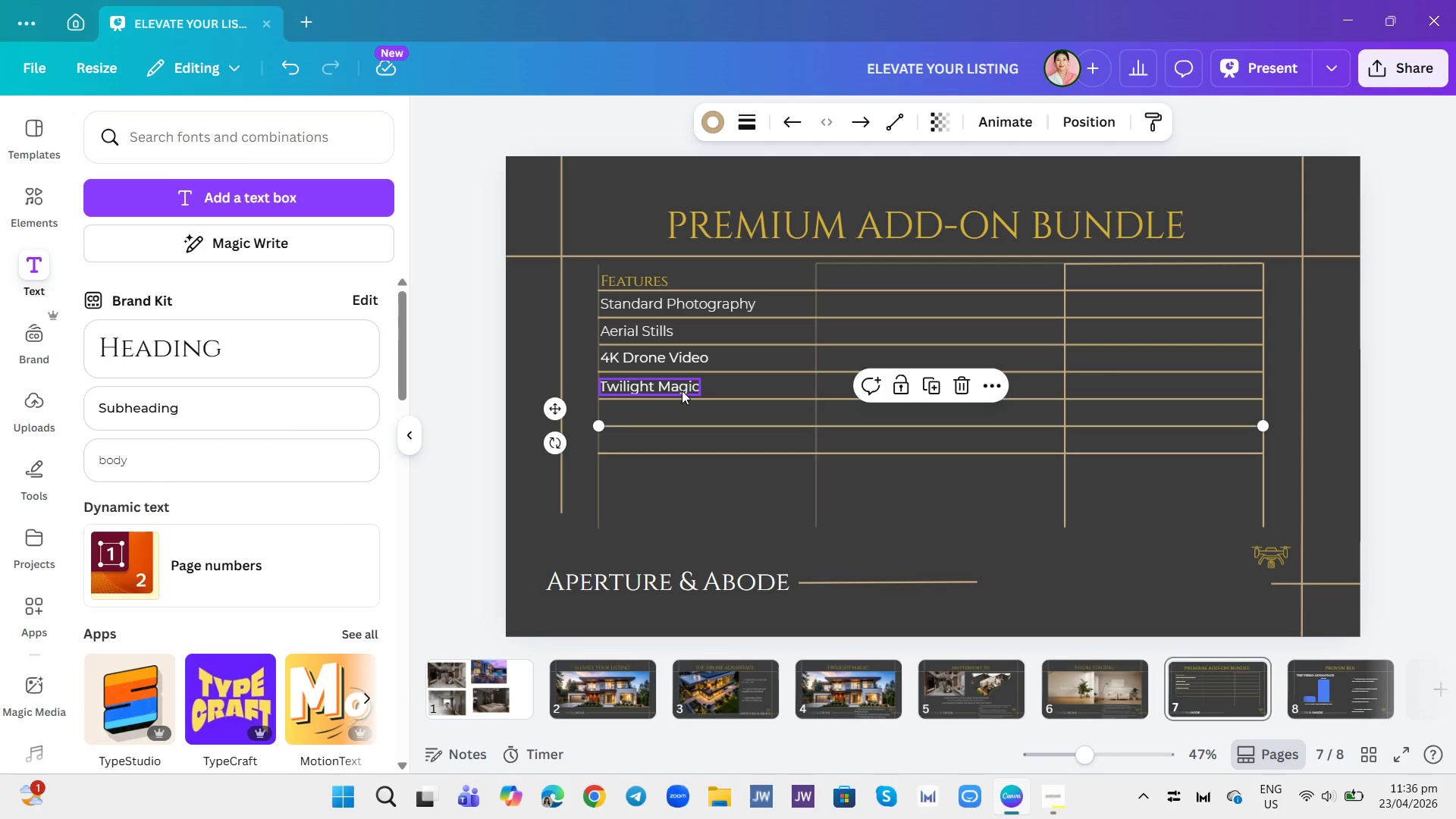 
wait(7.2)
 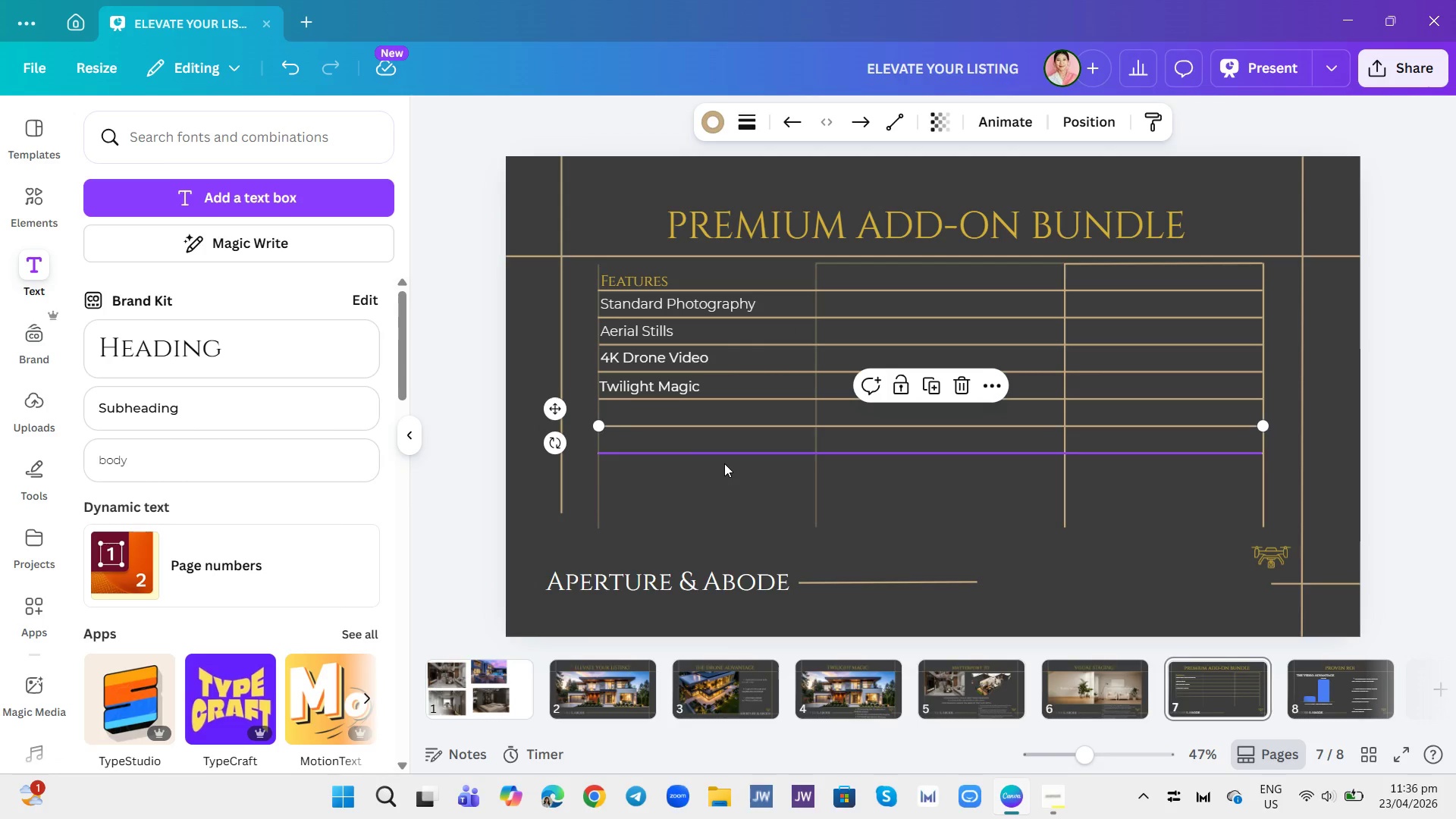 
left_click([683, 394])
 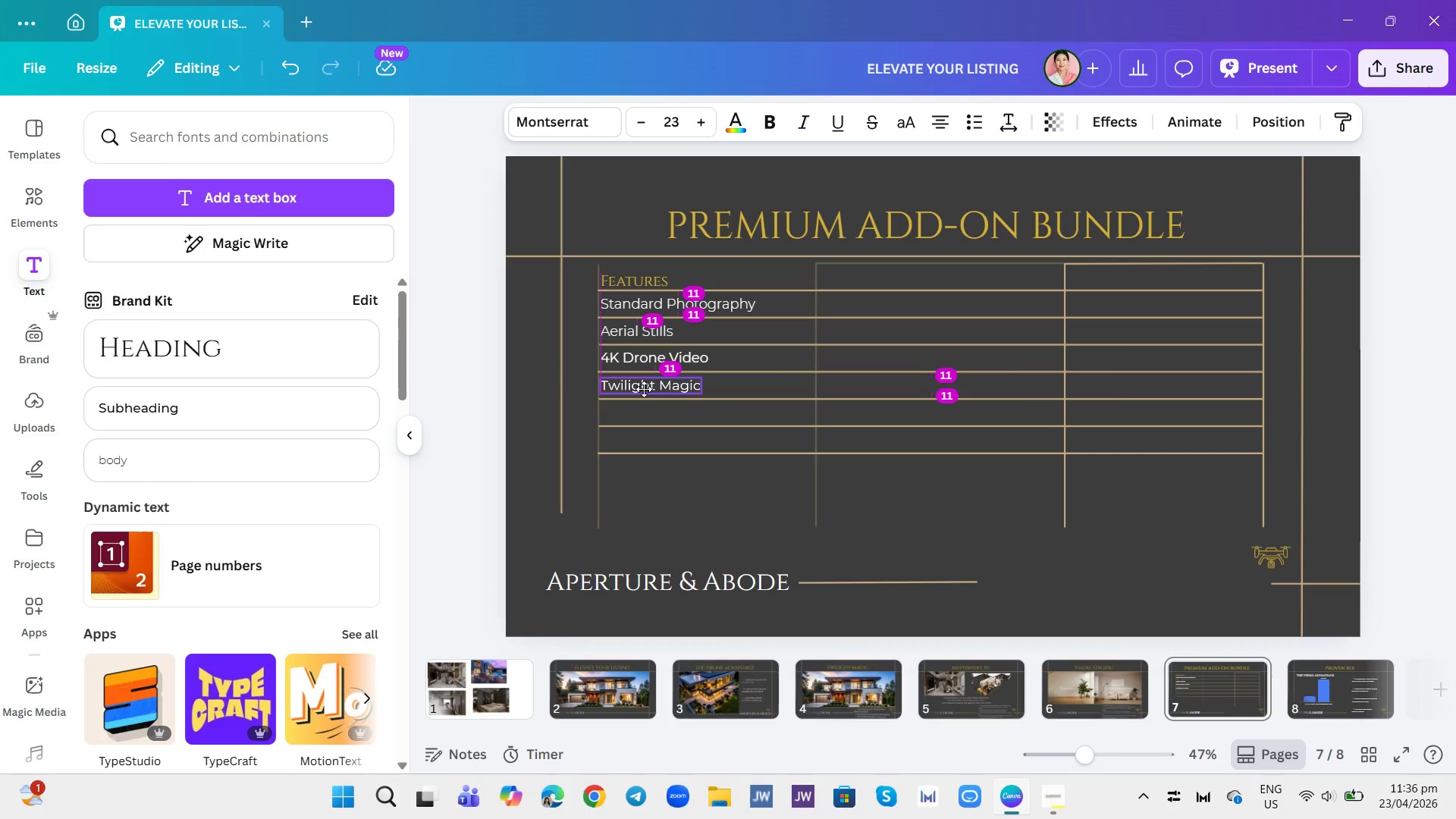 
left_click([667, 404])
 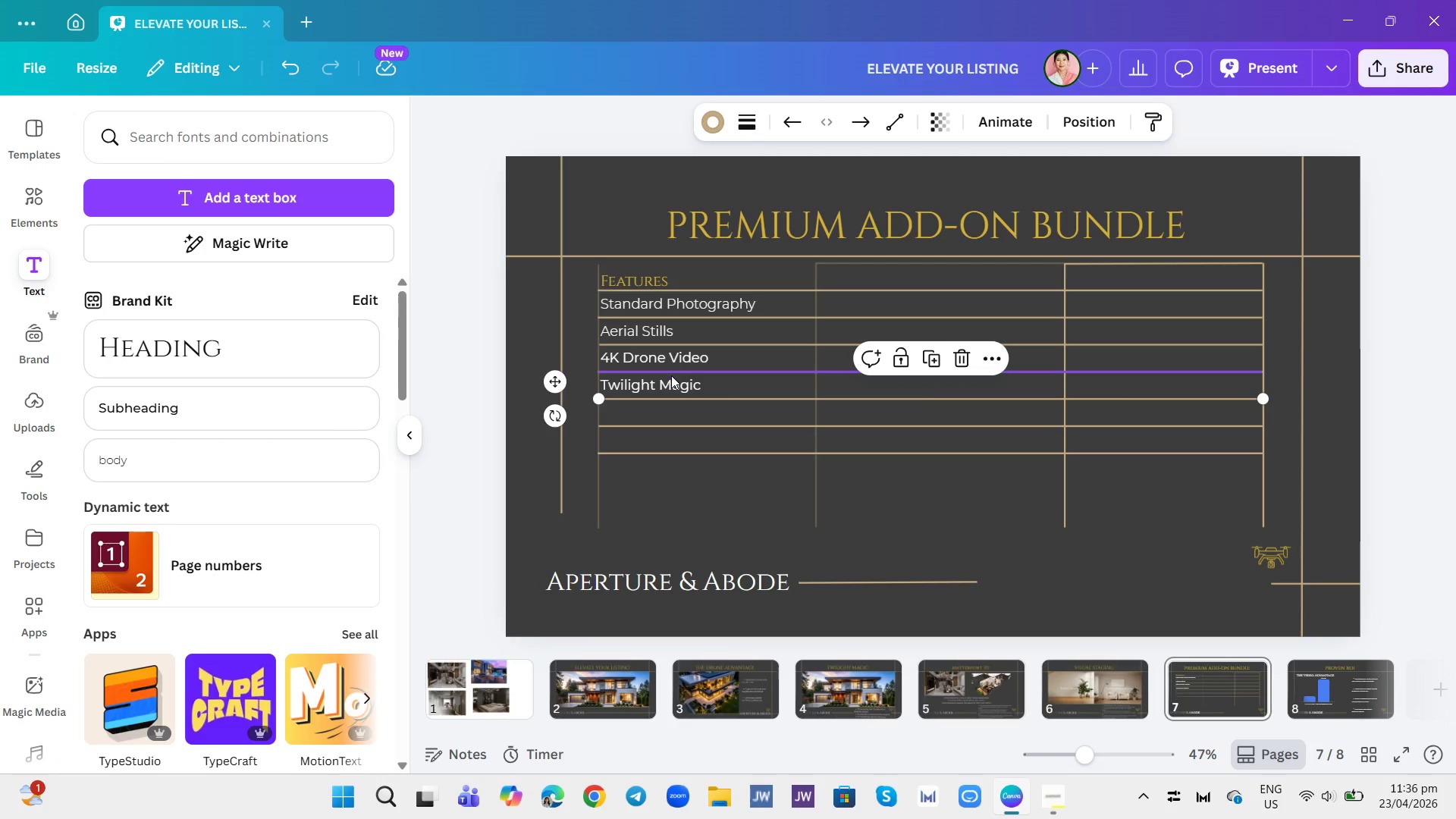 
left_click([671, 381])
 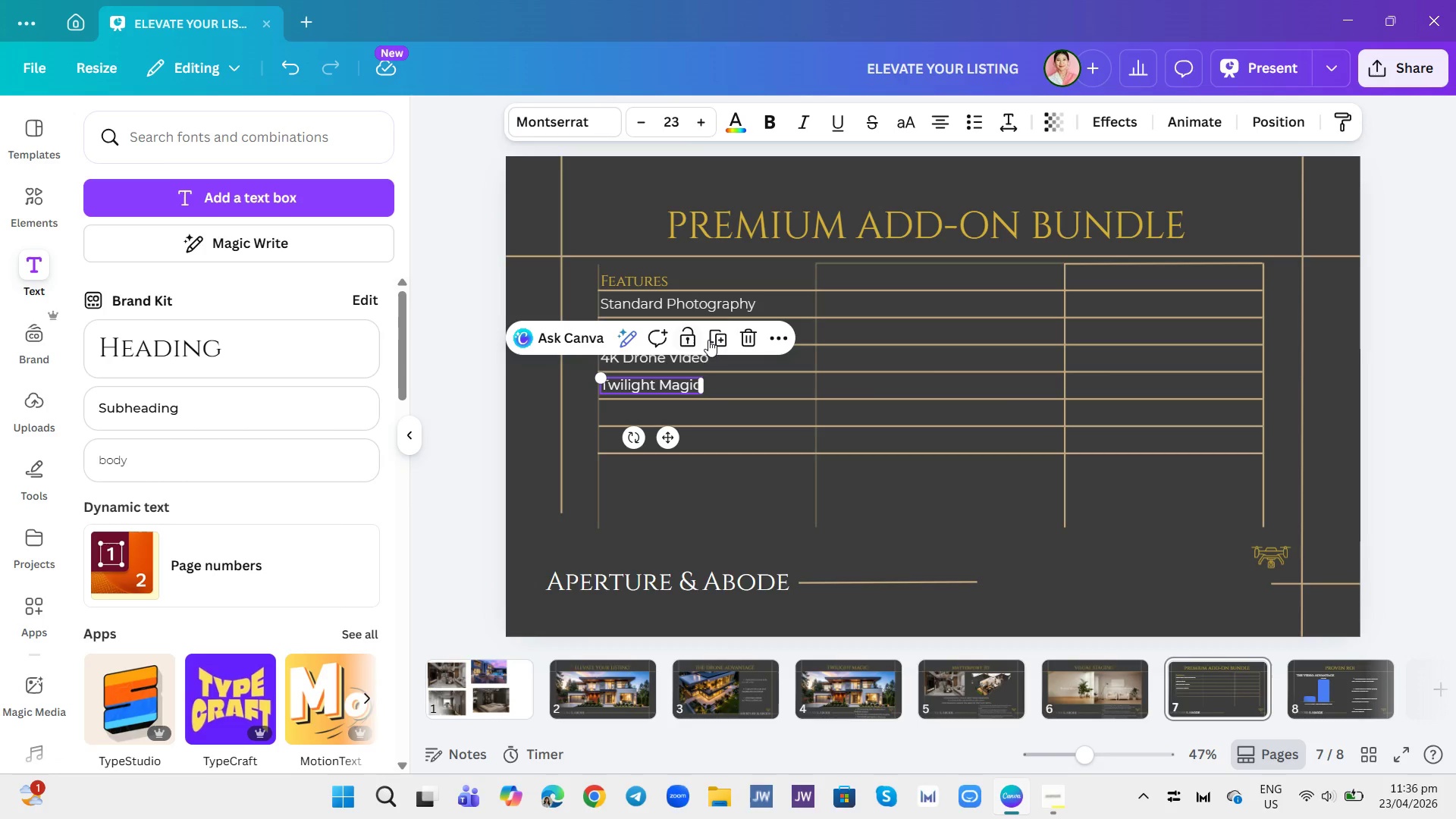 
left_click([717, 333])
 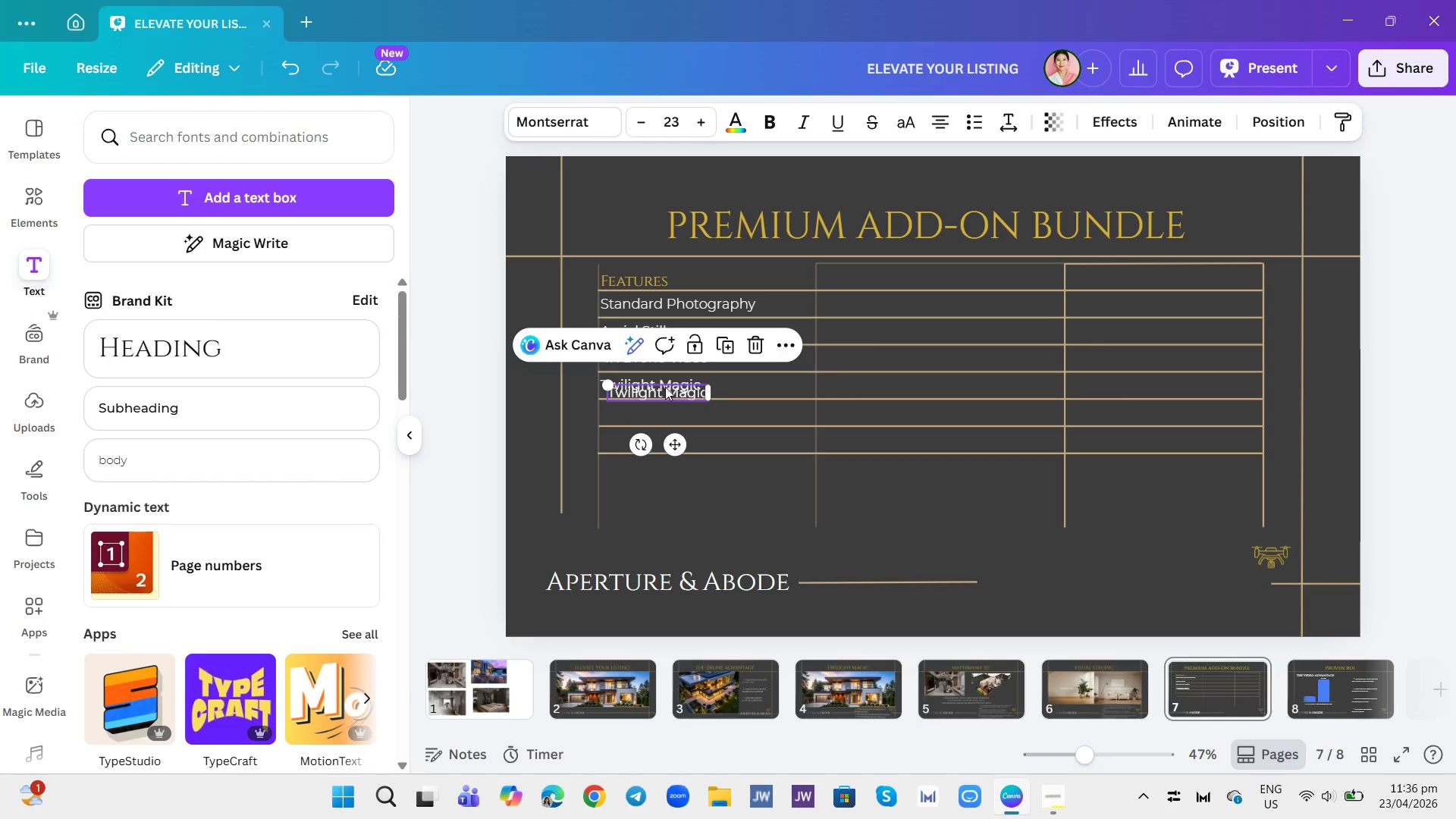 
left_click_drag(start_coordinate=[665, 387], to_coordinate=[656, 407])
 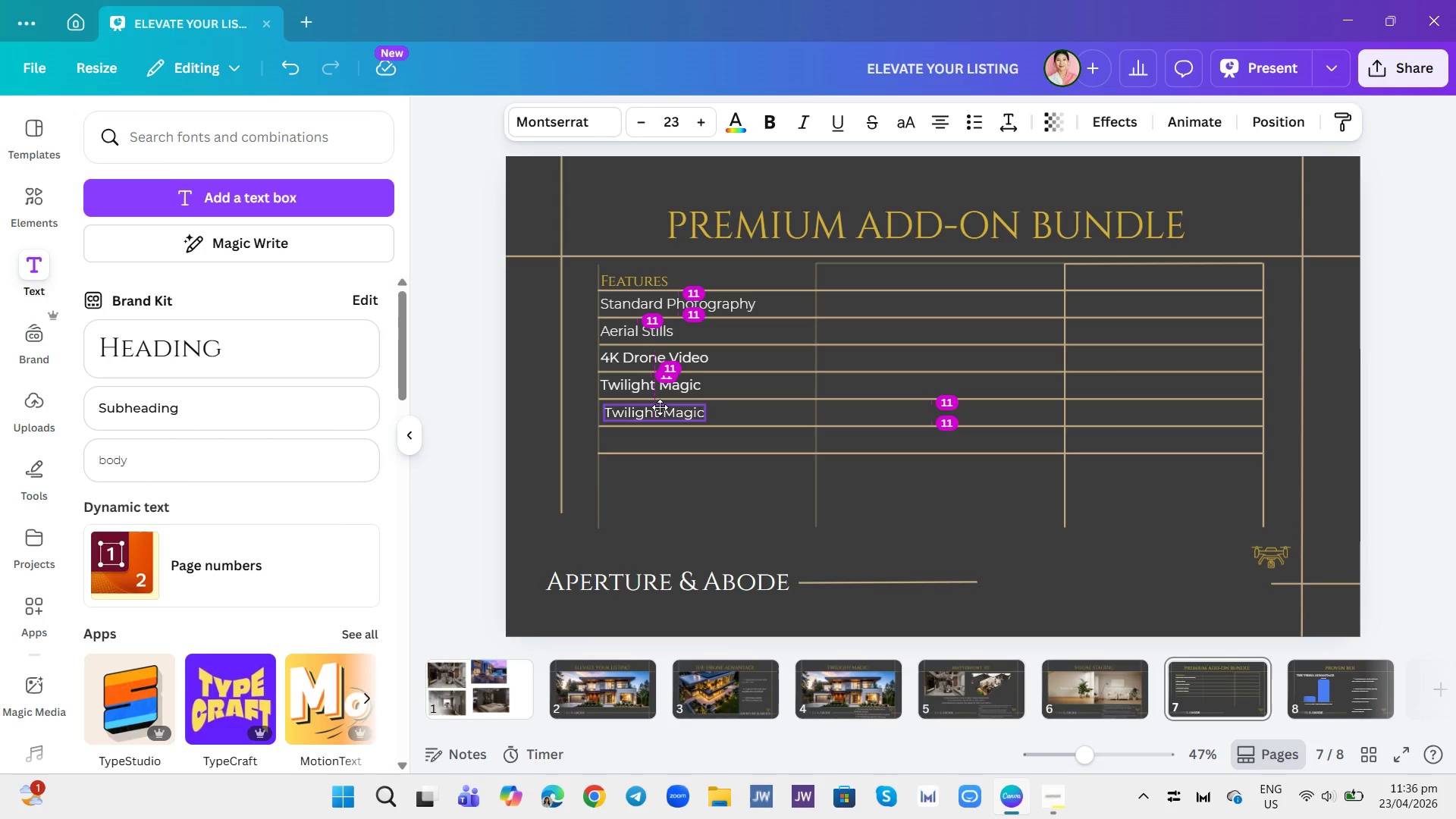 
wait(5.47)
 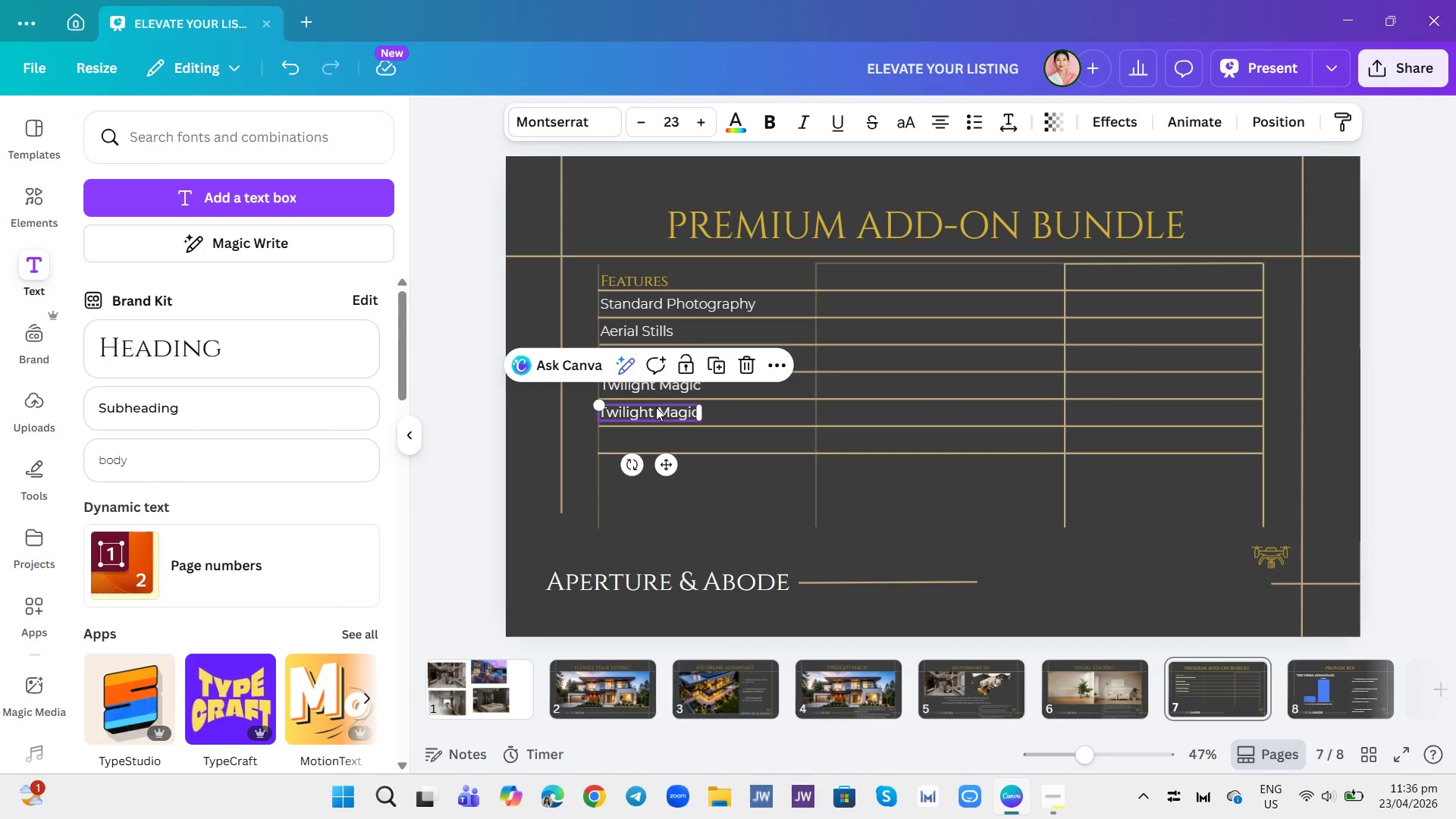 
double_click([658, 407])
 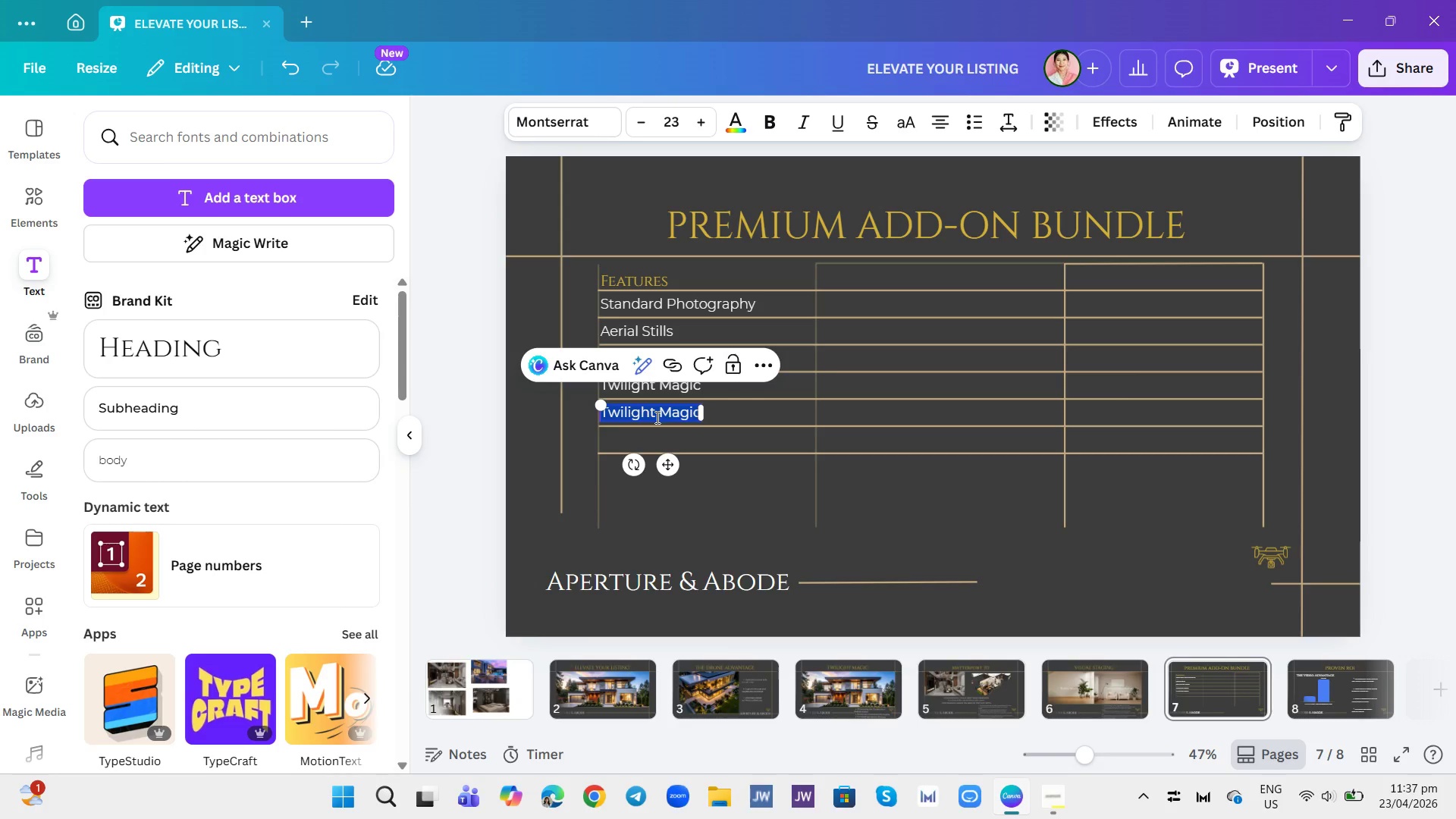 
type(Matterport 3D Tour)
 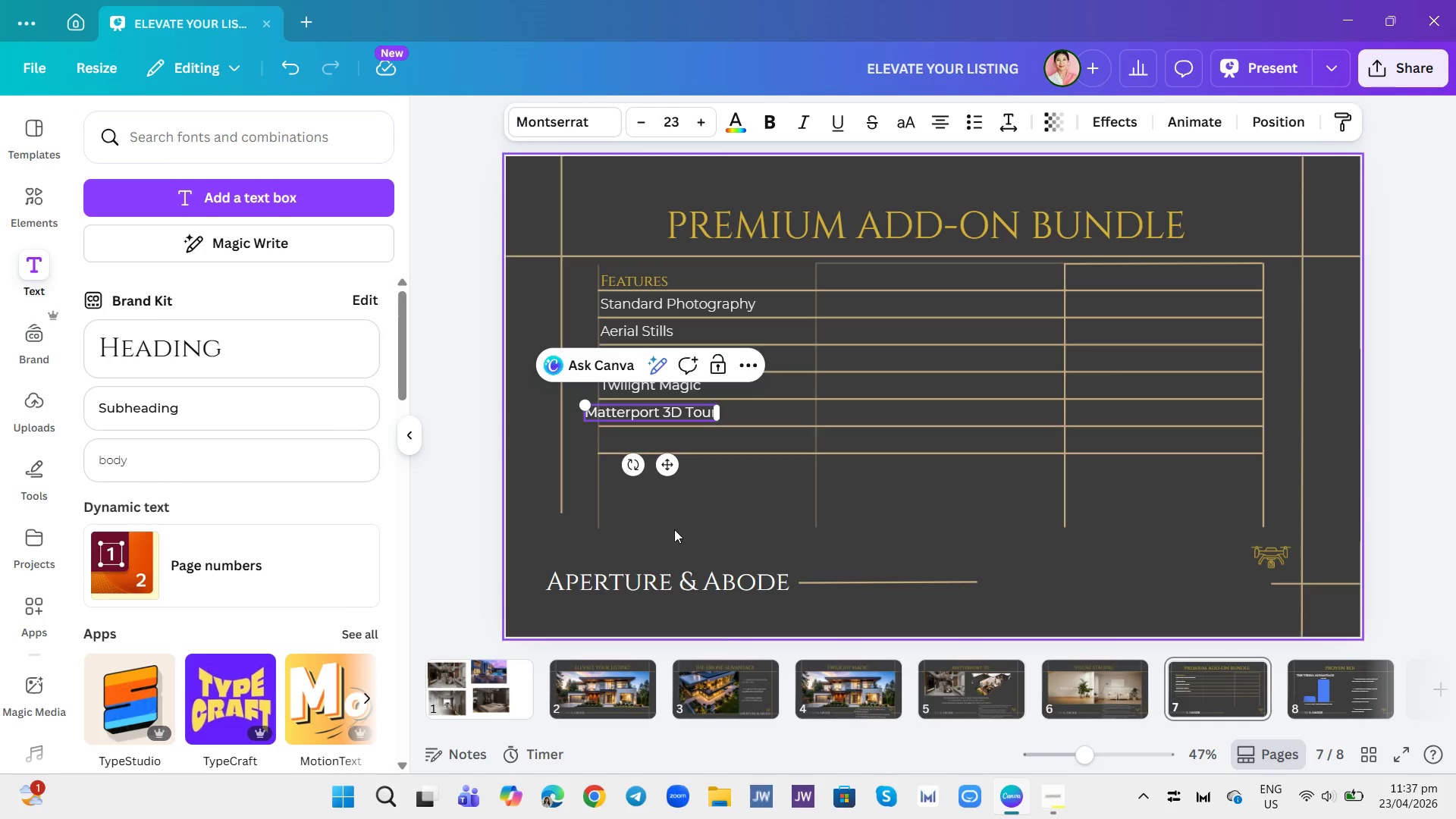 
left_click([720, 482])
 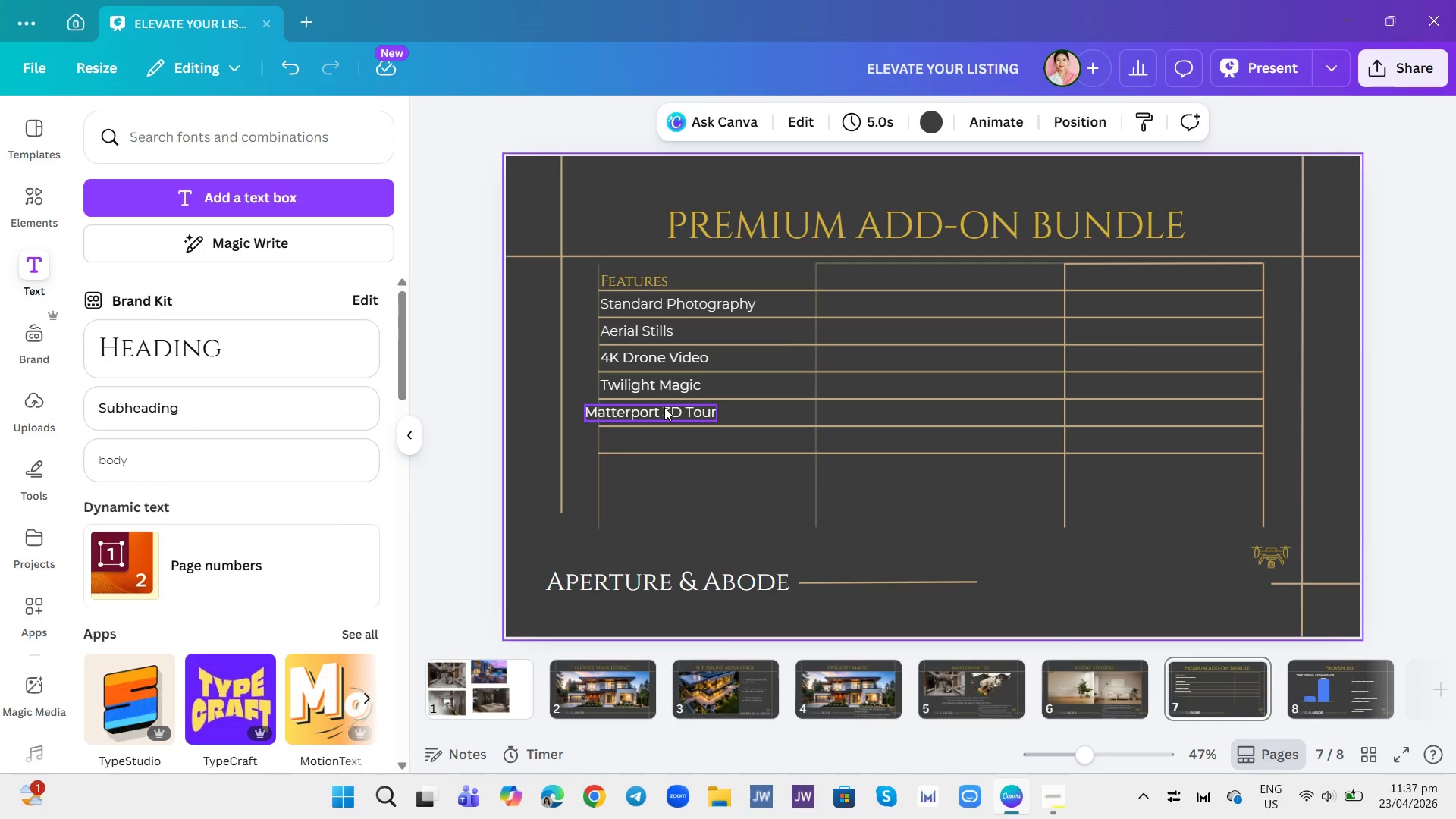 
left_click_drag(start_coordinate=[664, 407], to_coordinate=[682, 414])
 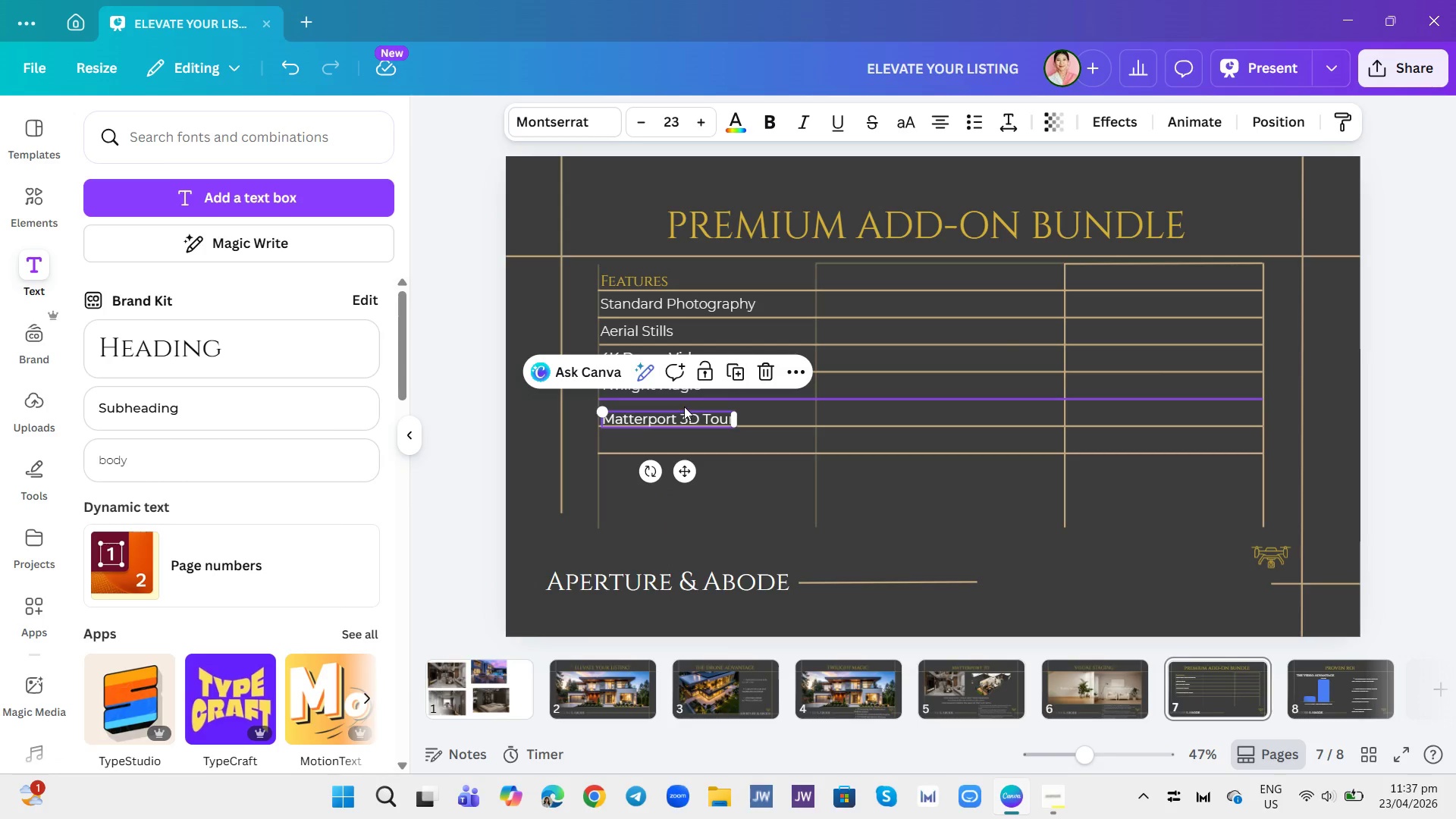 
left_click_drag(start_coordinate=[684, 406], to_coordinate=[680, 406])
 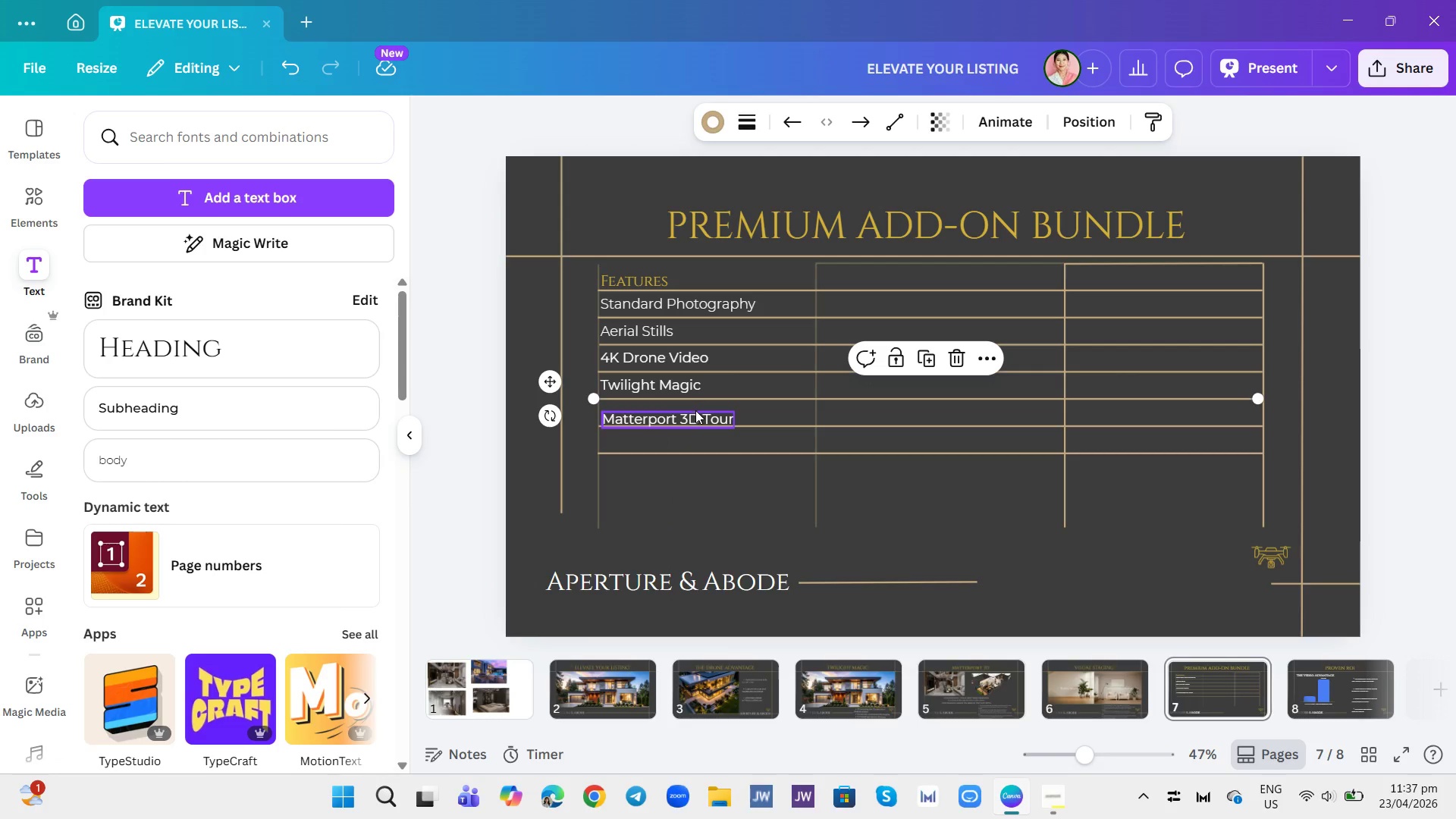 
left_click_drag(start_coordinate=[692, 419], to_coordinate=[688, 412])
 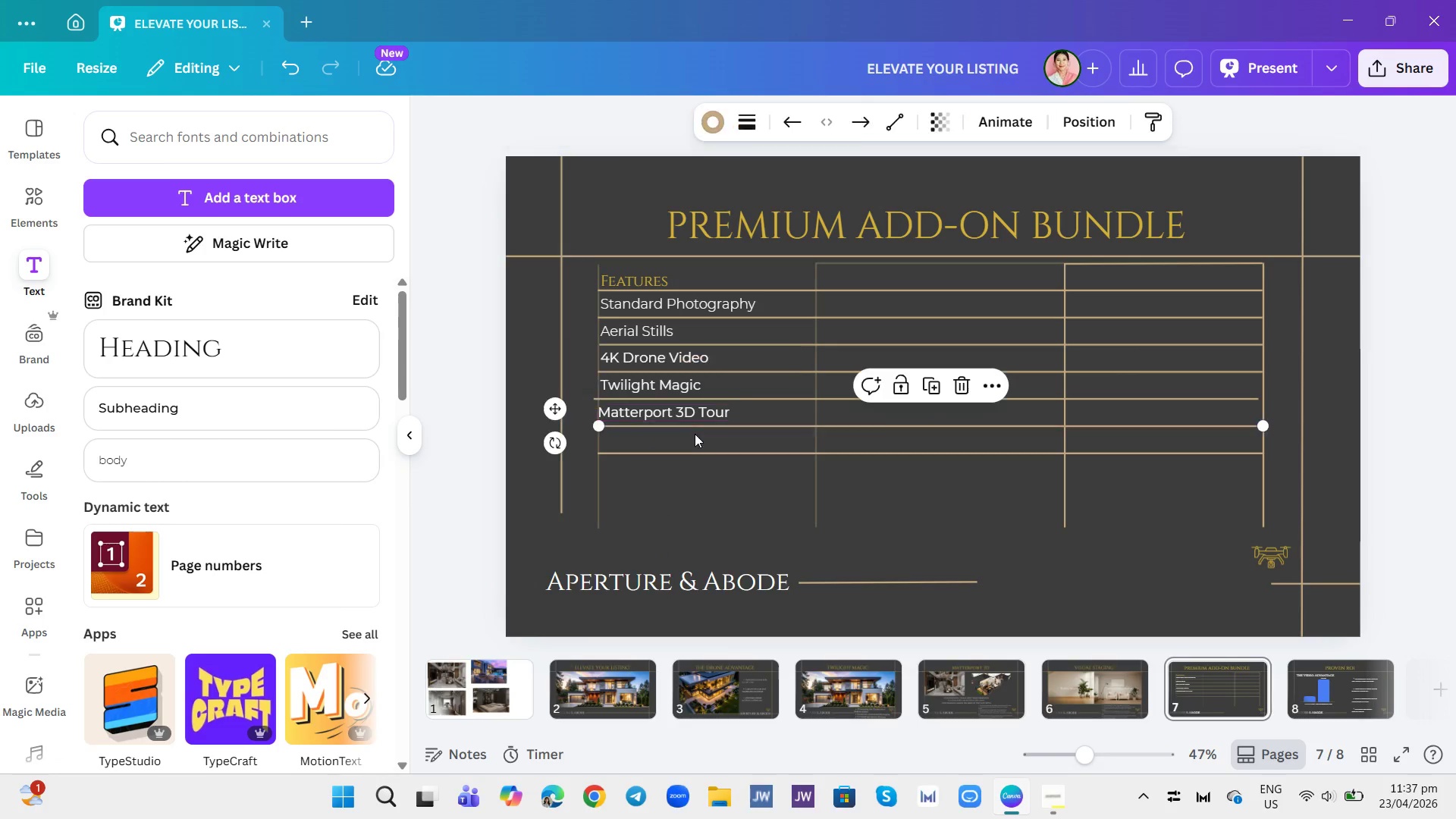 
left_click([695, 434])
 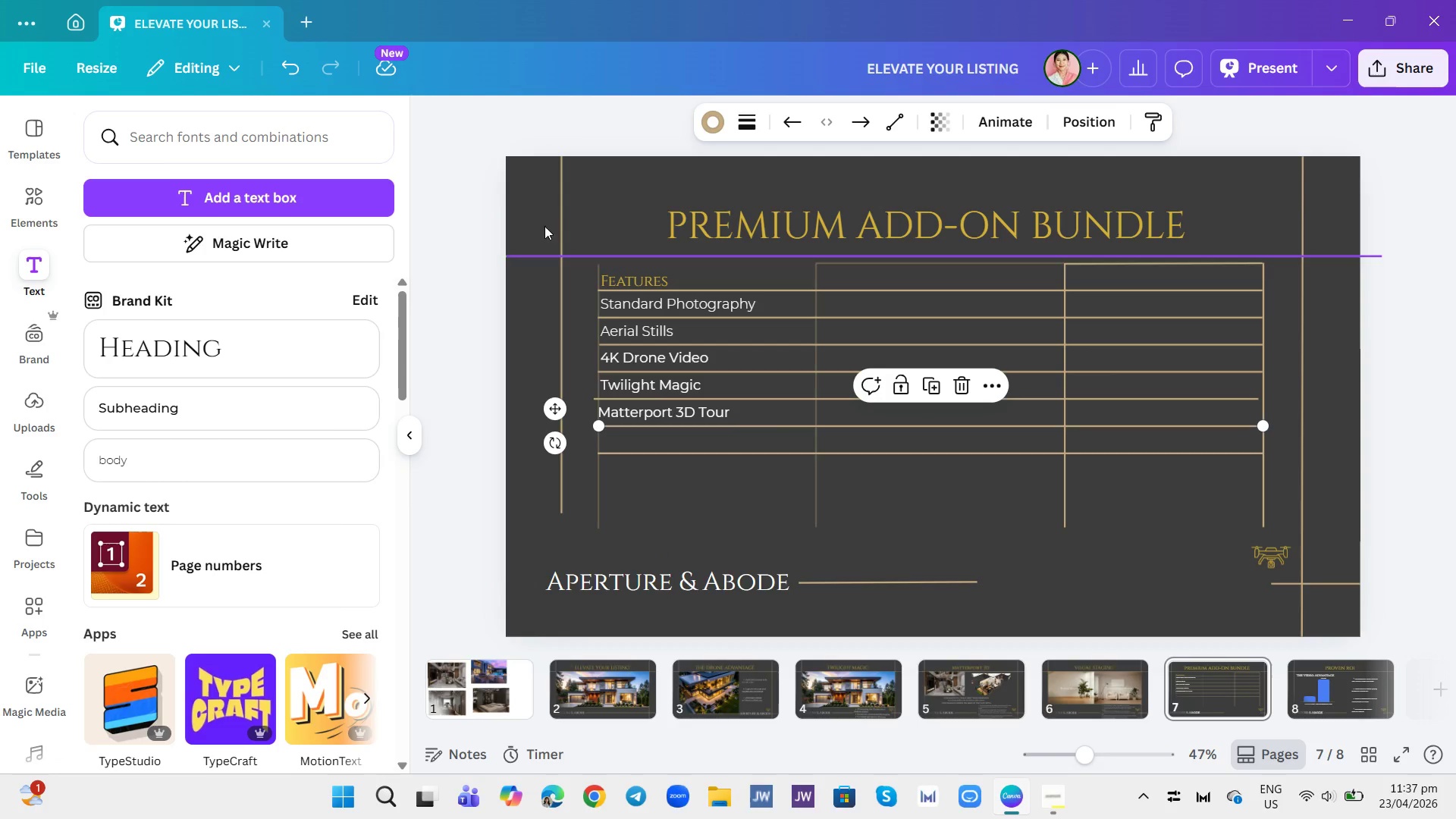 
left_click([301, 77])
 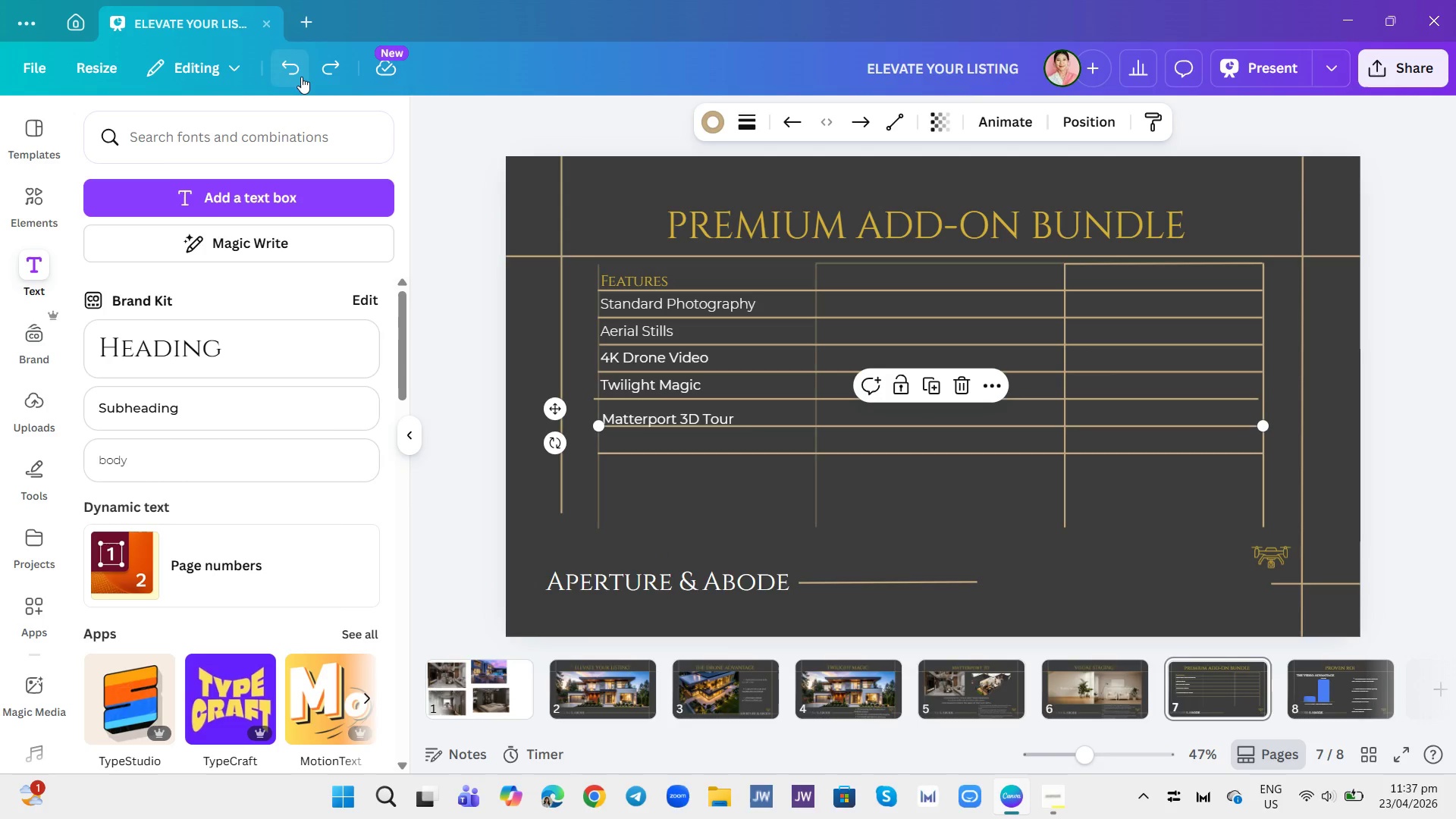 
left_click([301, 77])
 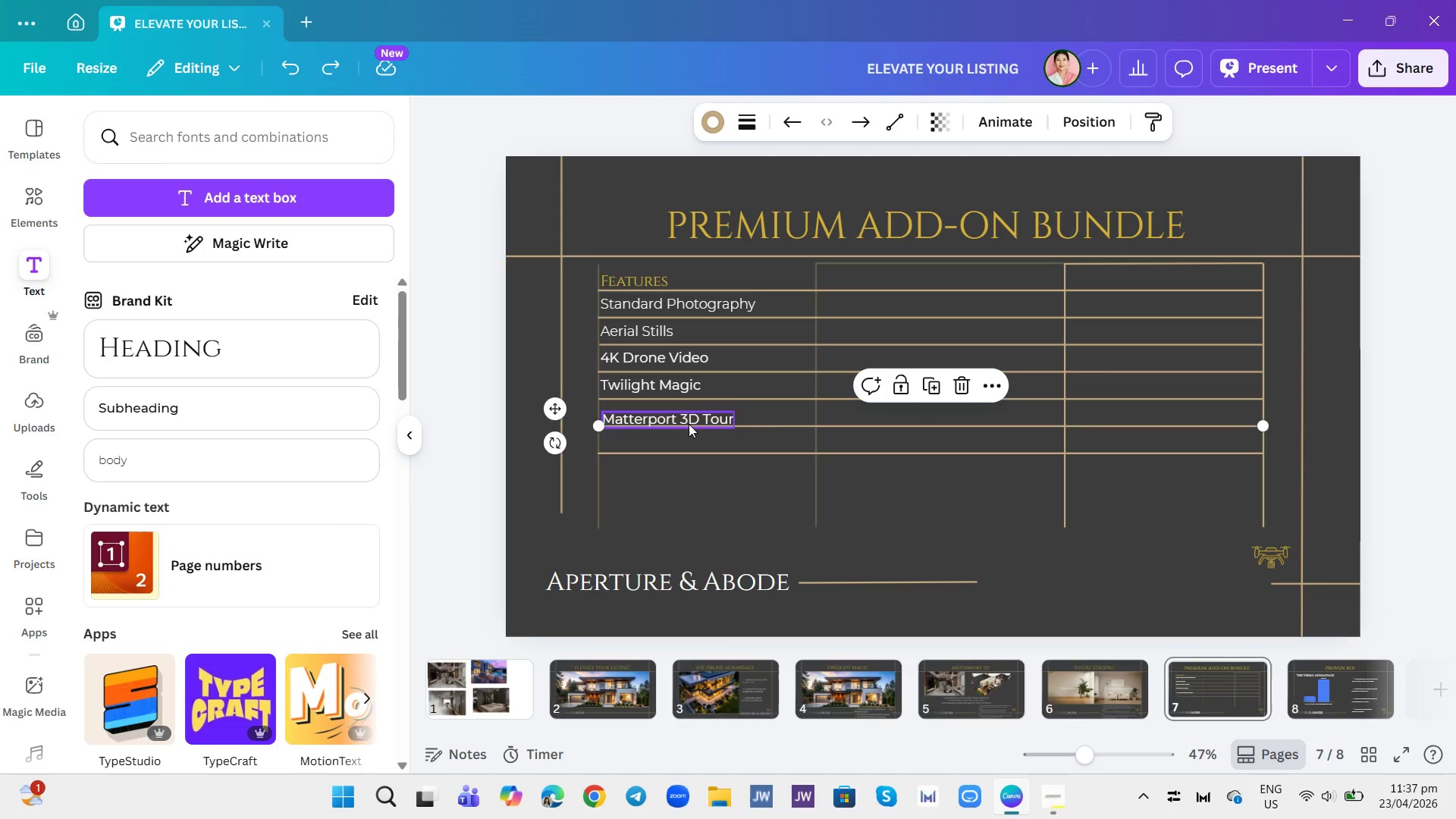 
left_click_drag(start_coordinate=[689, 422], to_coordinate=[686, 418])
 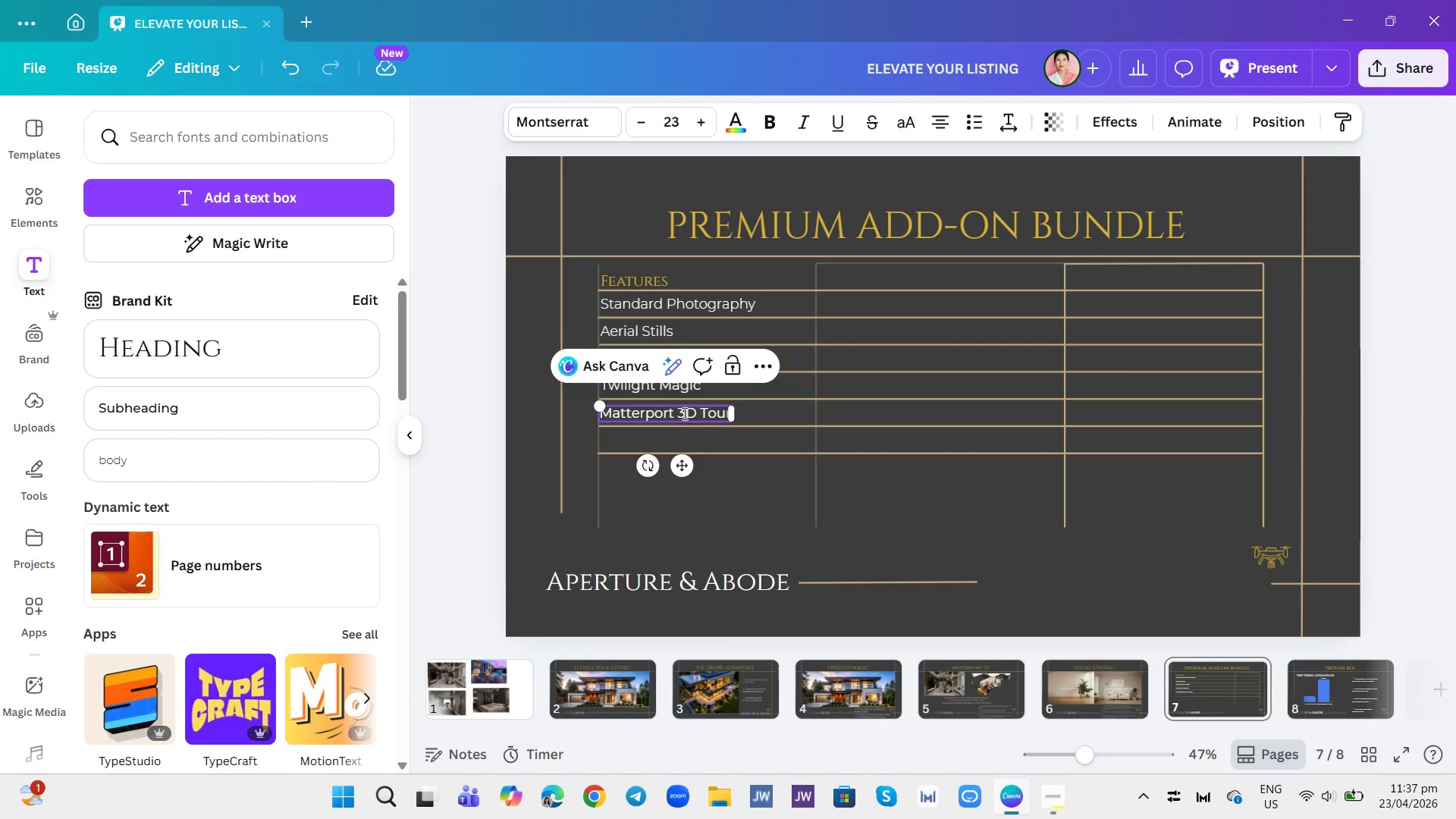 
left_click([720, 434])
 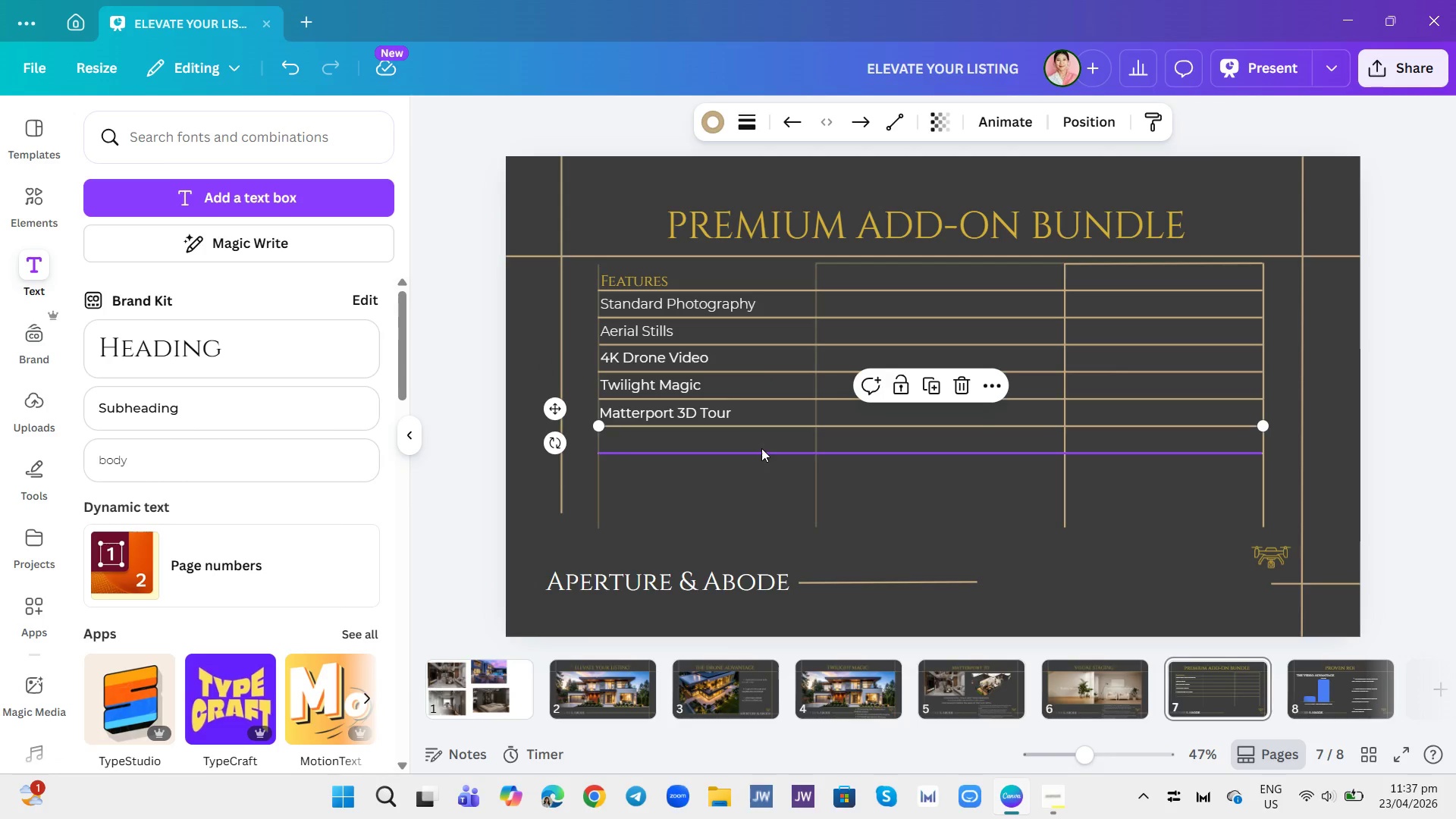 
left_click([774, 457])
 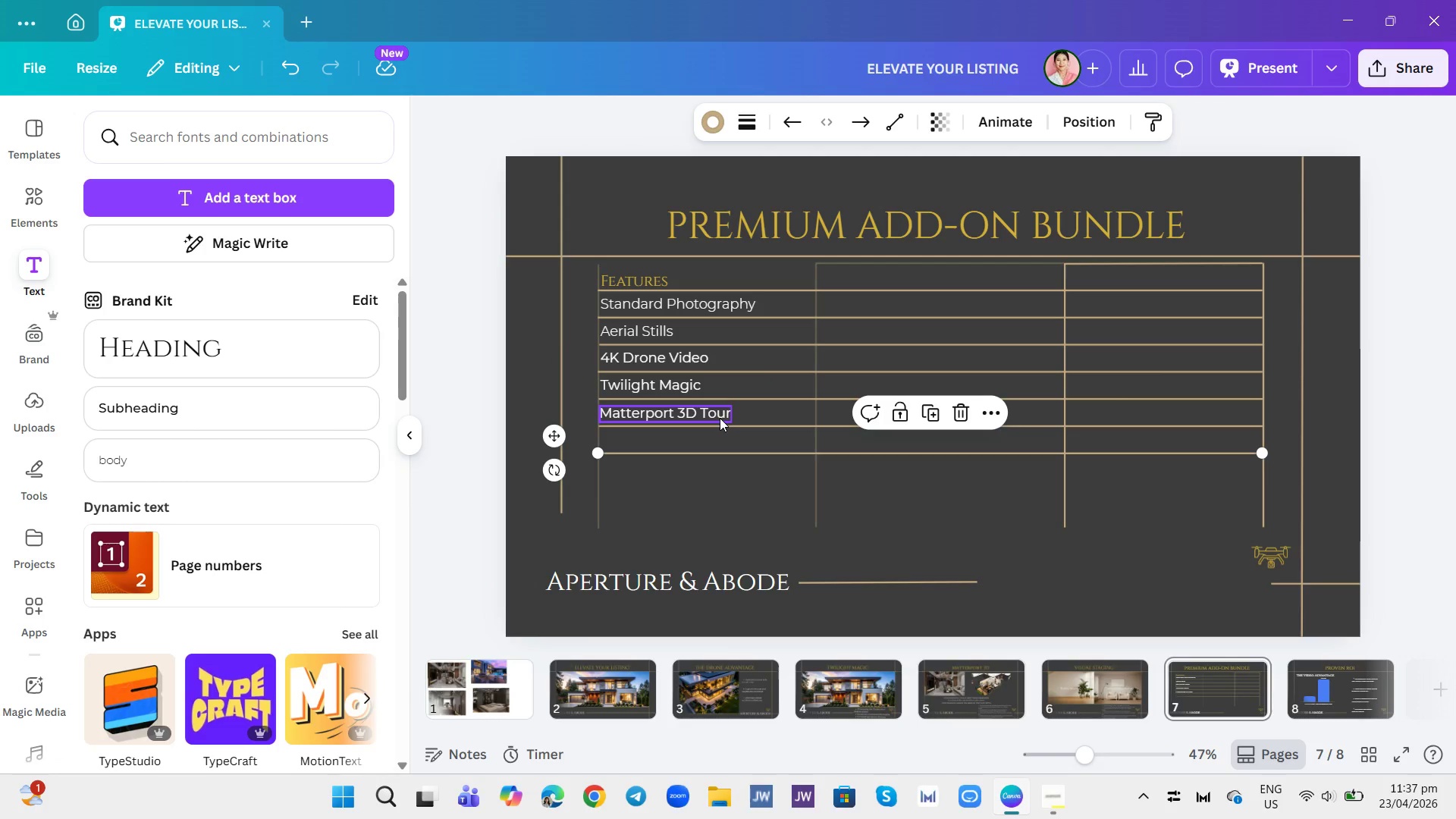 
left_click([720, 418])
 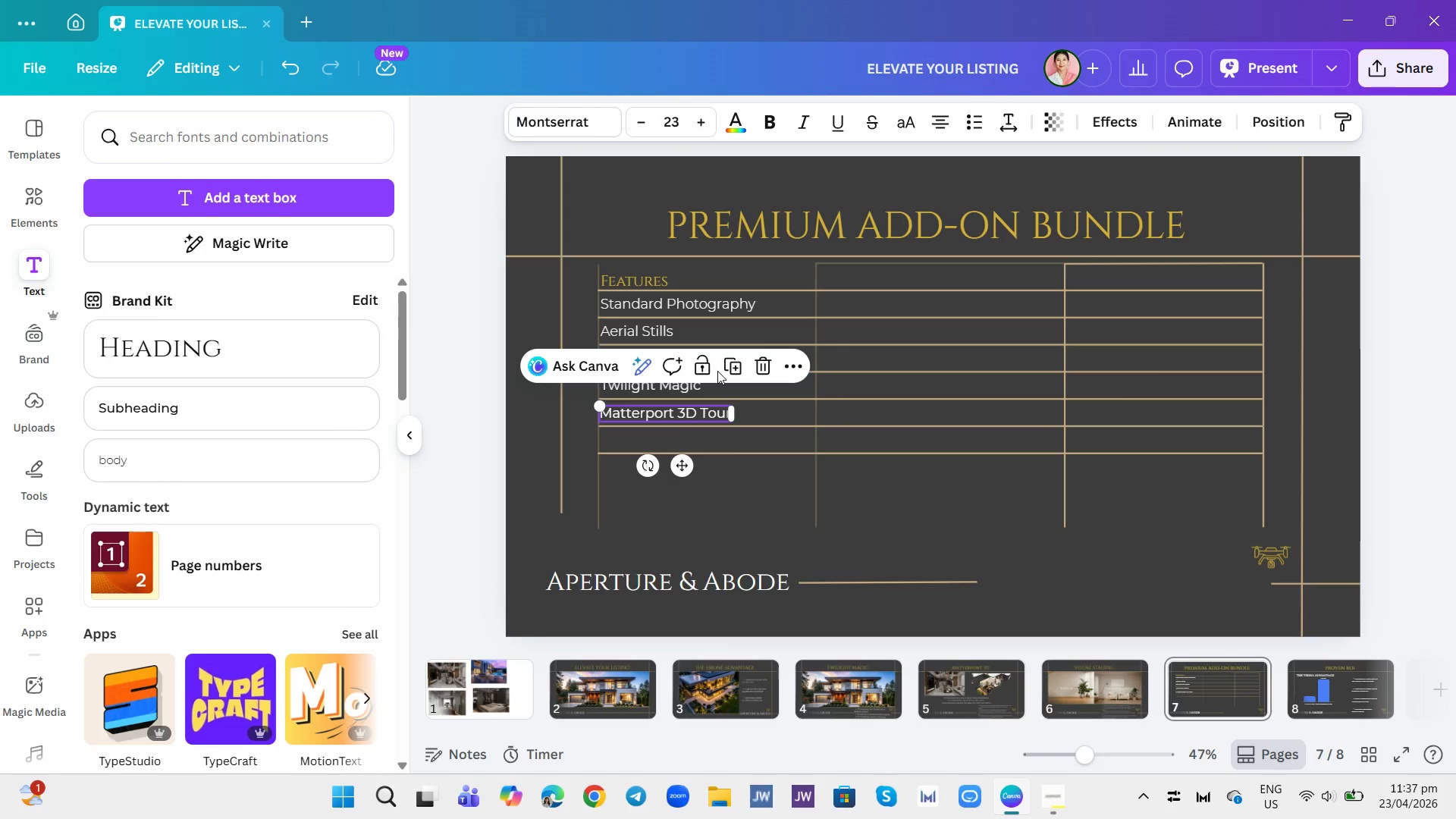 
left_click([730, 362])
 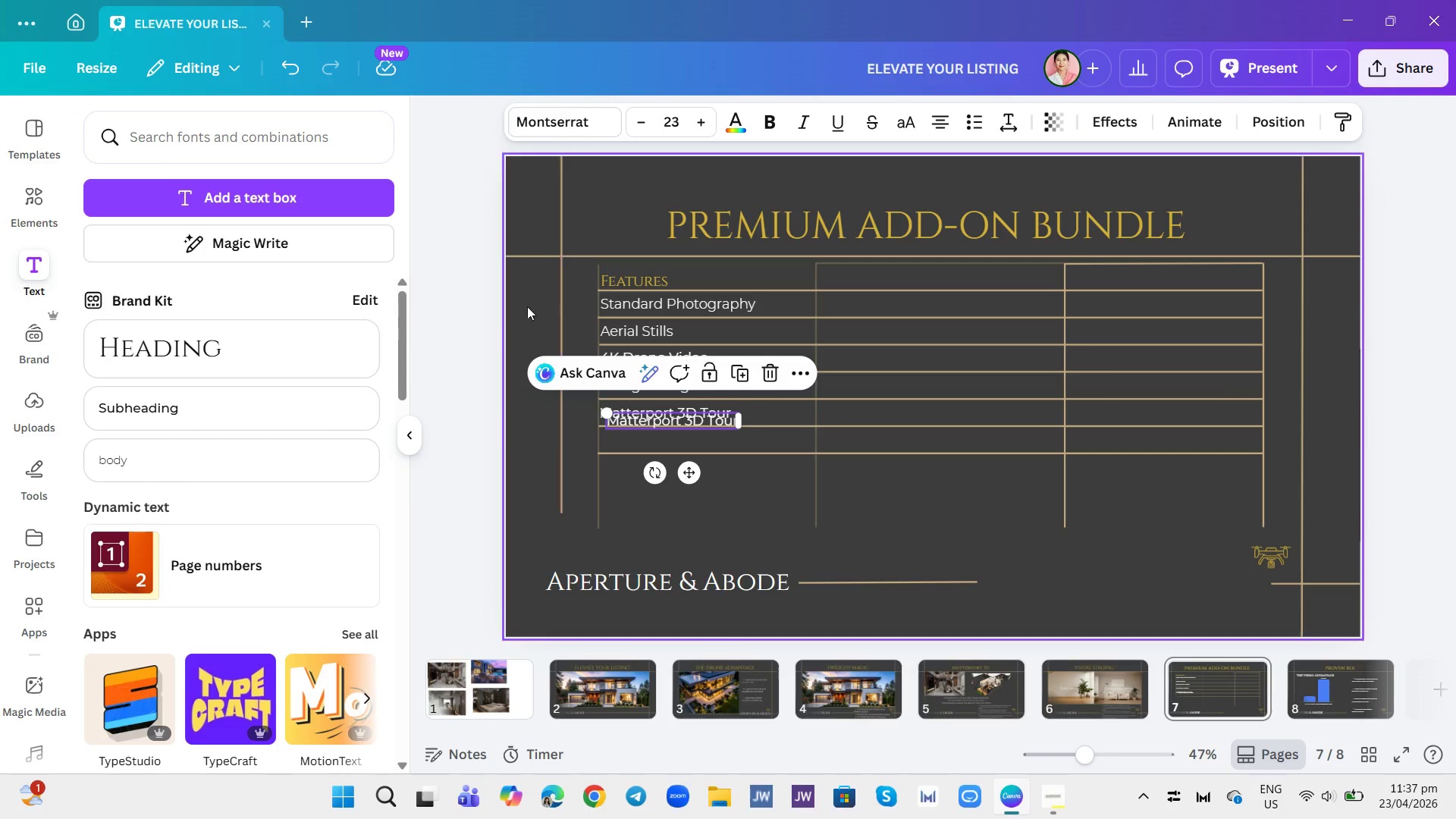 
left_click([550, 478])
 